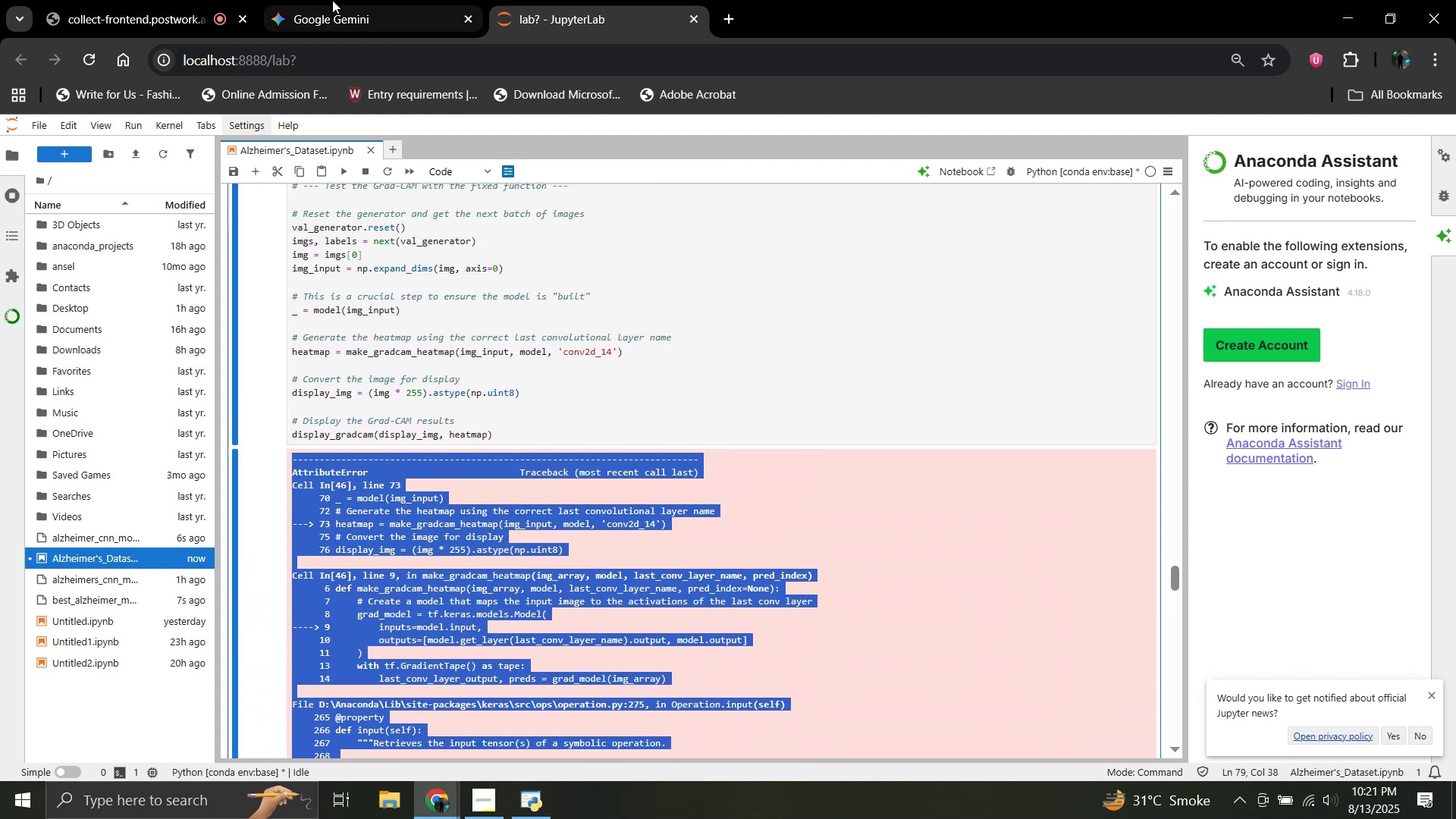 
left_click([338, 0])
 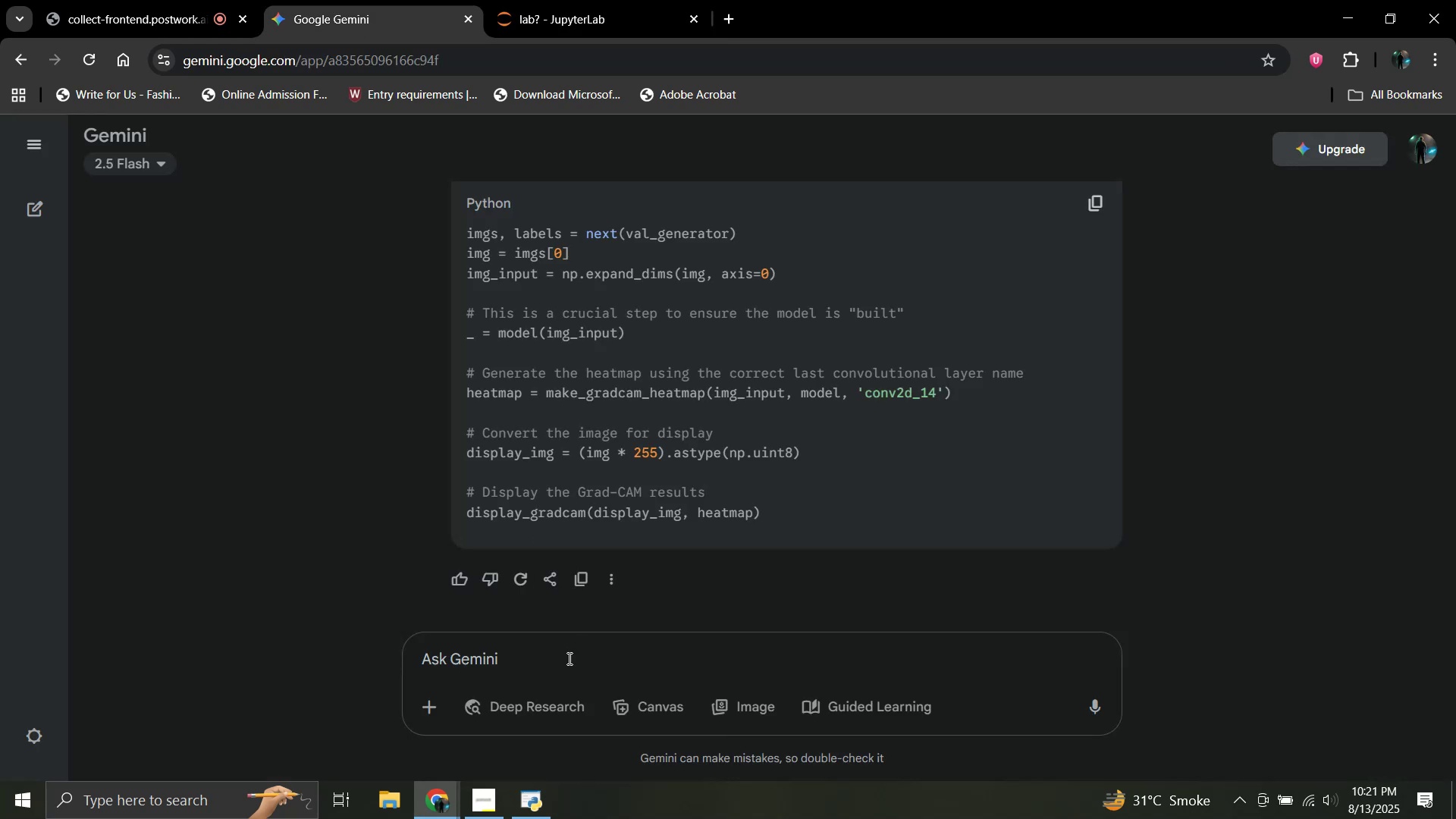 
left_click([568, 658])
 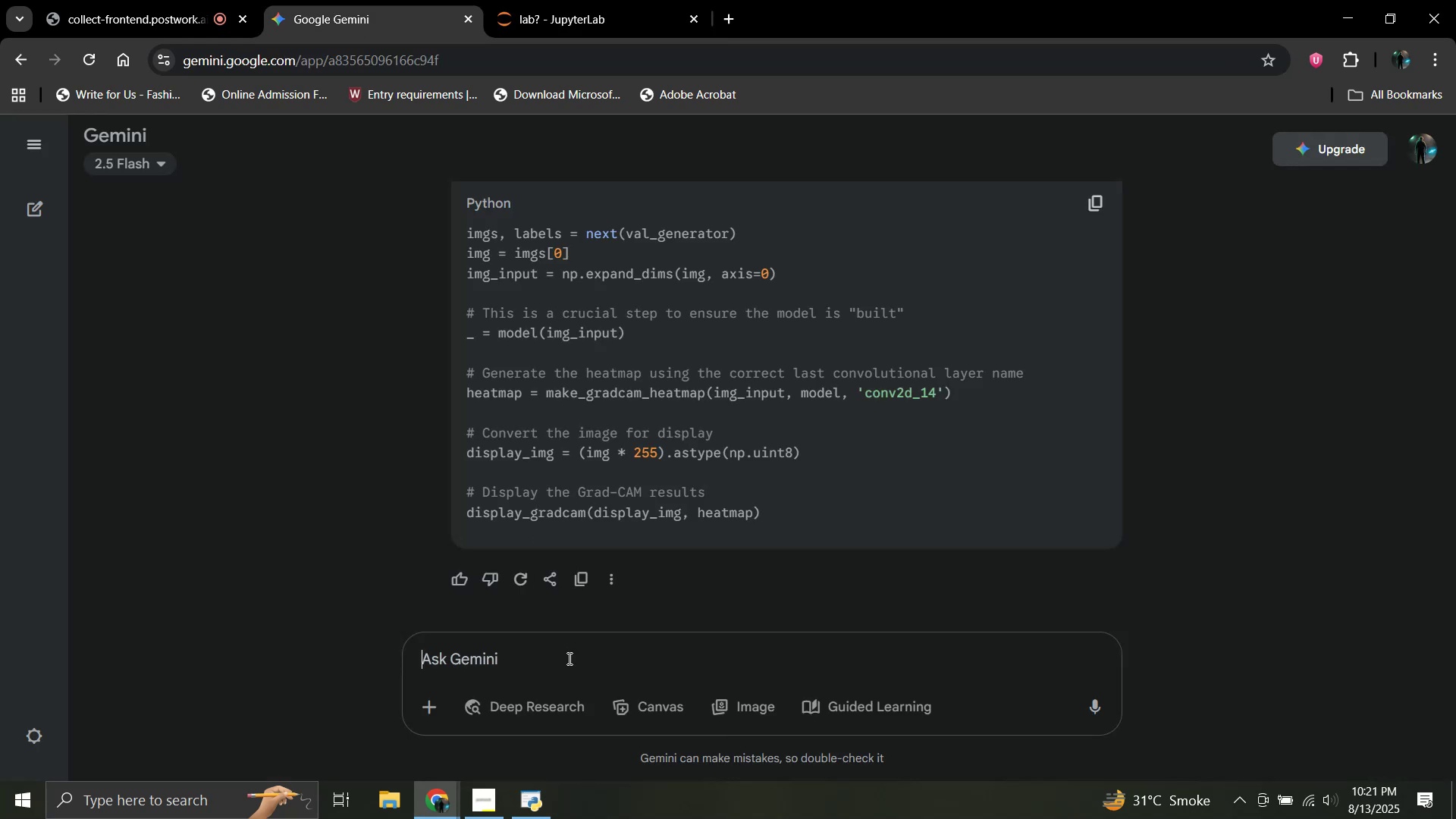 
key(Control+V)
 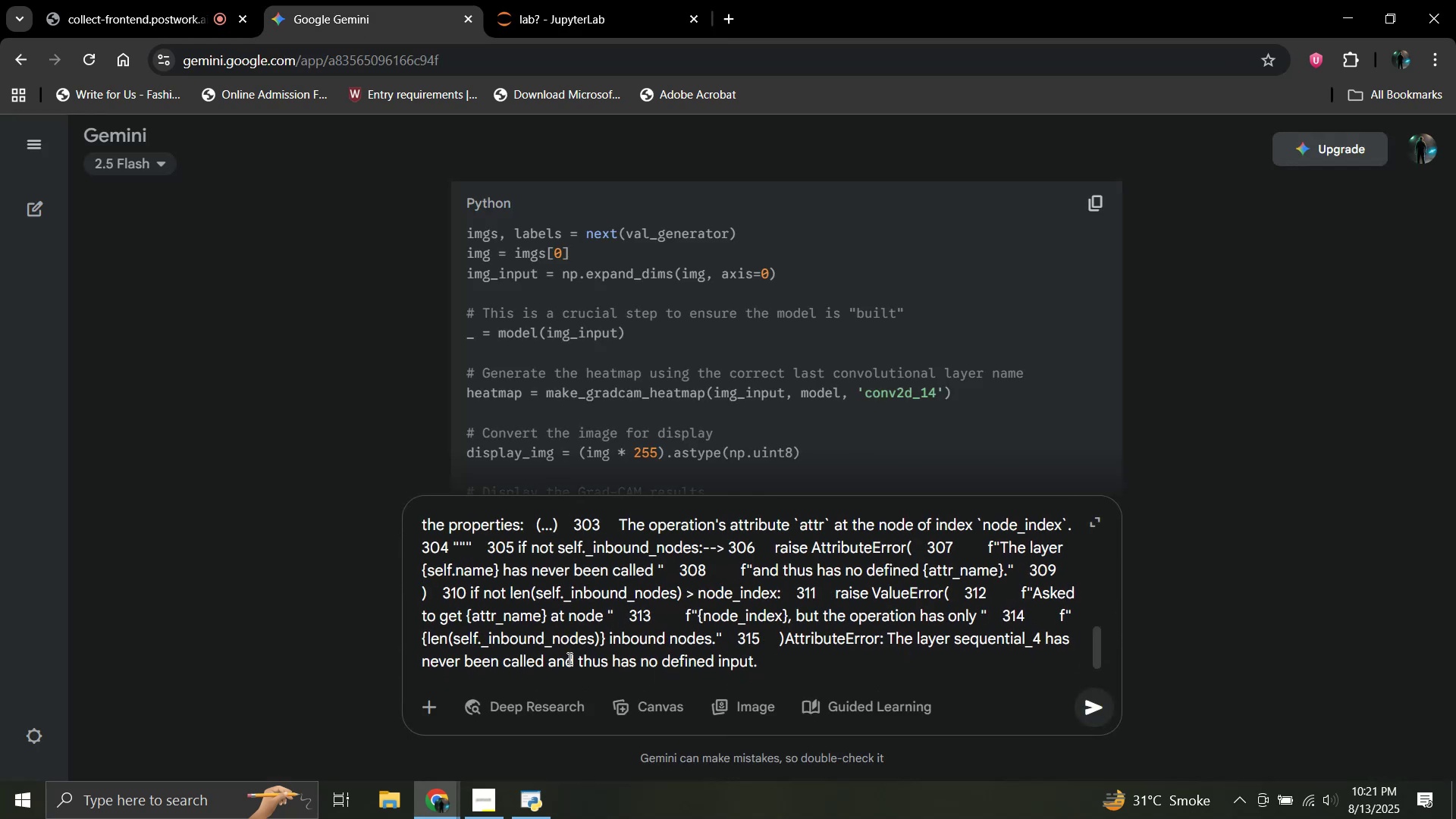 
key(Enter)
 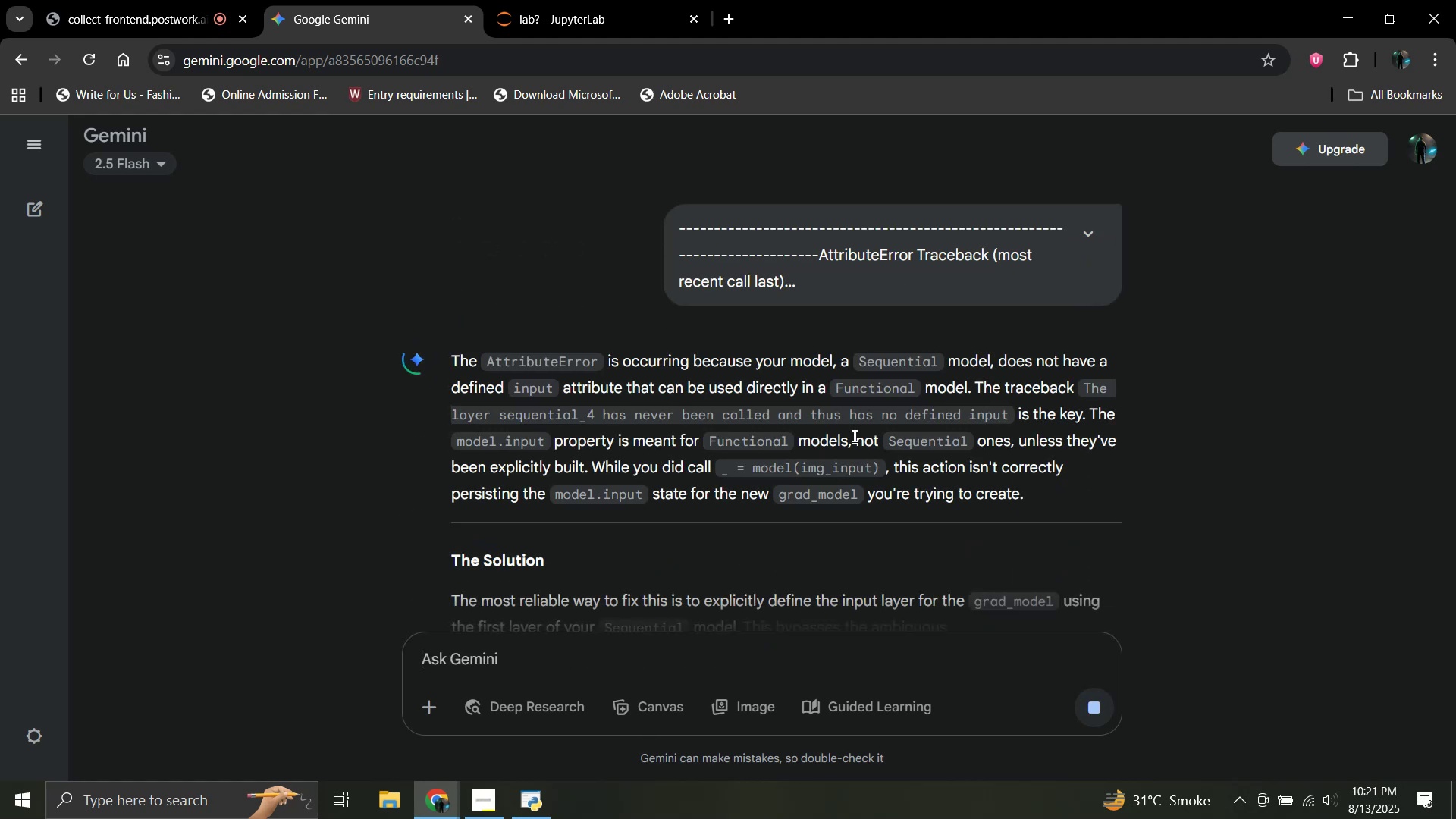 
wait(6.32)
 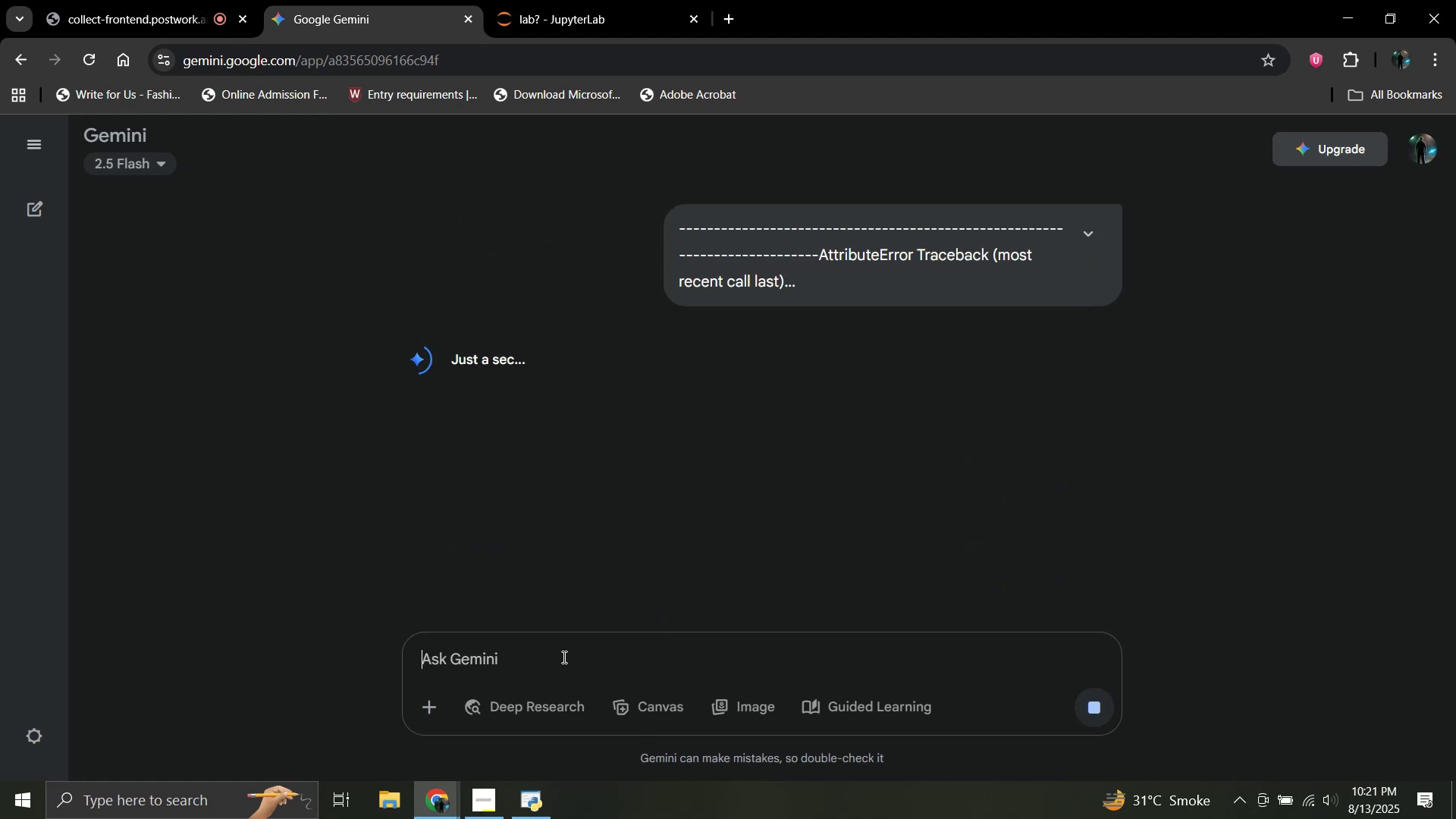 
scroll: coordinate [853, 436], scroll_direction: down, amount: 2.0
 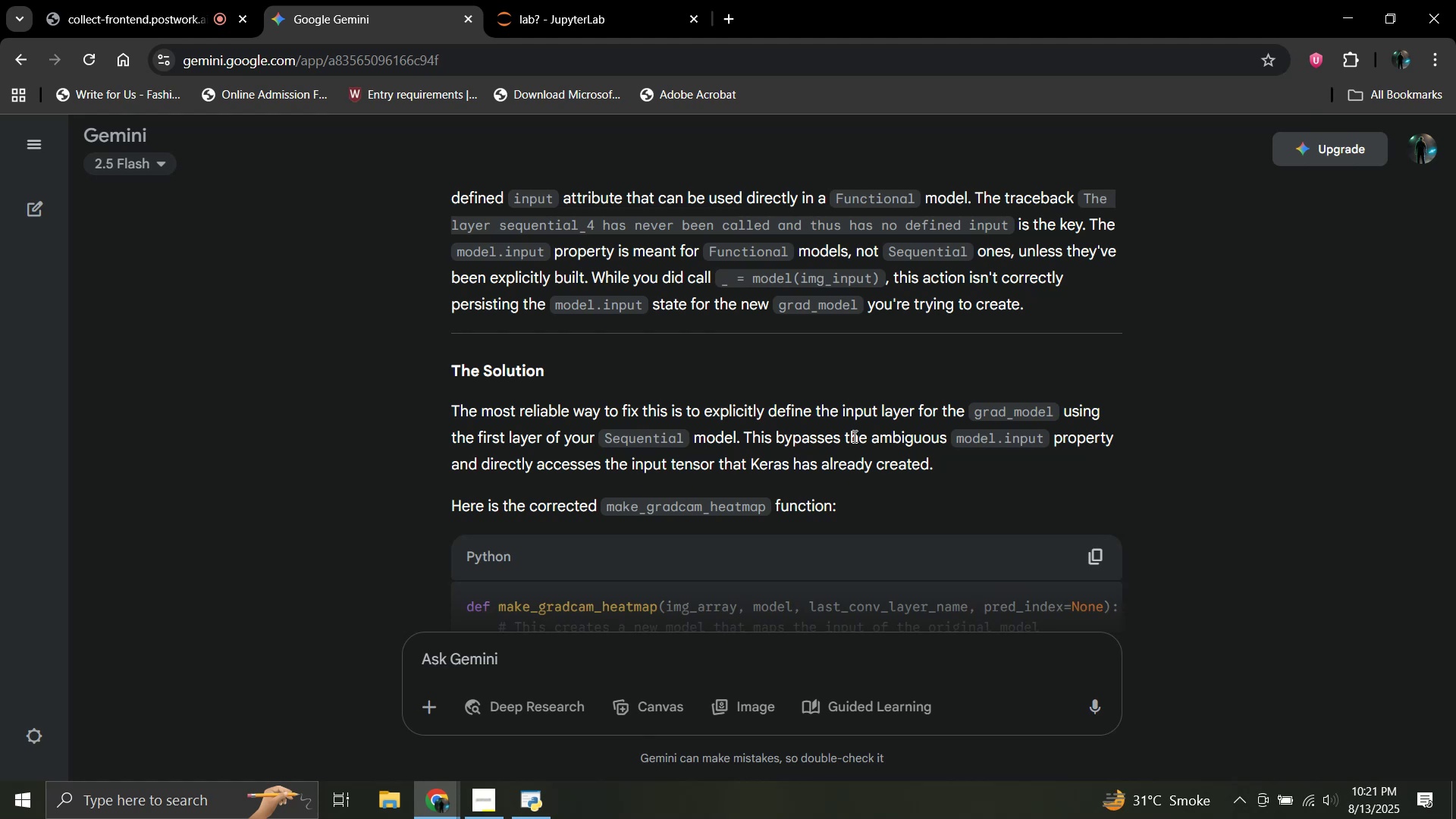 
wait(6.02)
 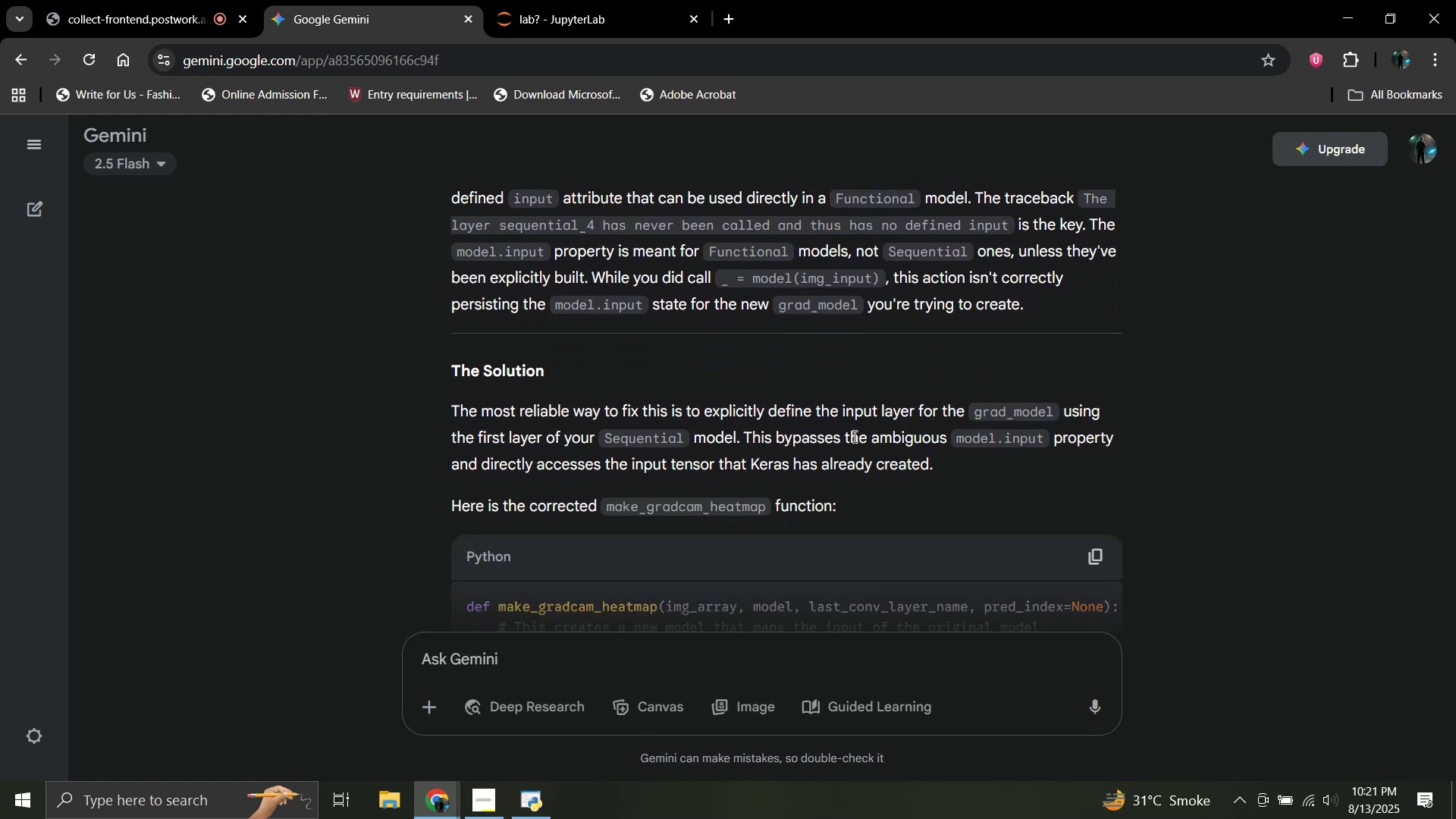 
scroll: coordinate [895, 428], scroll_direction: down, amount: 2.0
 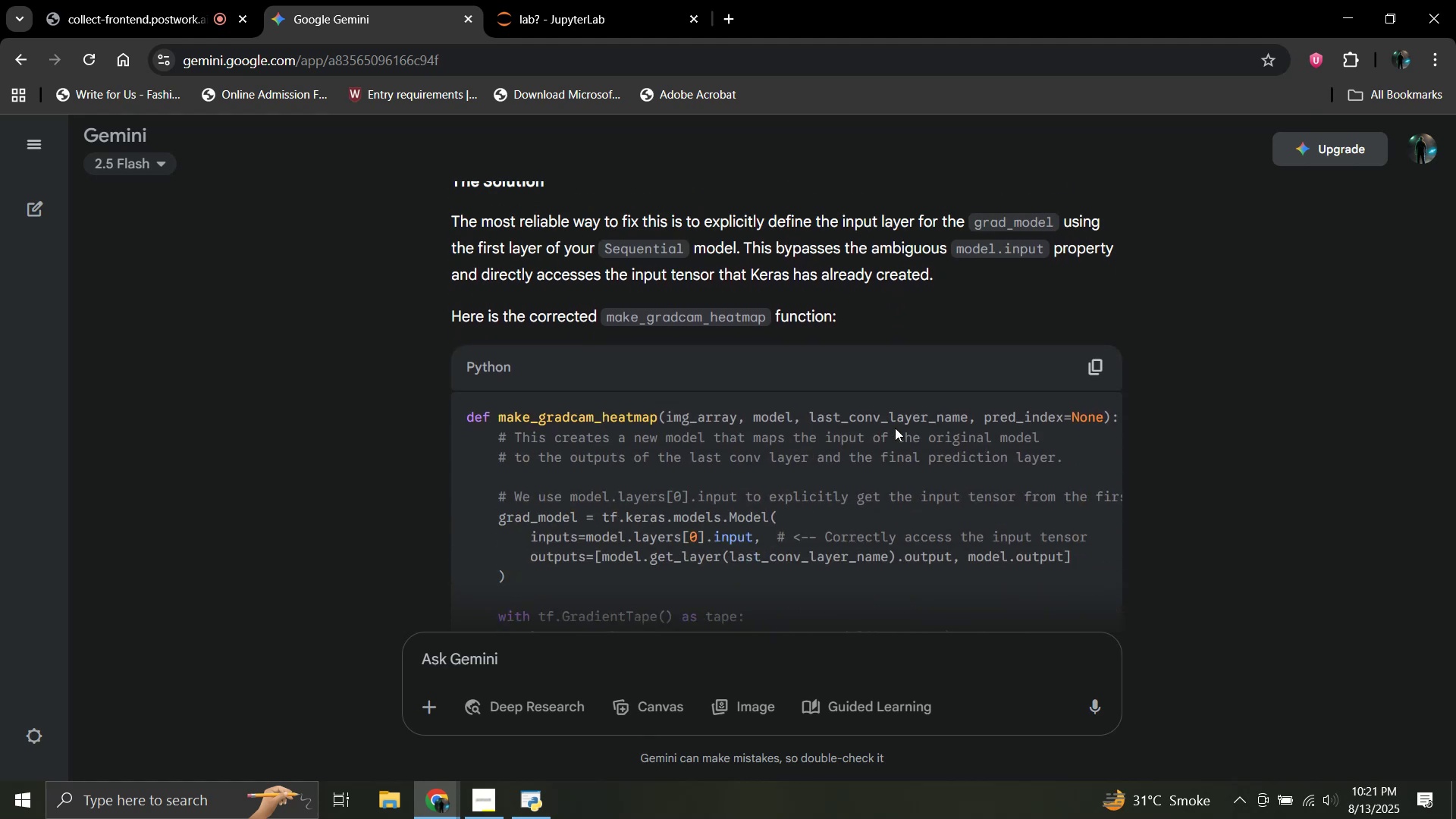 
scroll: coordinate [895, 428], scroll_direction: none, amount: 0.0
 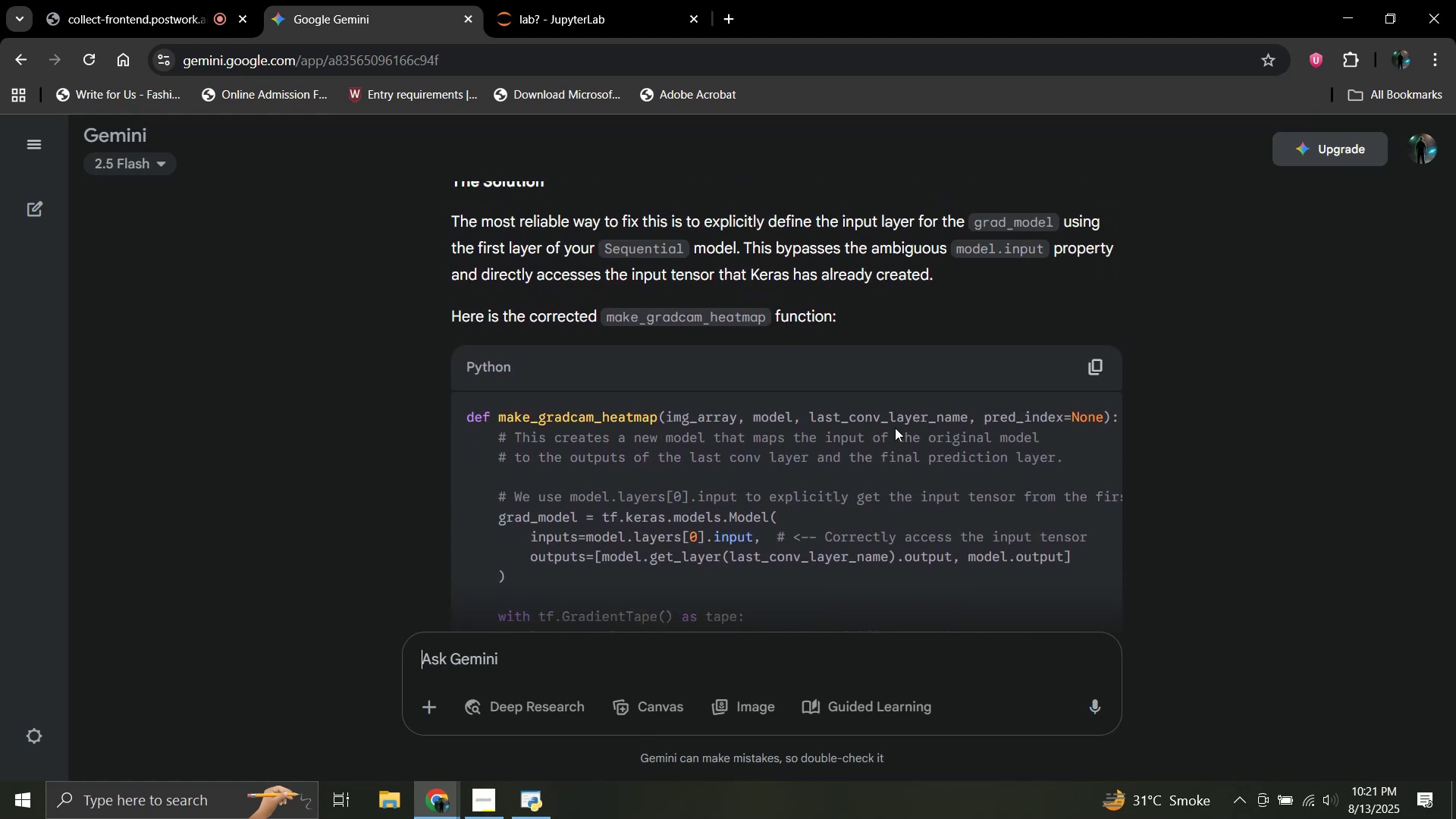 
scroll: coordinate [895, 428], scroll_direction: down, amount: 5.0
 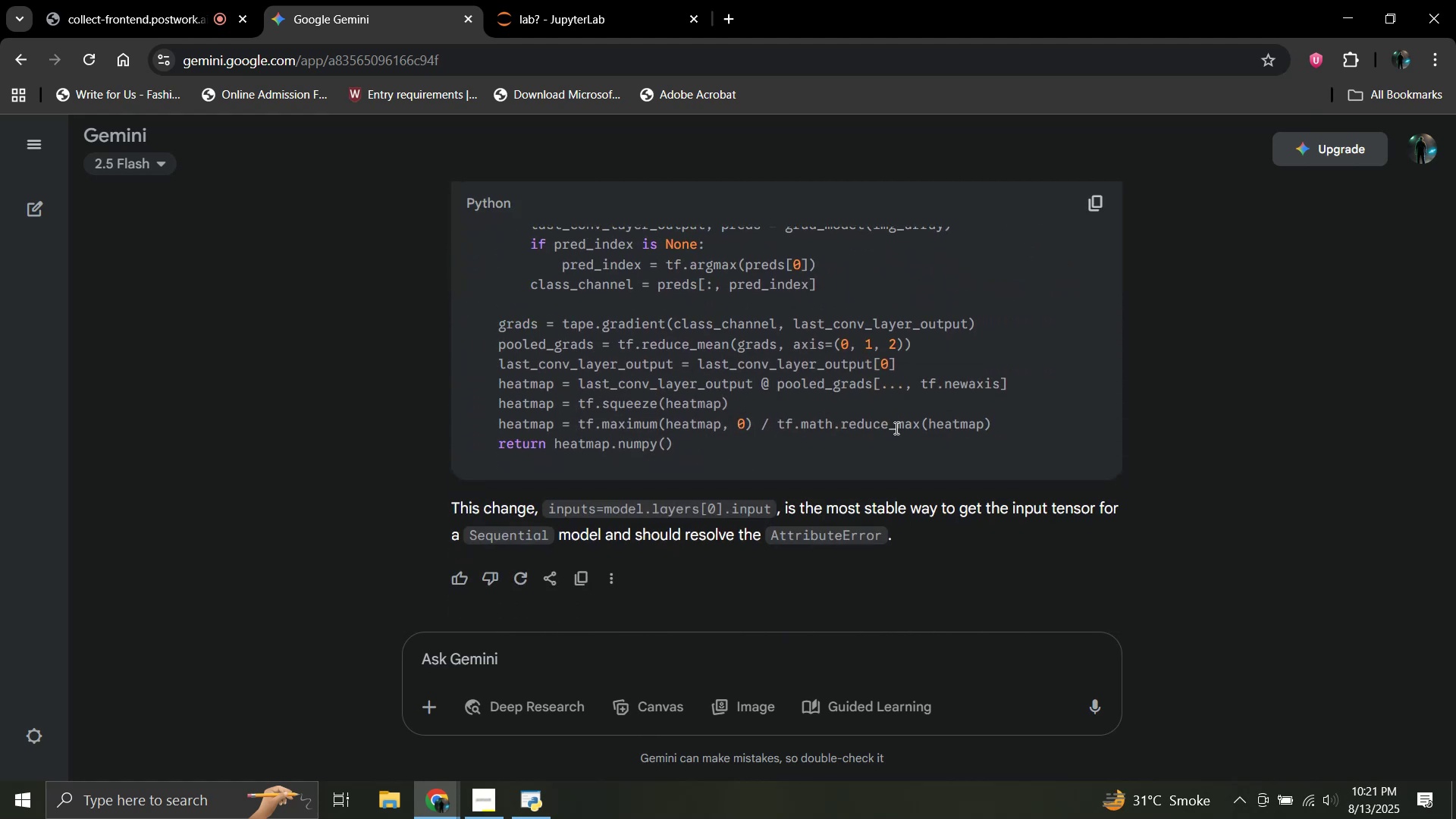 
scroll: coordinate [895, 428], scroll_direction: up, amount: 4.0
 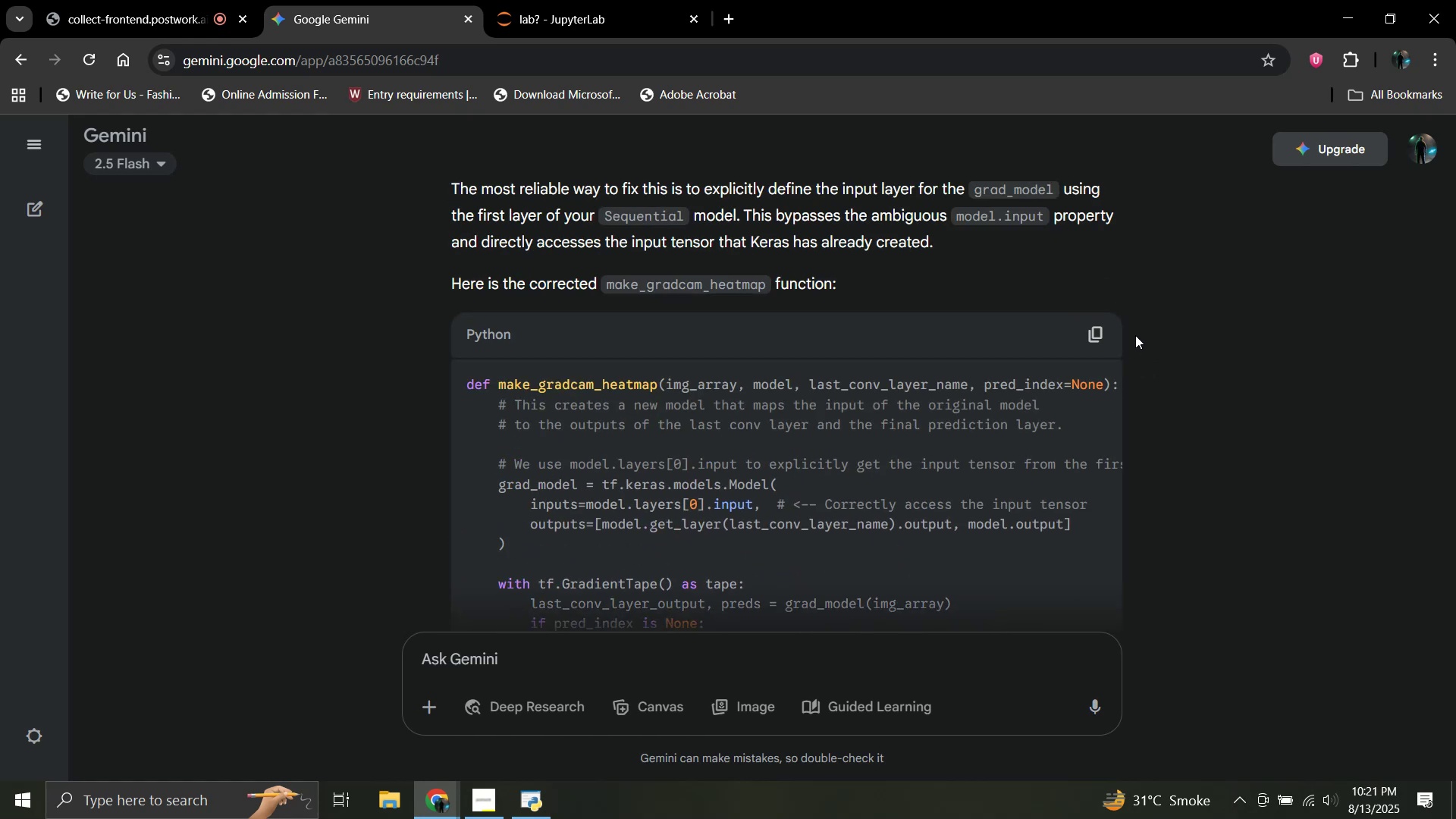 
left_click([1100, 336])
 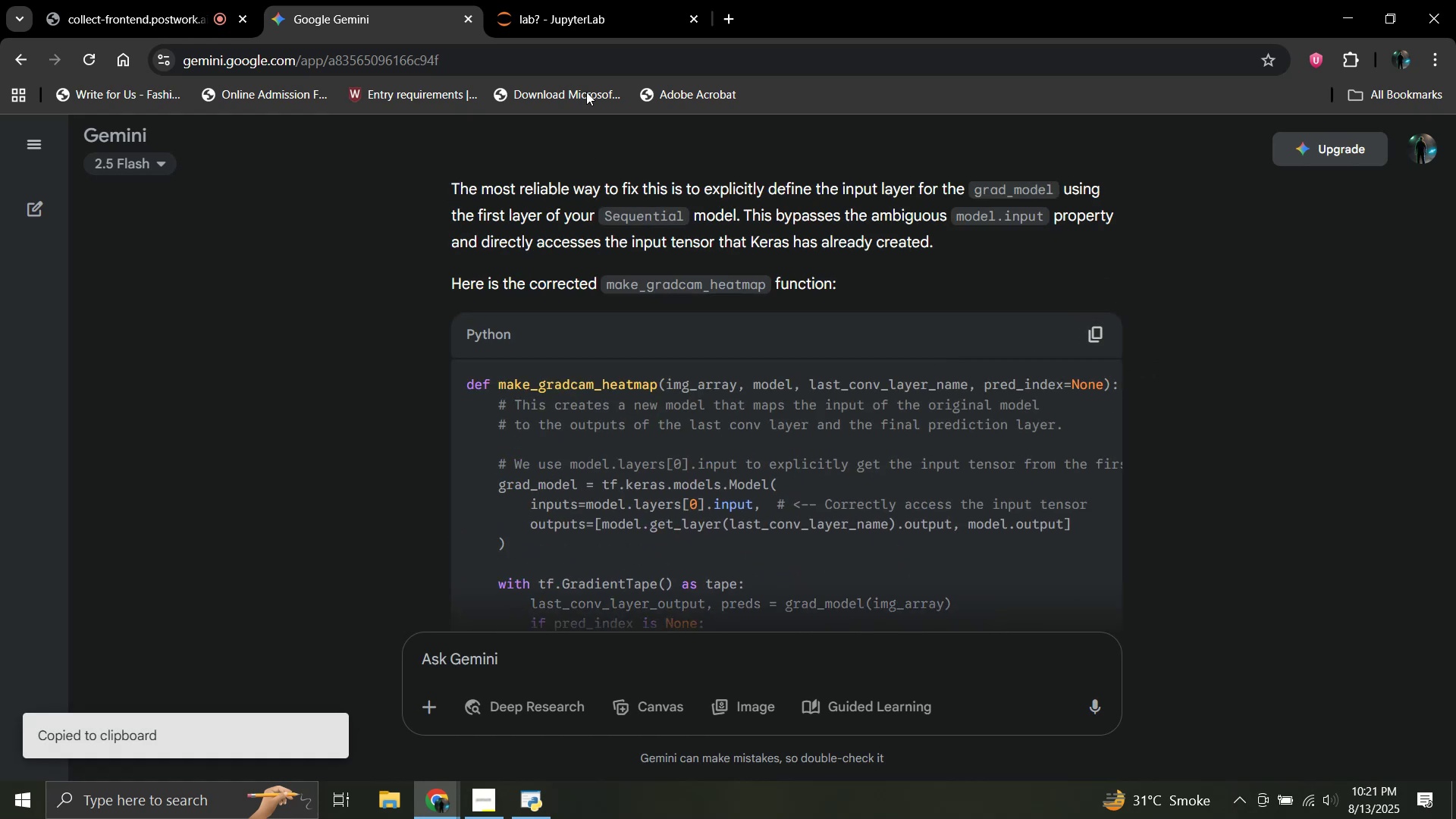 
left_click([599, 0])
 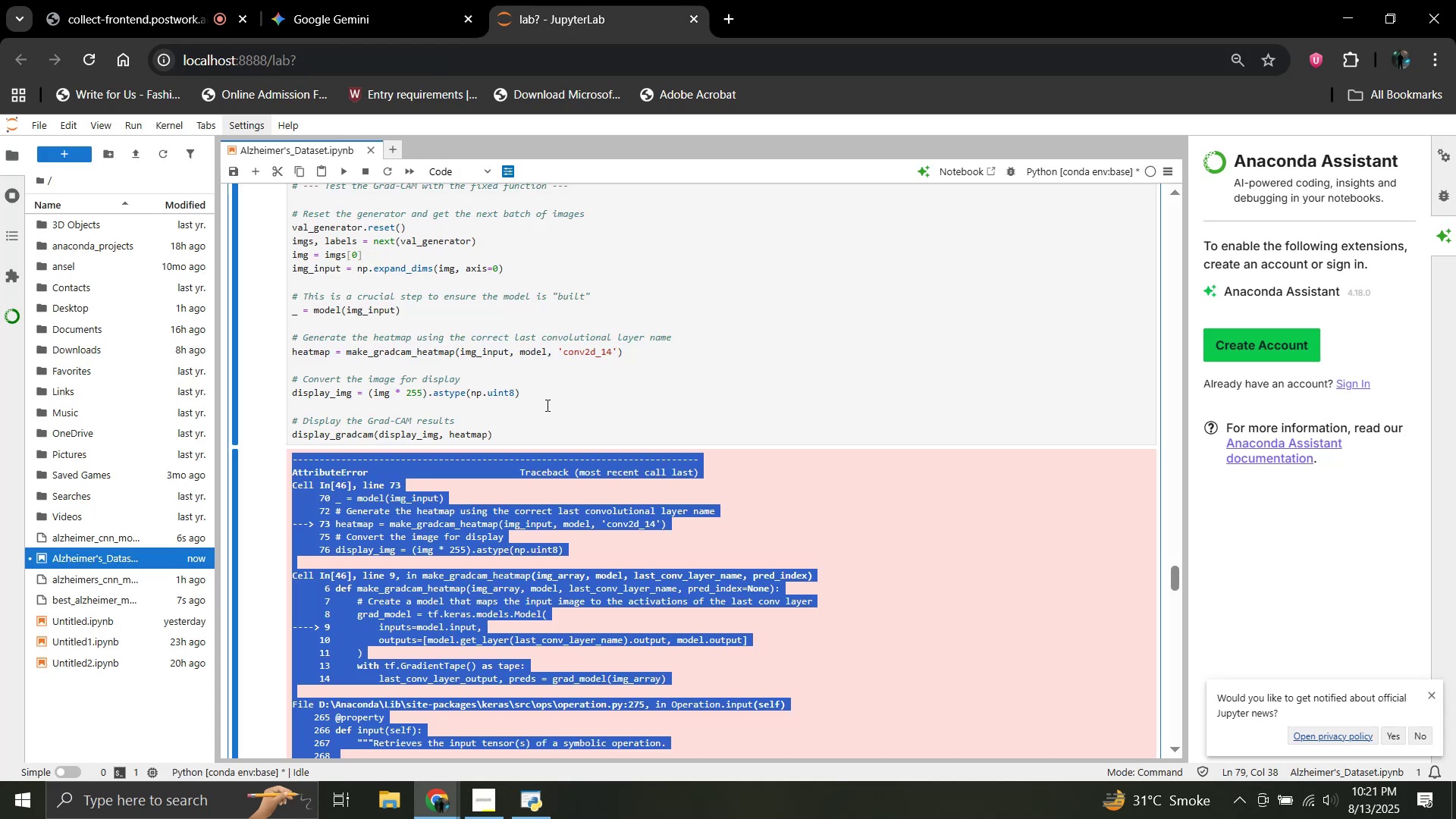 
left_click([546, 405])
 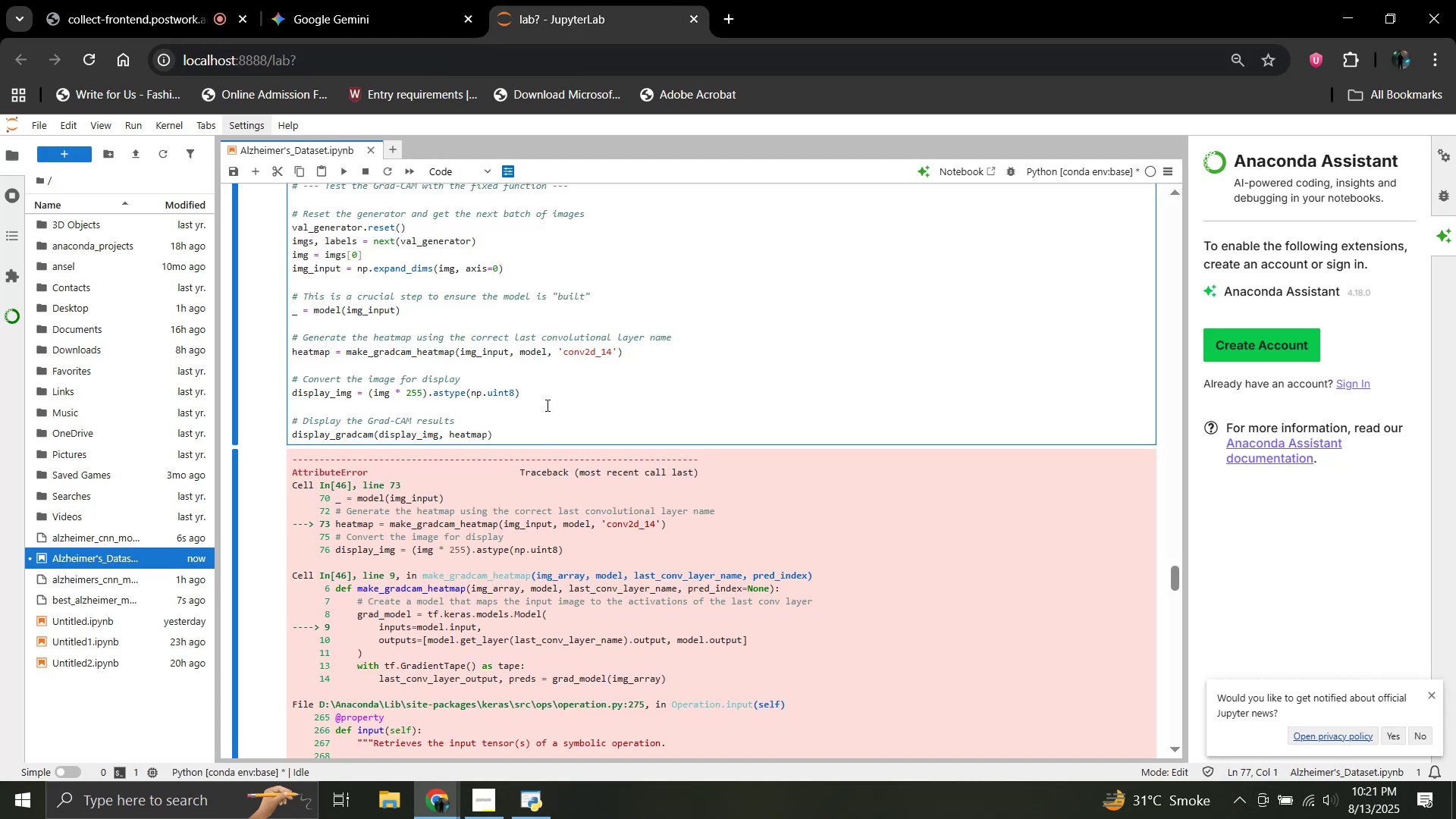 
scroll: coordinate [546, 405], scroll_direction: up, amount: 5.0
 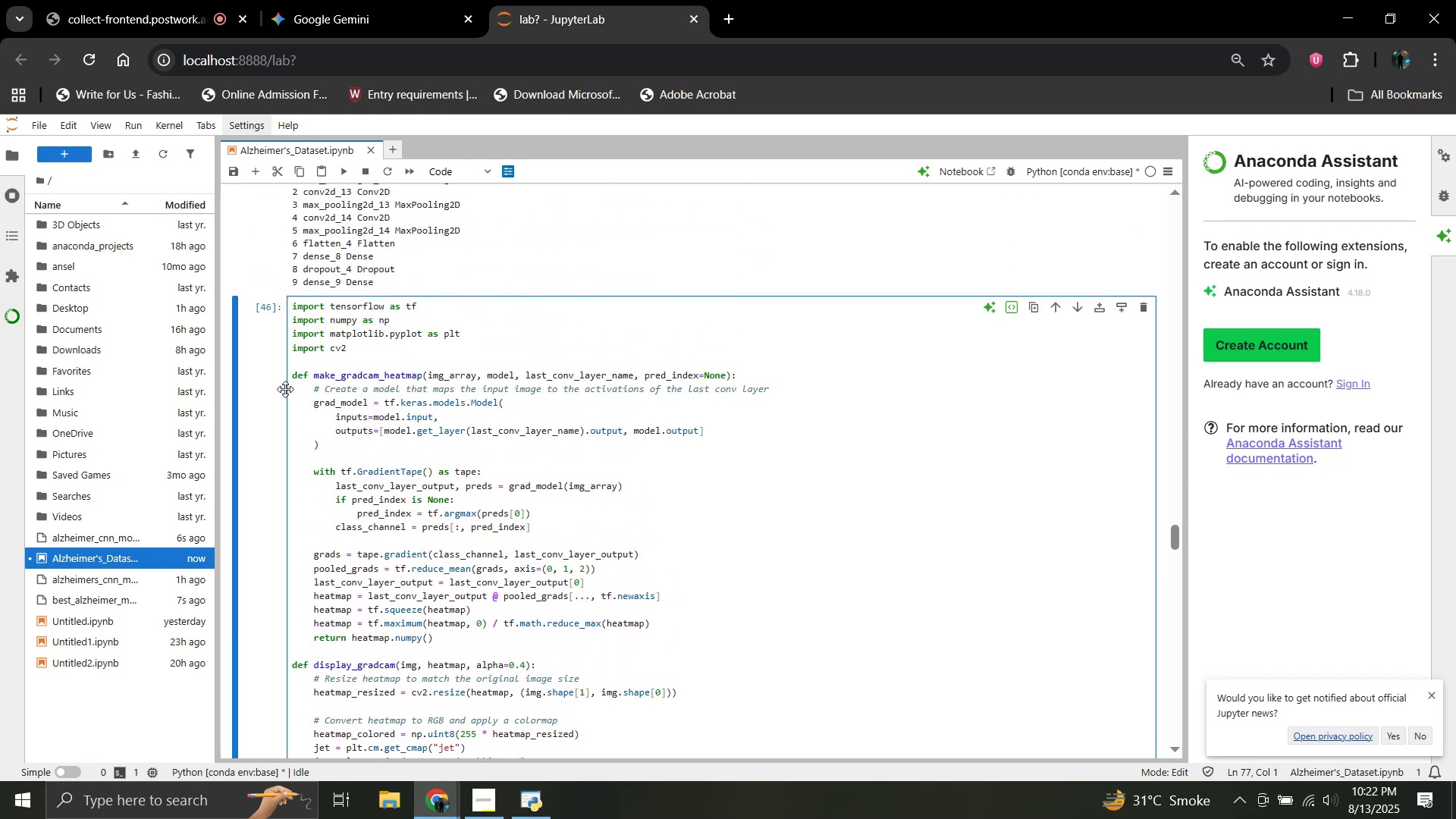 
left_click_drag(start_coordinate=[292, 375], to_coordinate=[481, 641])
 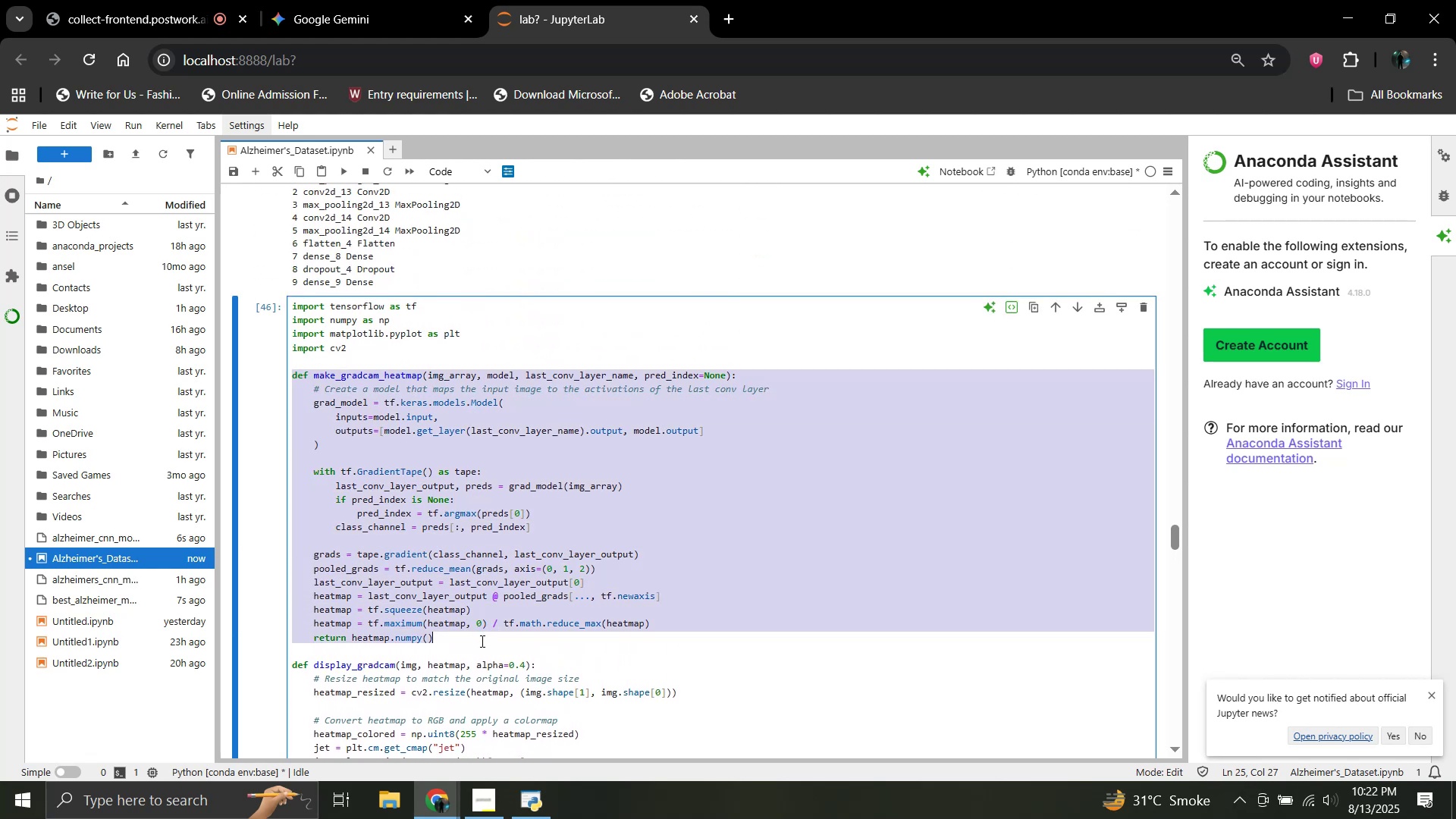 
key(Control+V)
 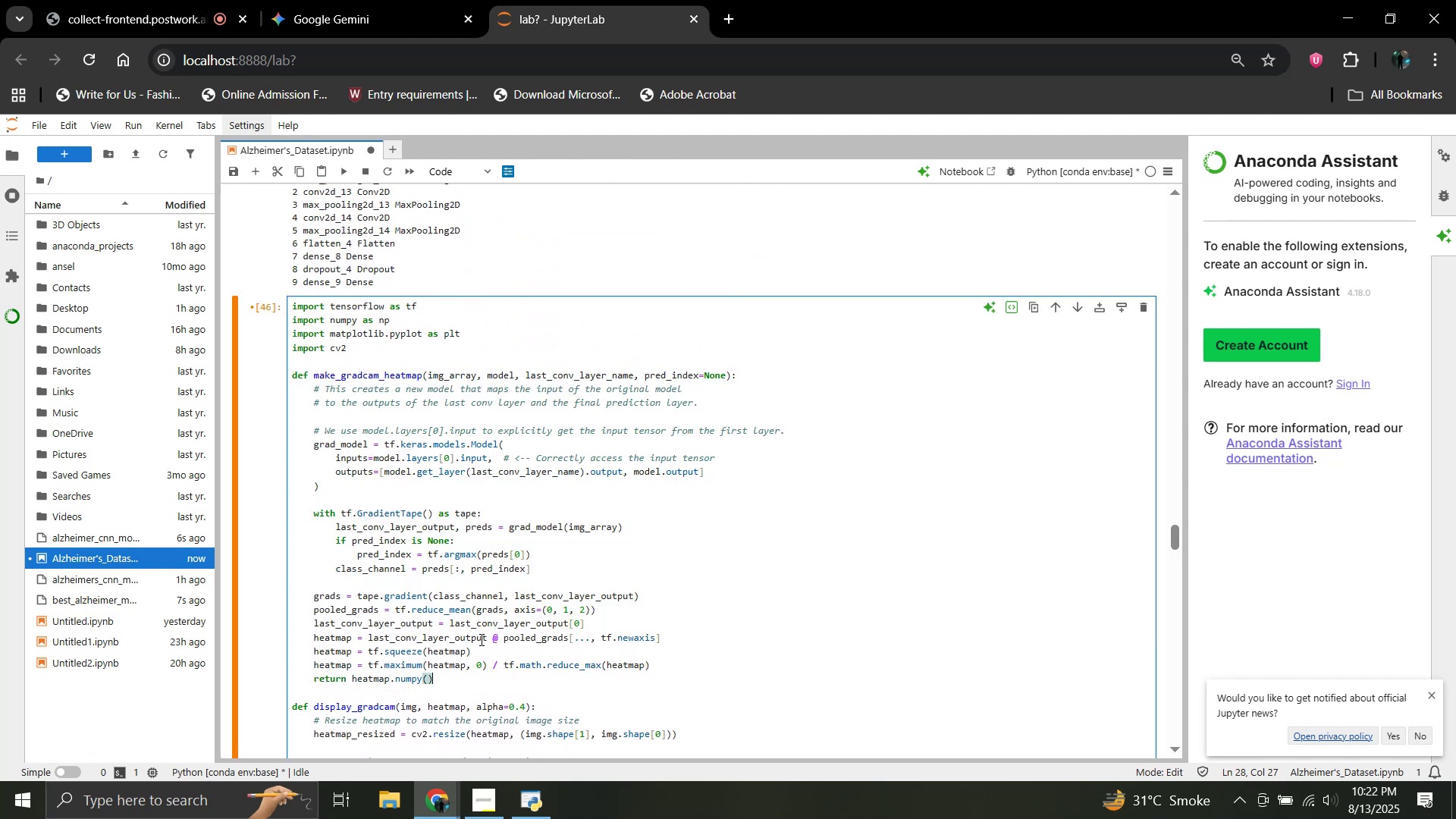 
key(Shift+Enter)
 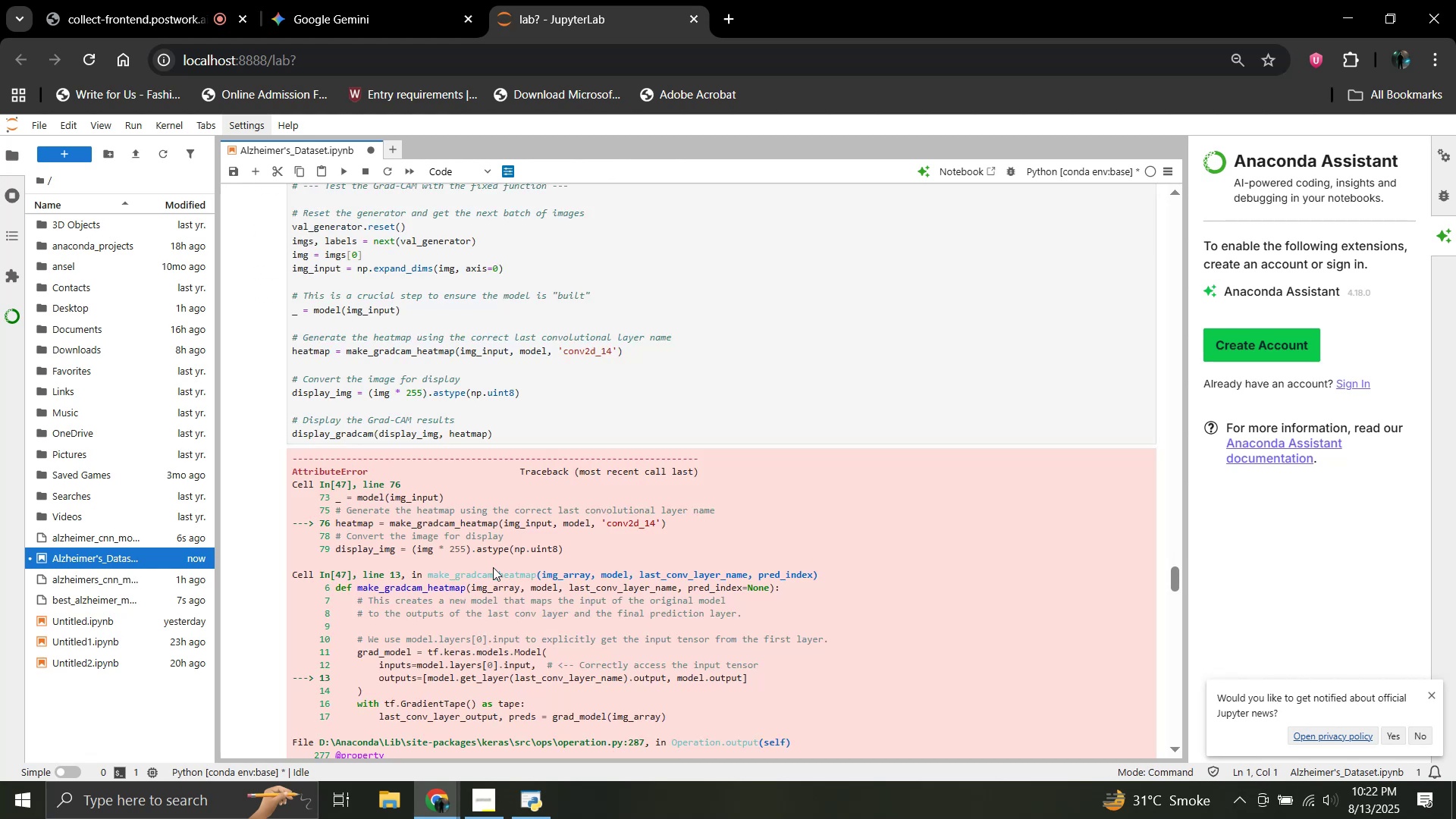 
scroll: coordinate [492, 570], scroll_direction: down, amount: 6.0
 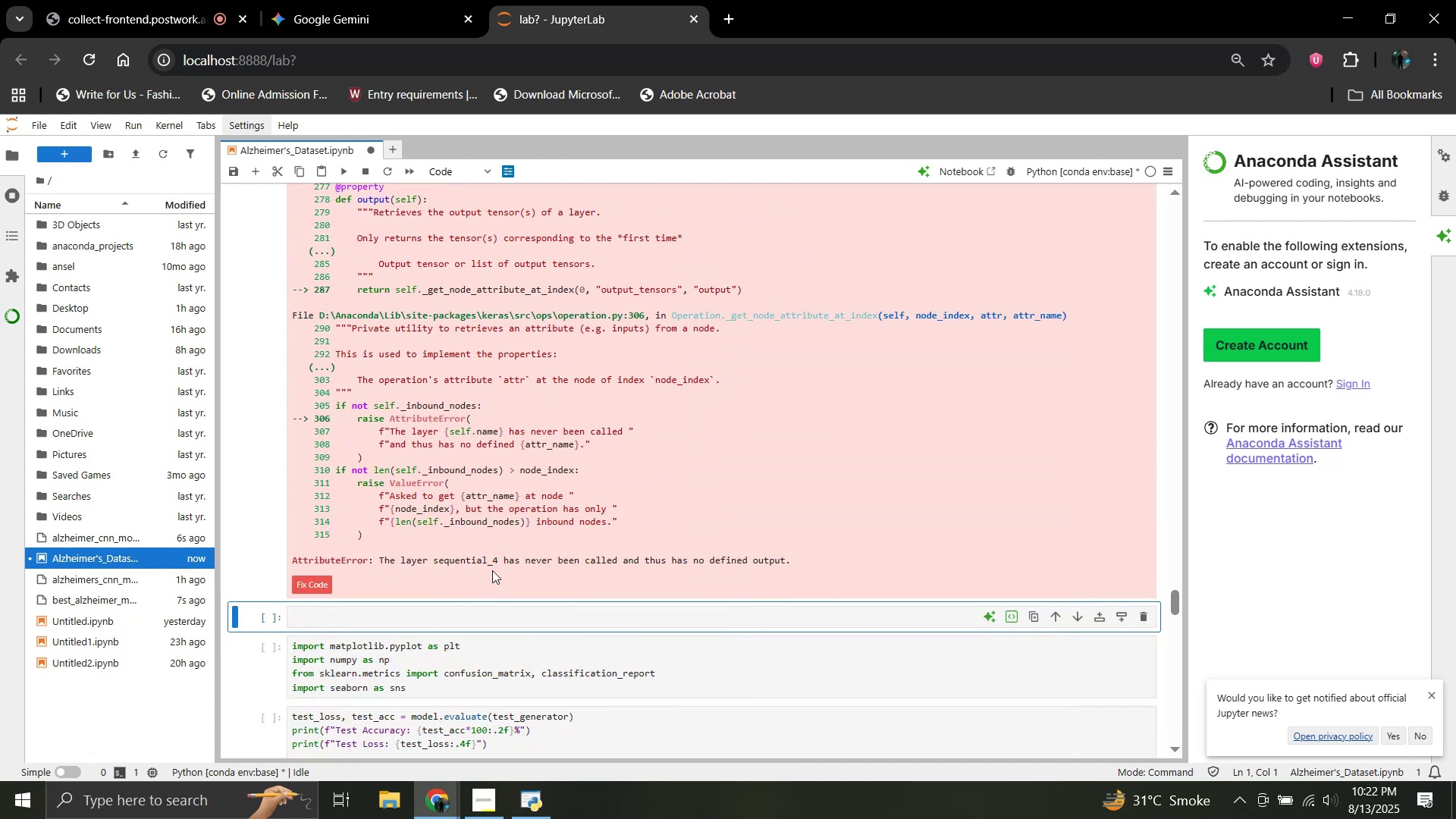 
scroll: coordinate [492, 570], scroll_direction: up, amount: 20.0
 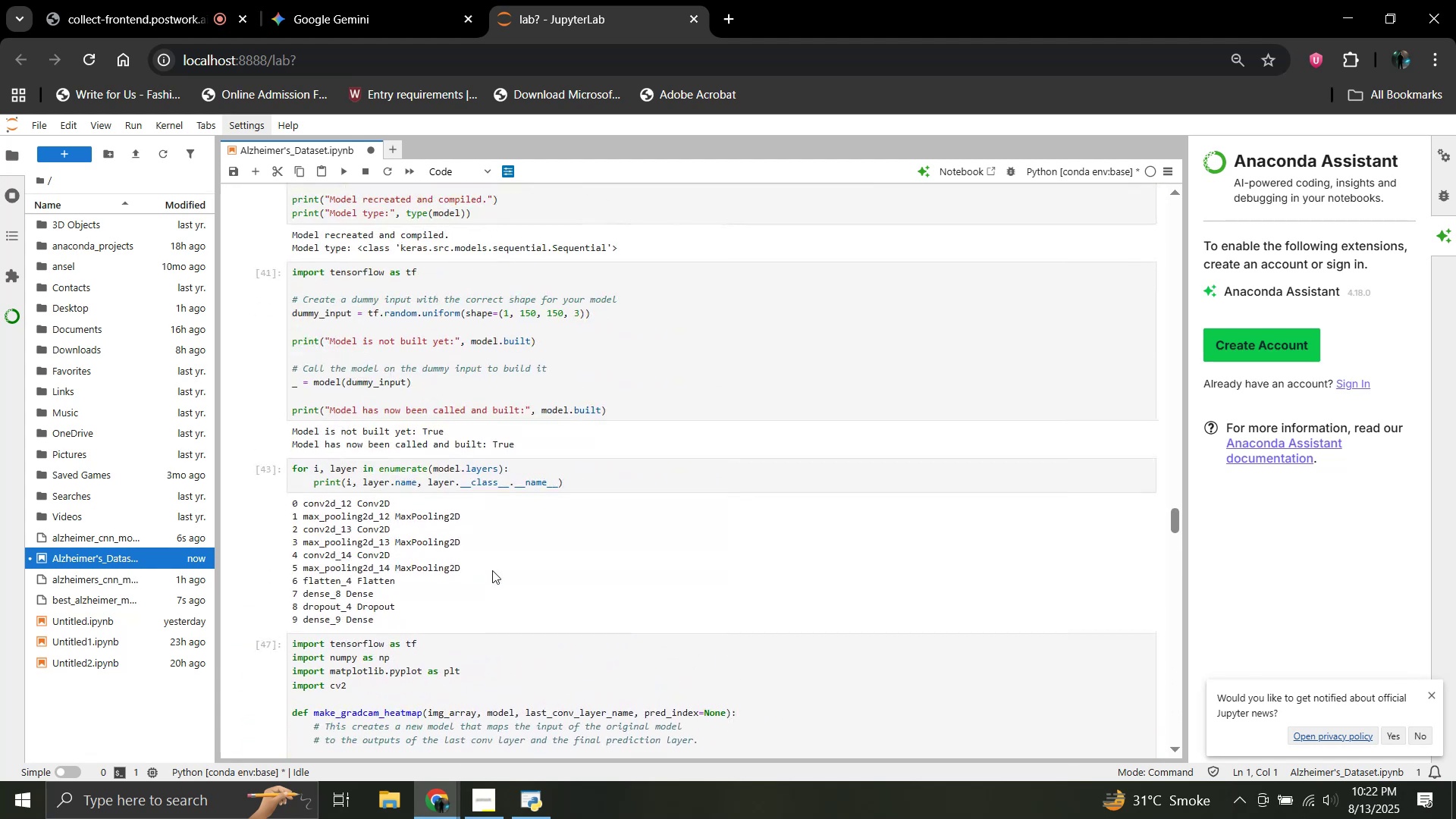 
scroll: coordinate [492, 570], scroll_direction: down, amount: 5.0
 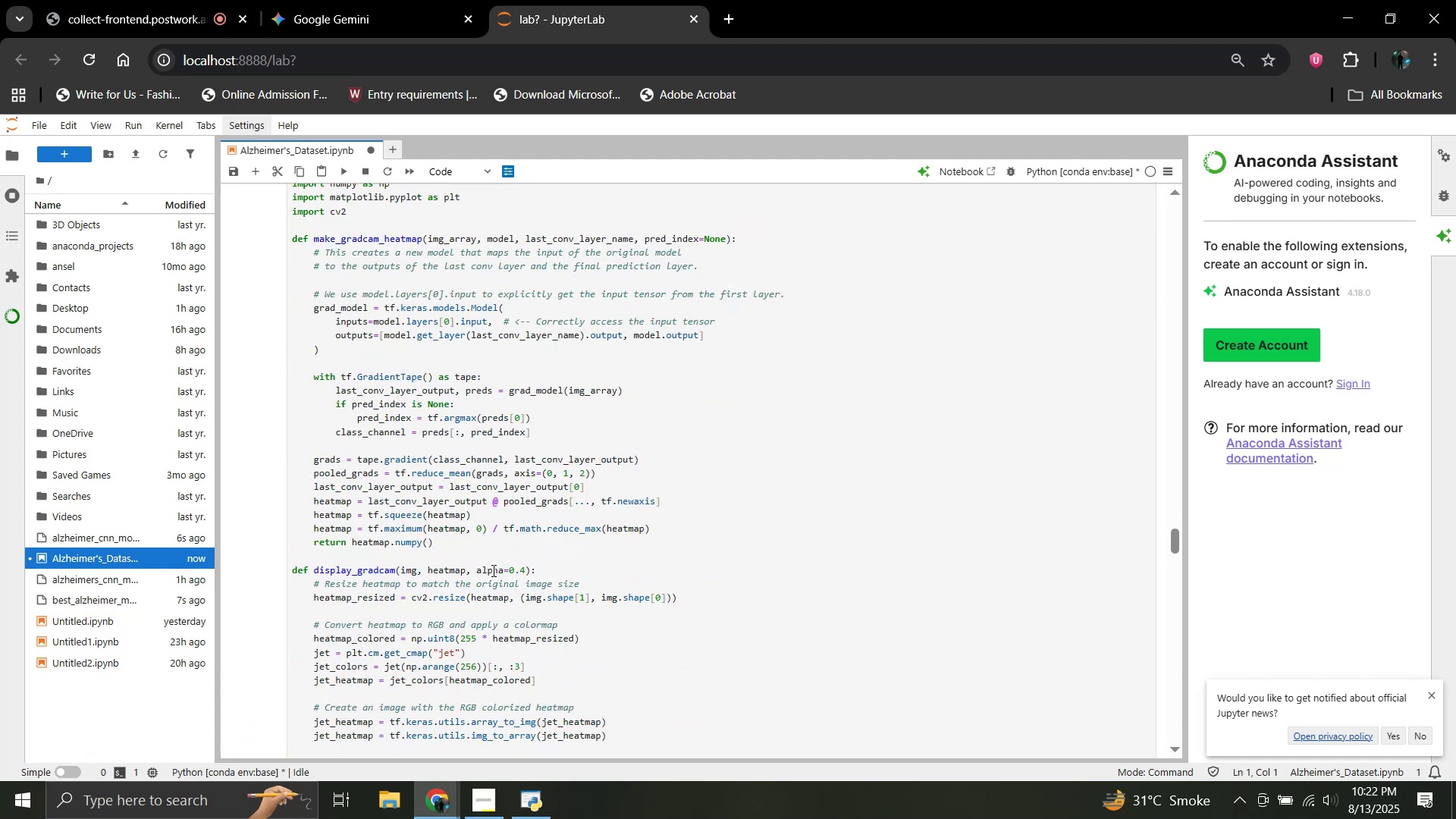 
scroll: coordinate [492, 570], scroll_direction: up, amount: 3.0
 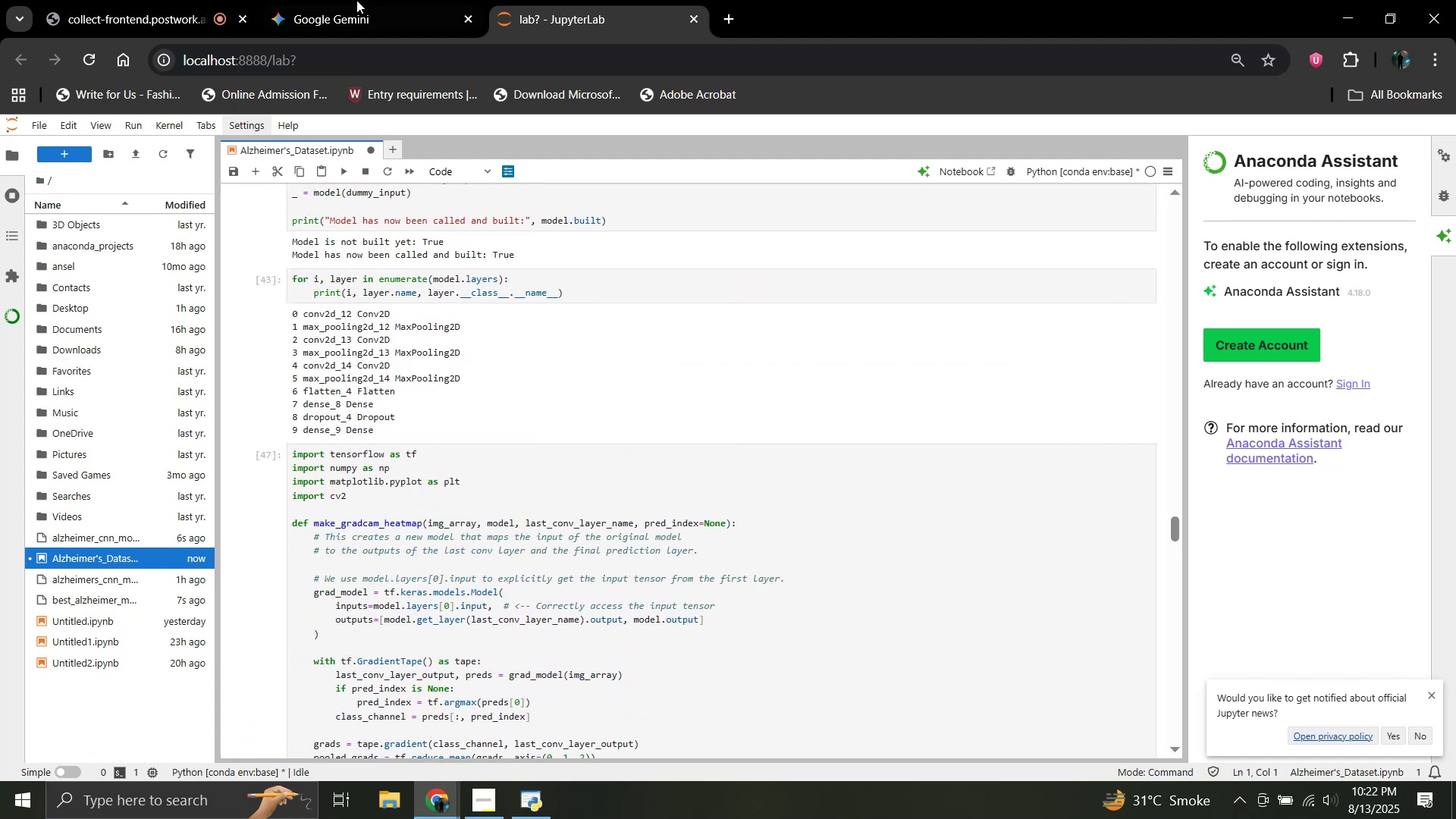 
left_click([314, 0])
 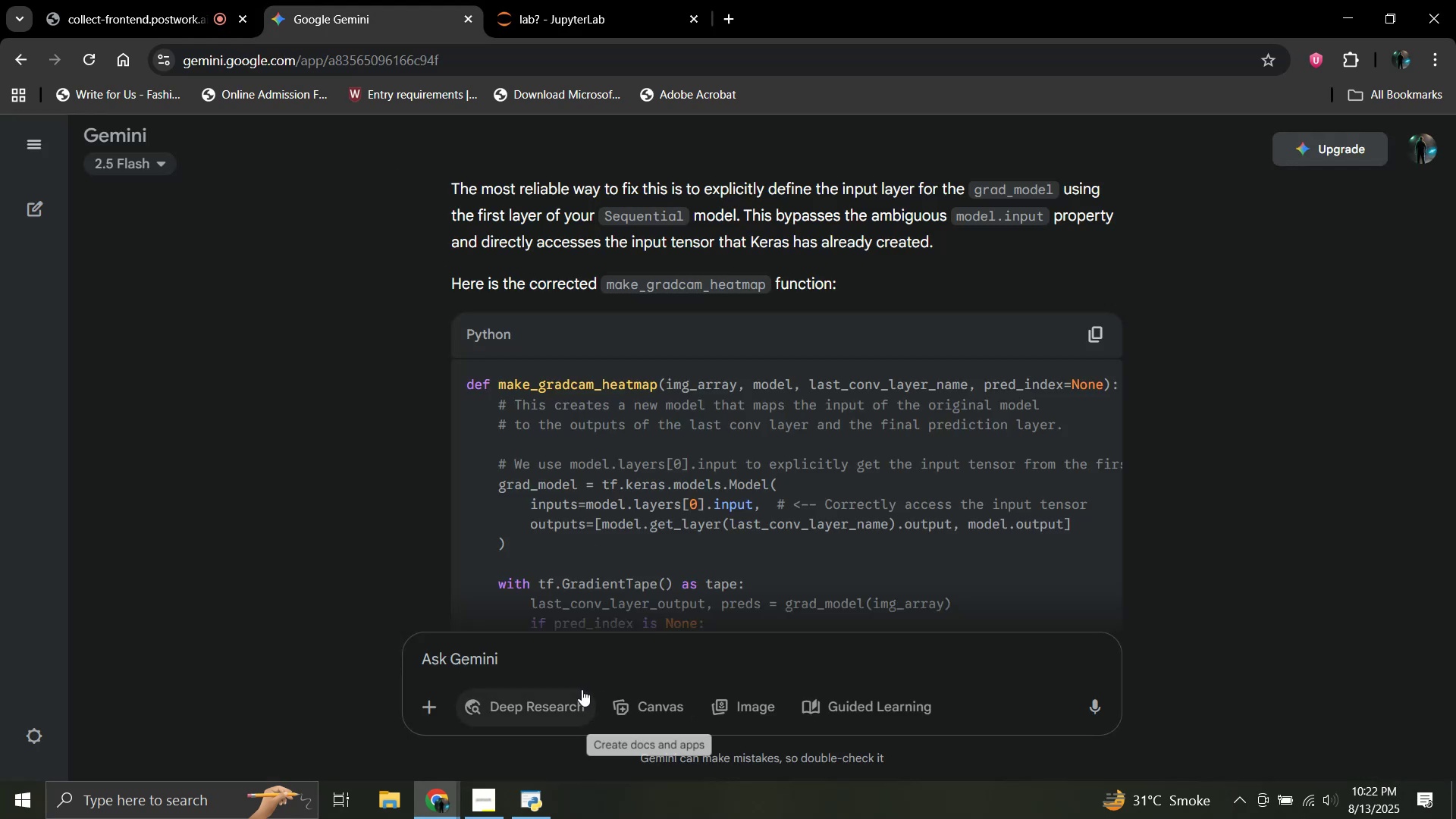 
left_click([585, 669])
 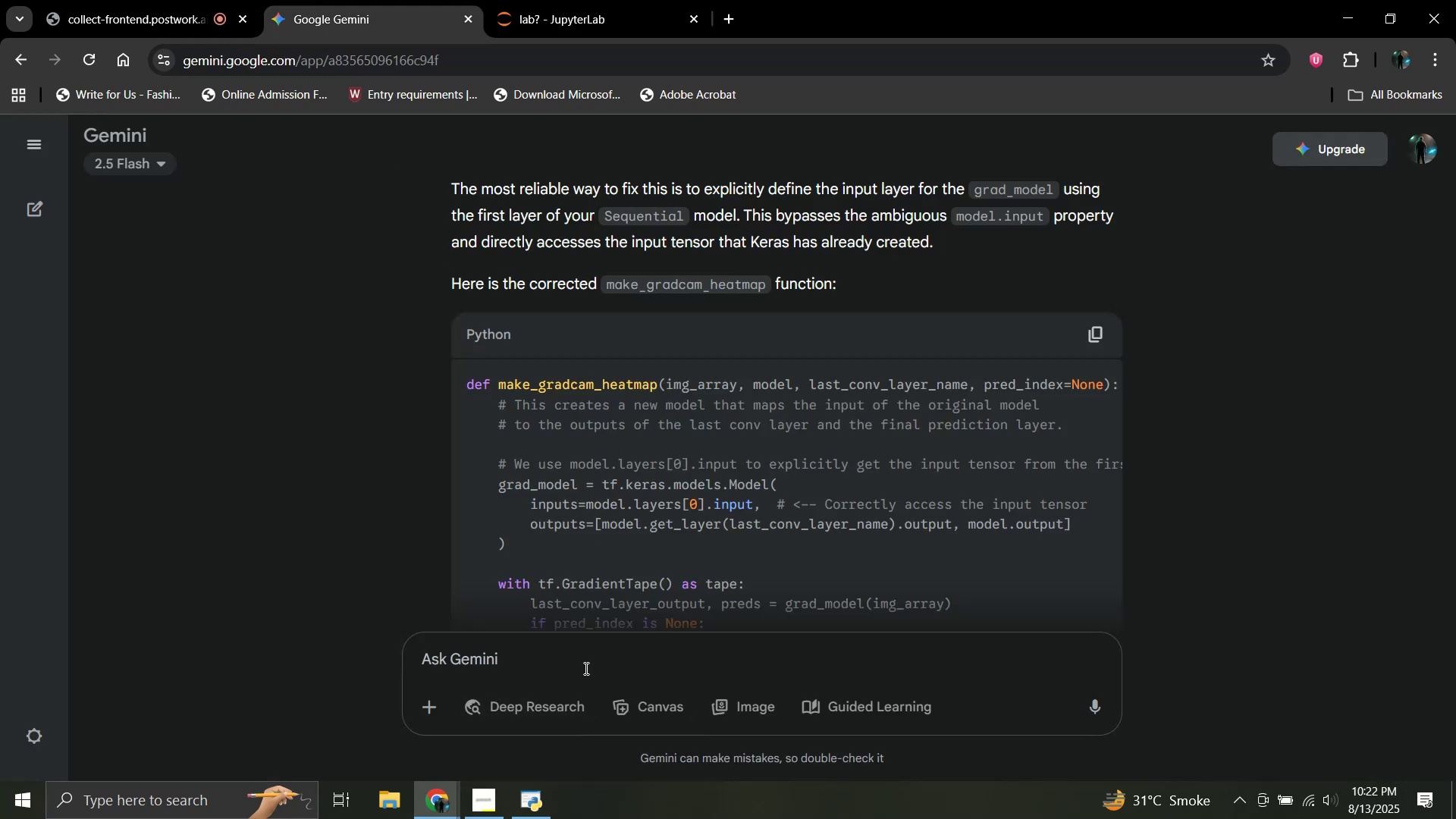 
type(should i change anything that is hapenning before this cell)
 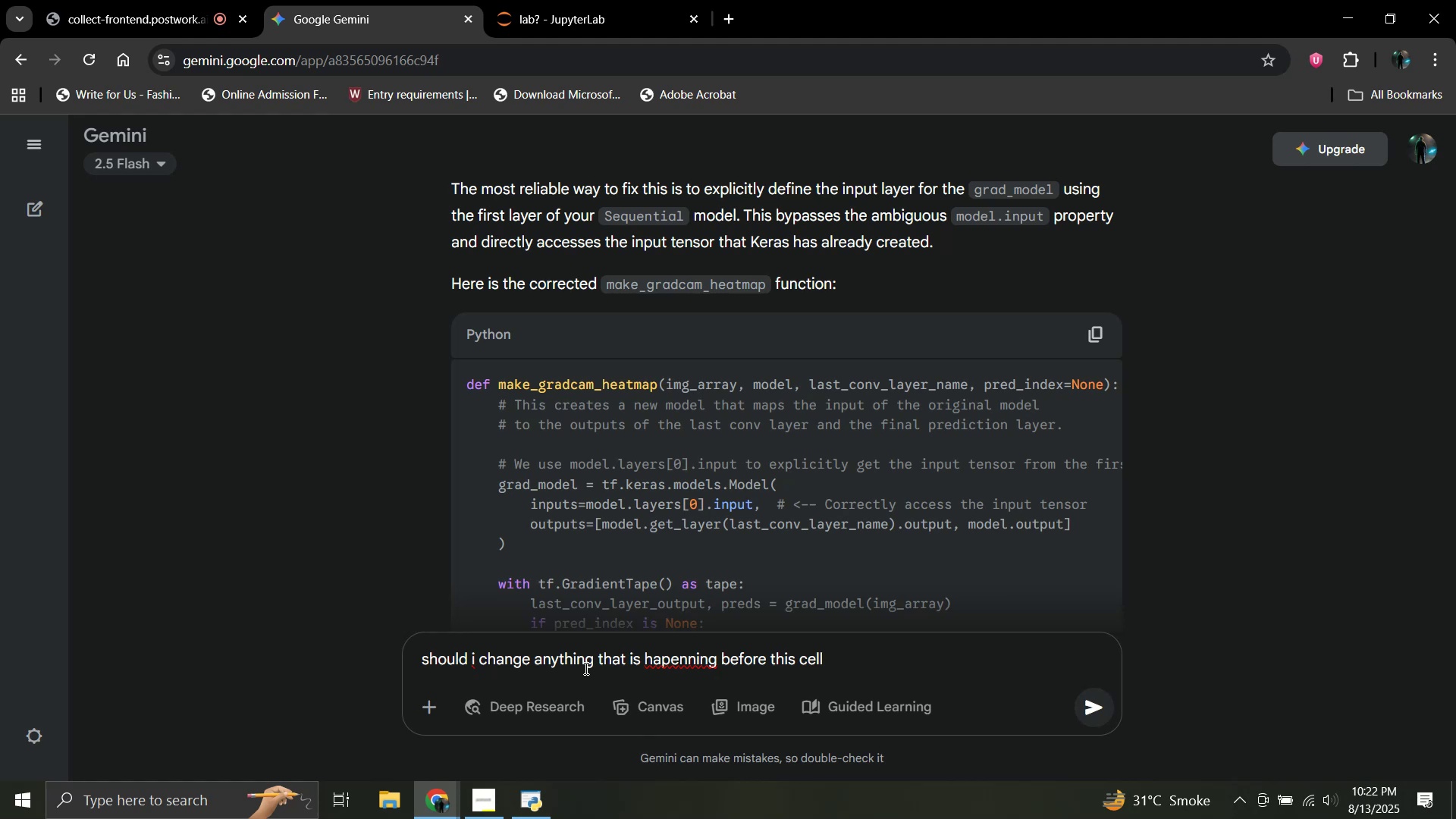 
hold_key(key=ArrowLeft, duration=1.0)
 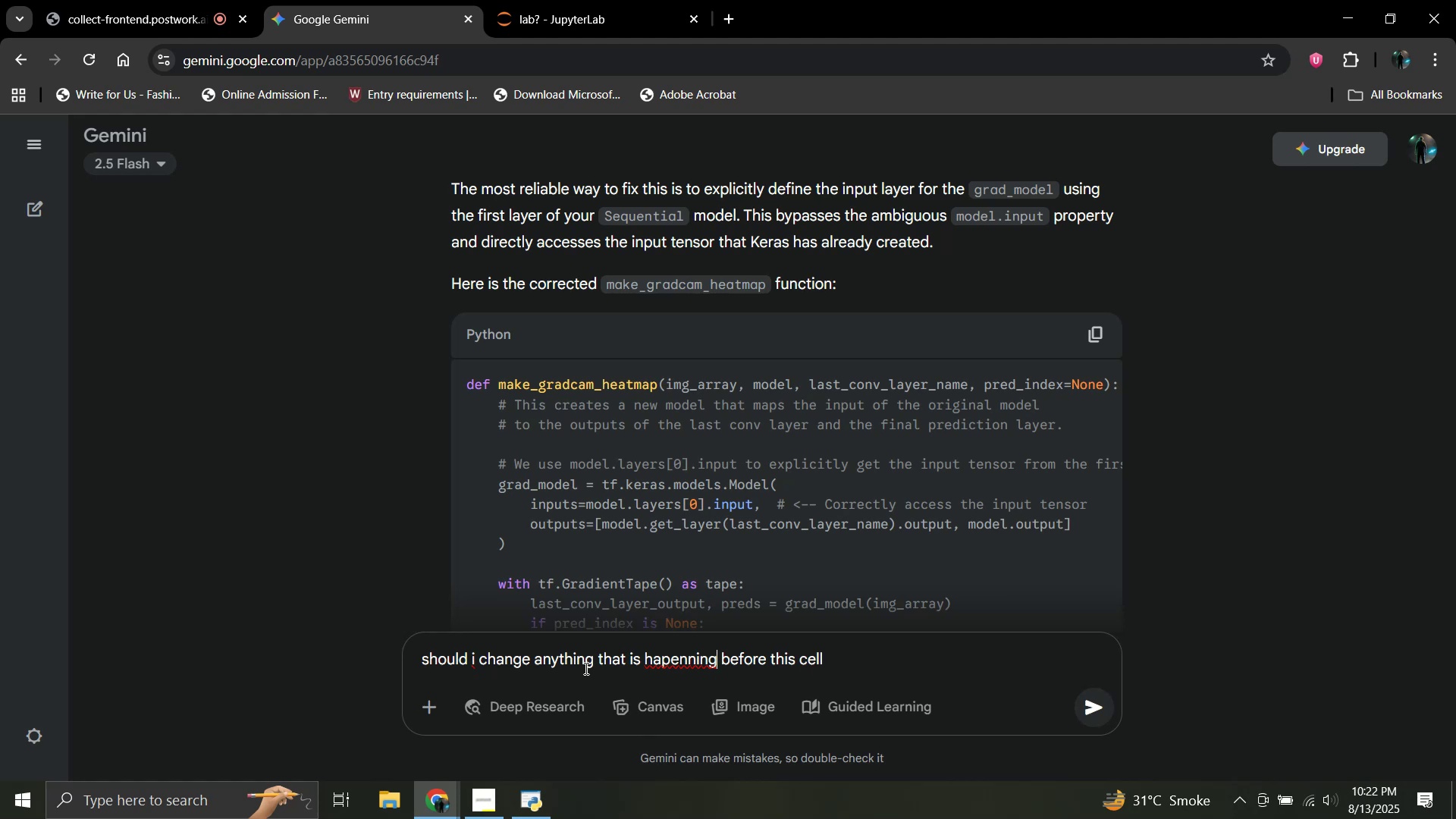 
key(ArrowLeft)
 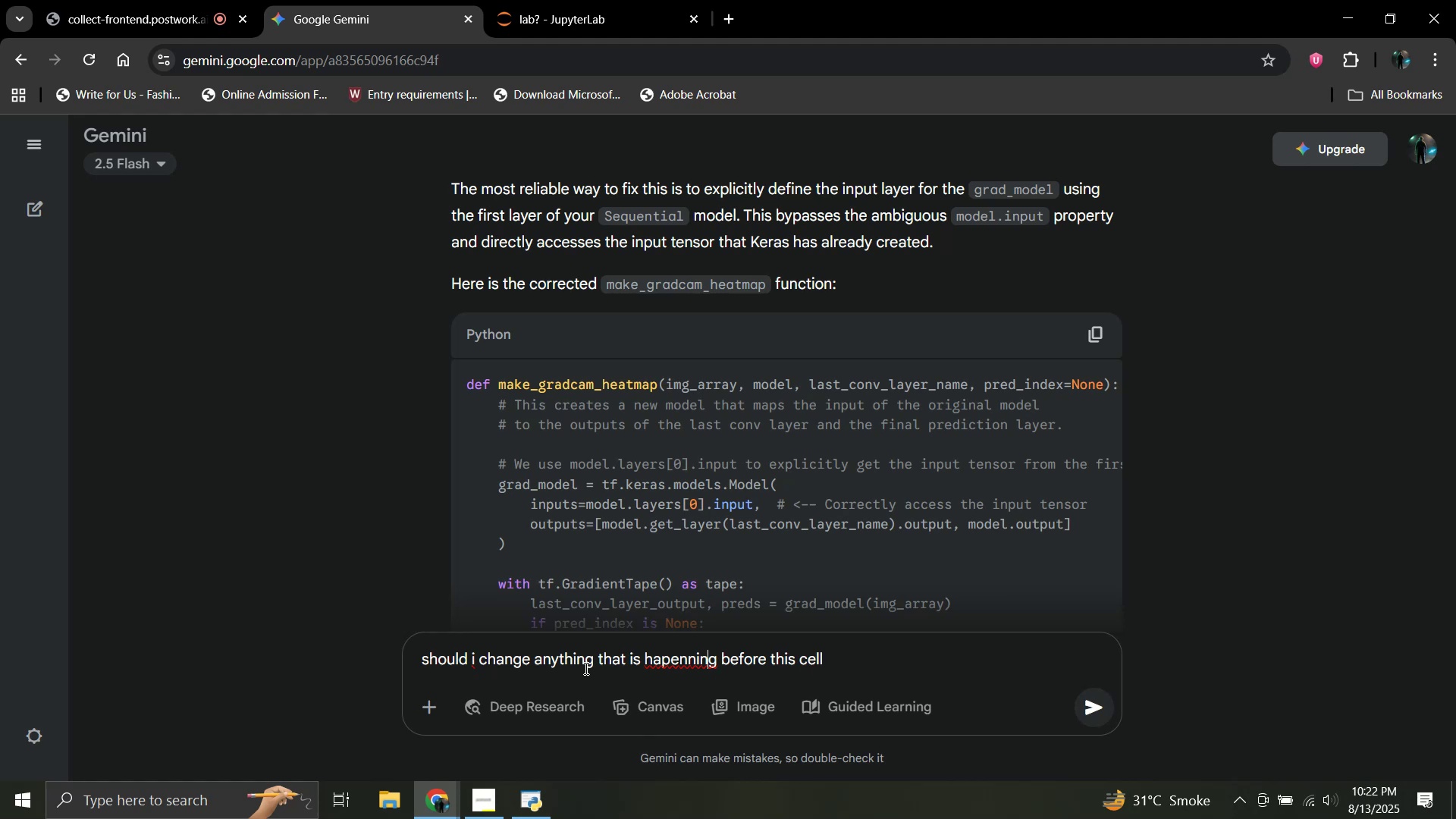 
key(ArrowLeft)
 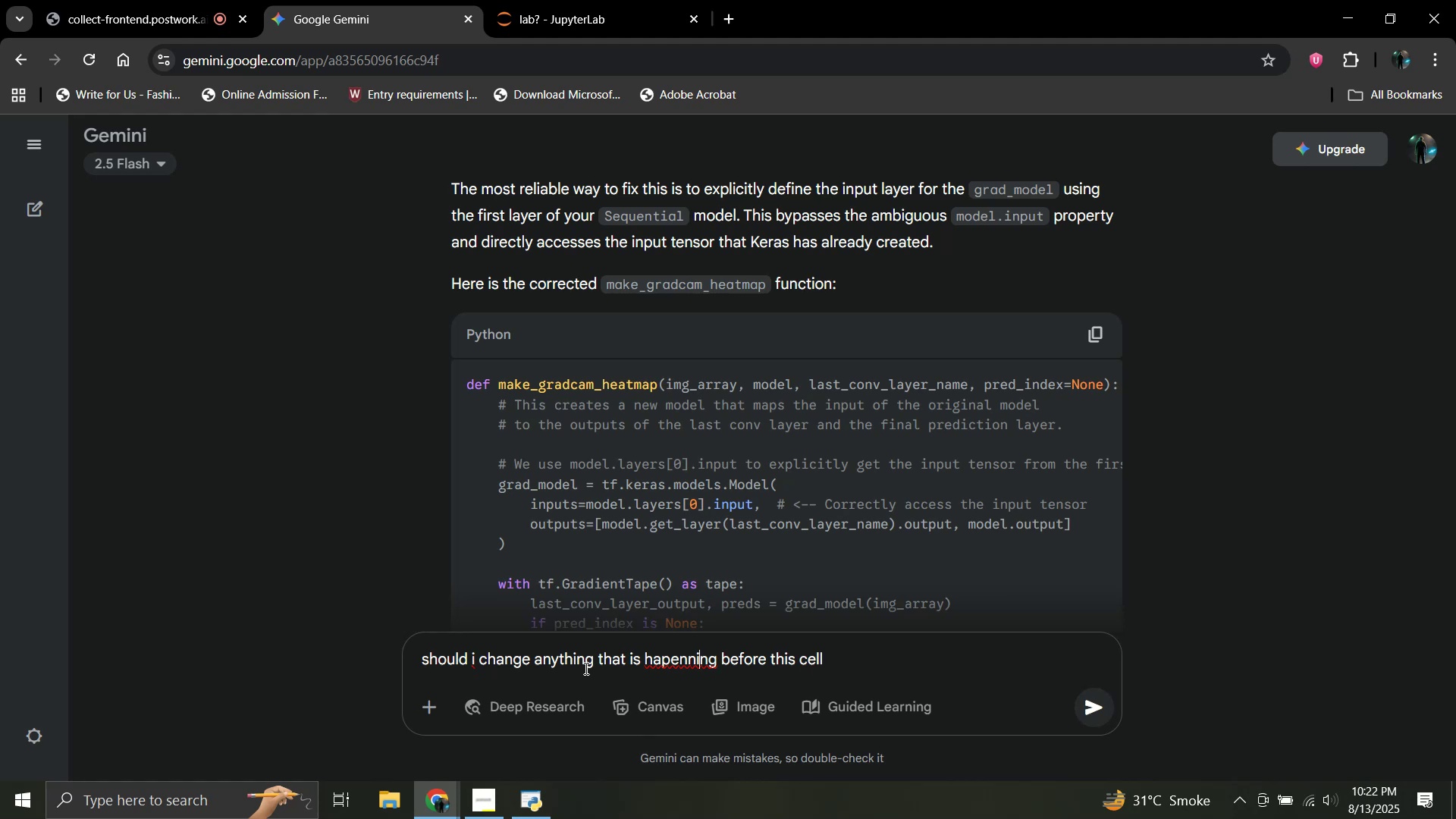 
key(ArrowLeft)
 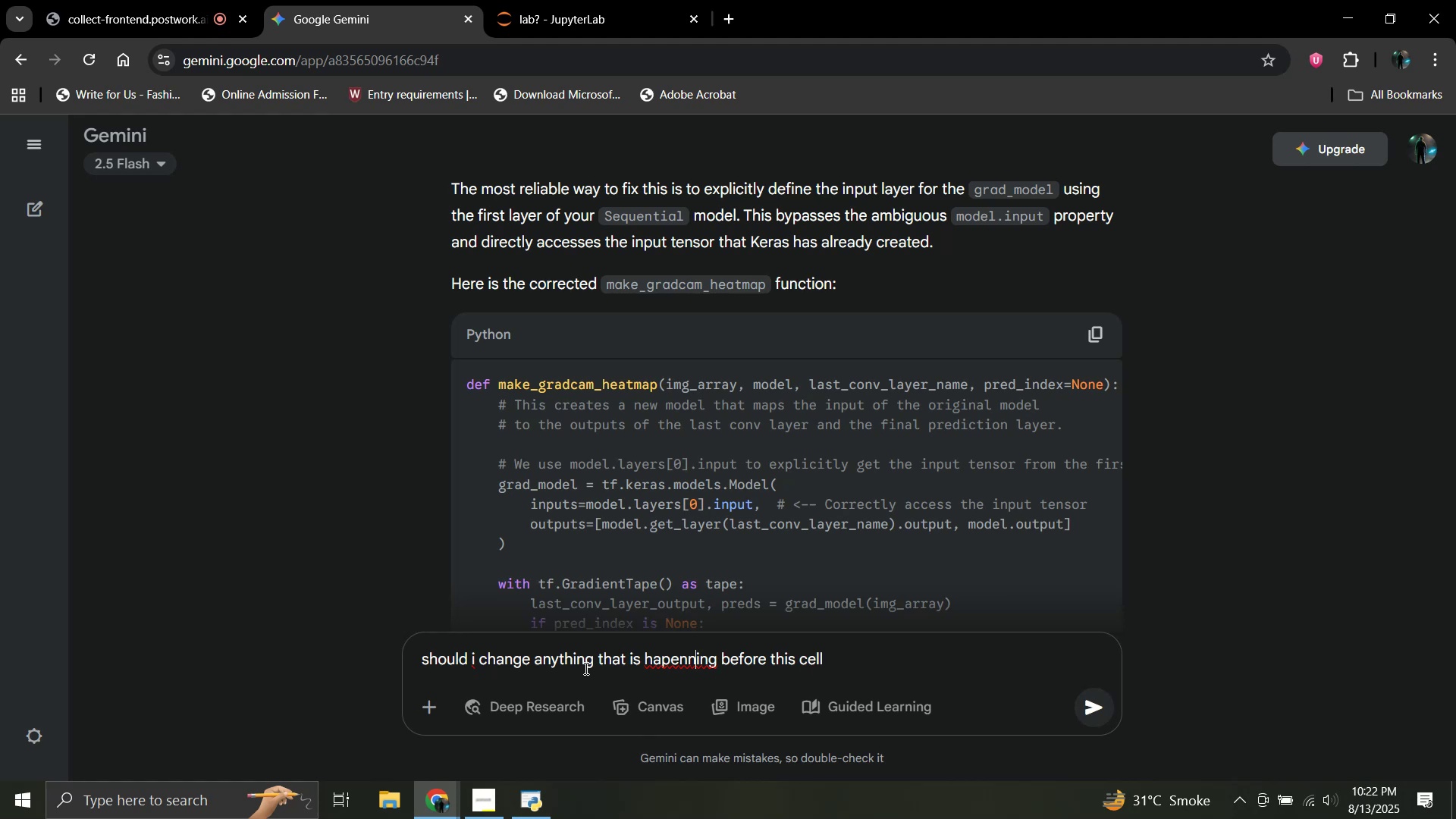 
key(Backspace)
 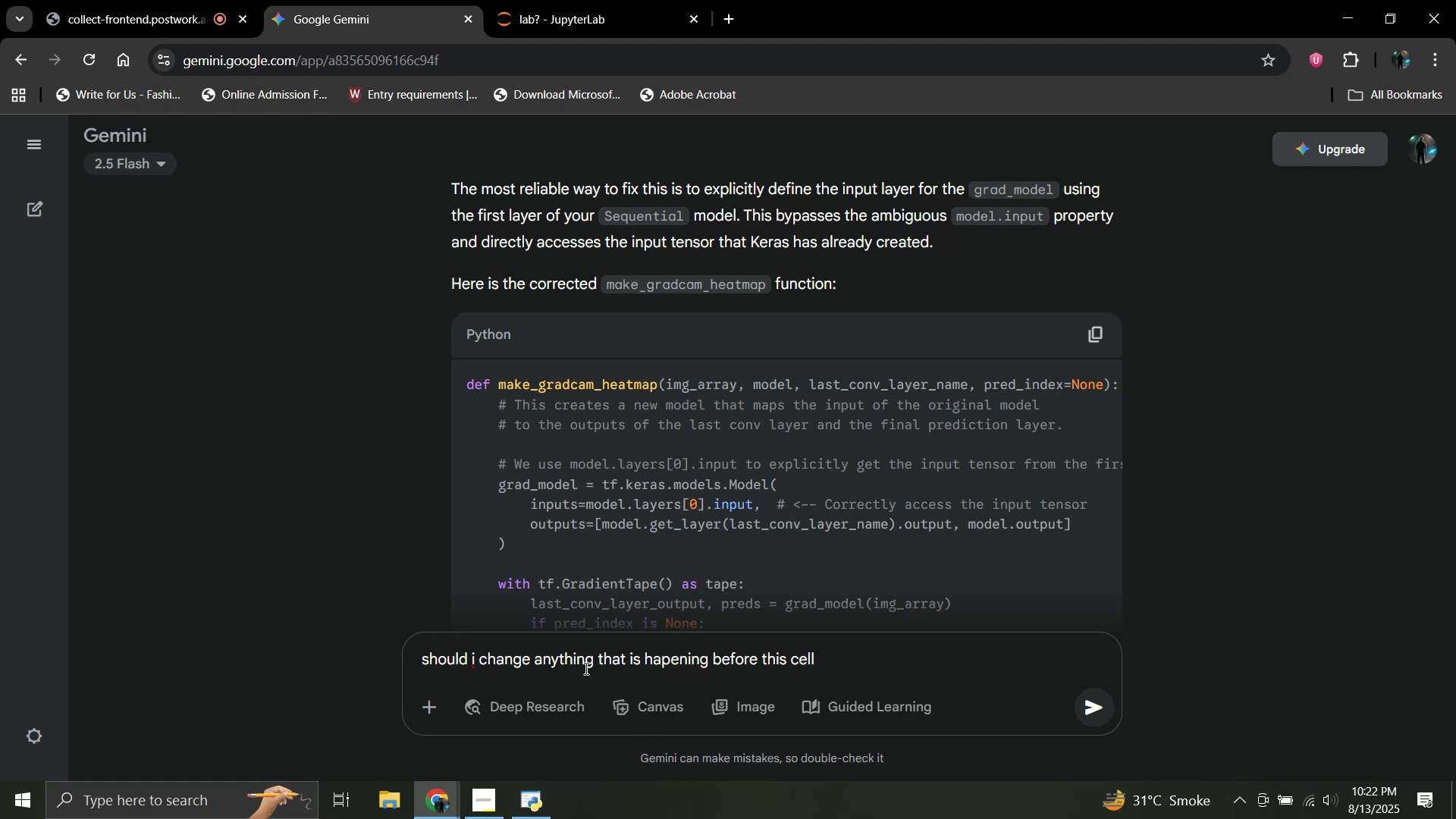 
key(ArrowLeft)
 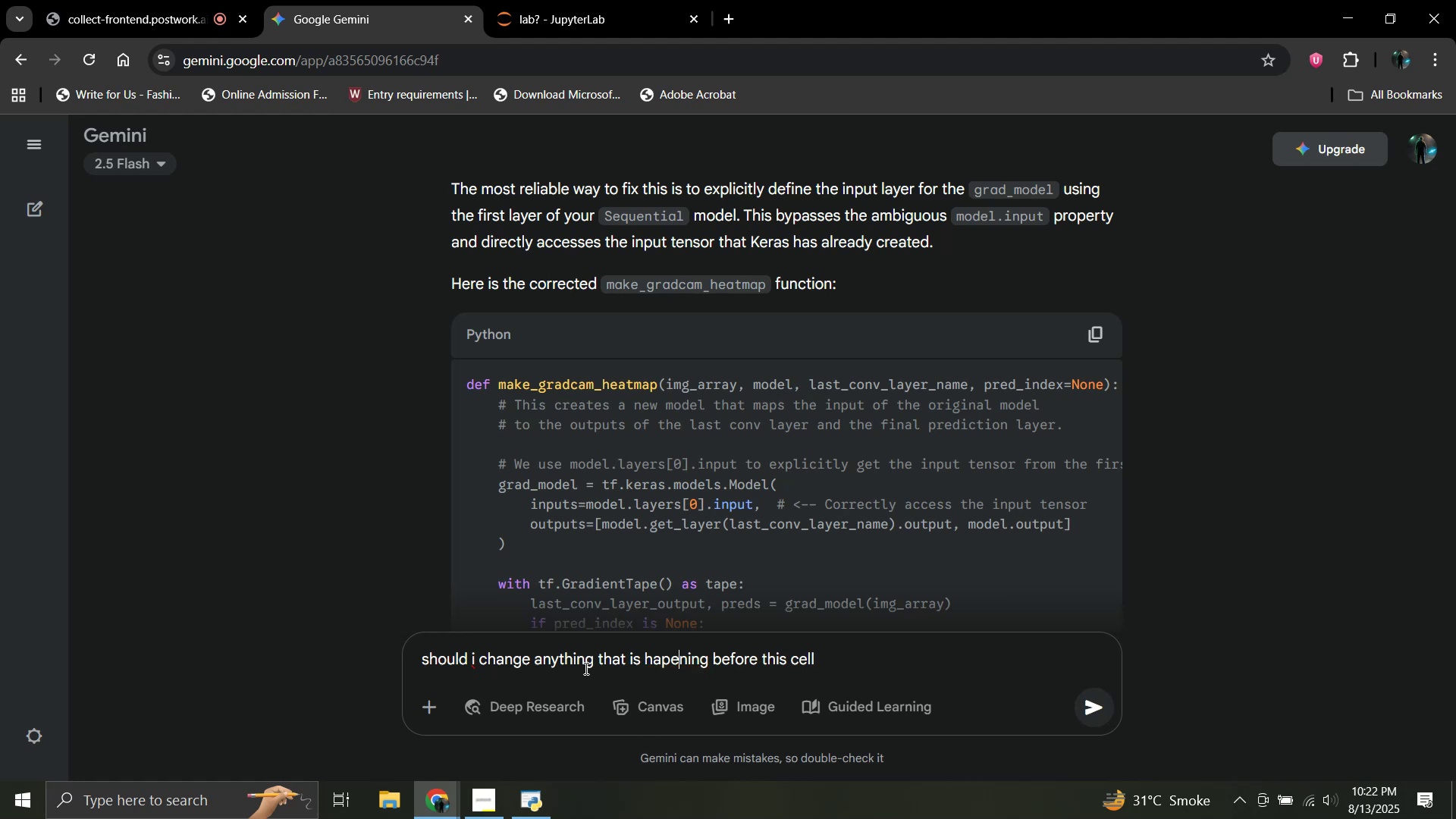 
key(ArrowLeft)
 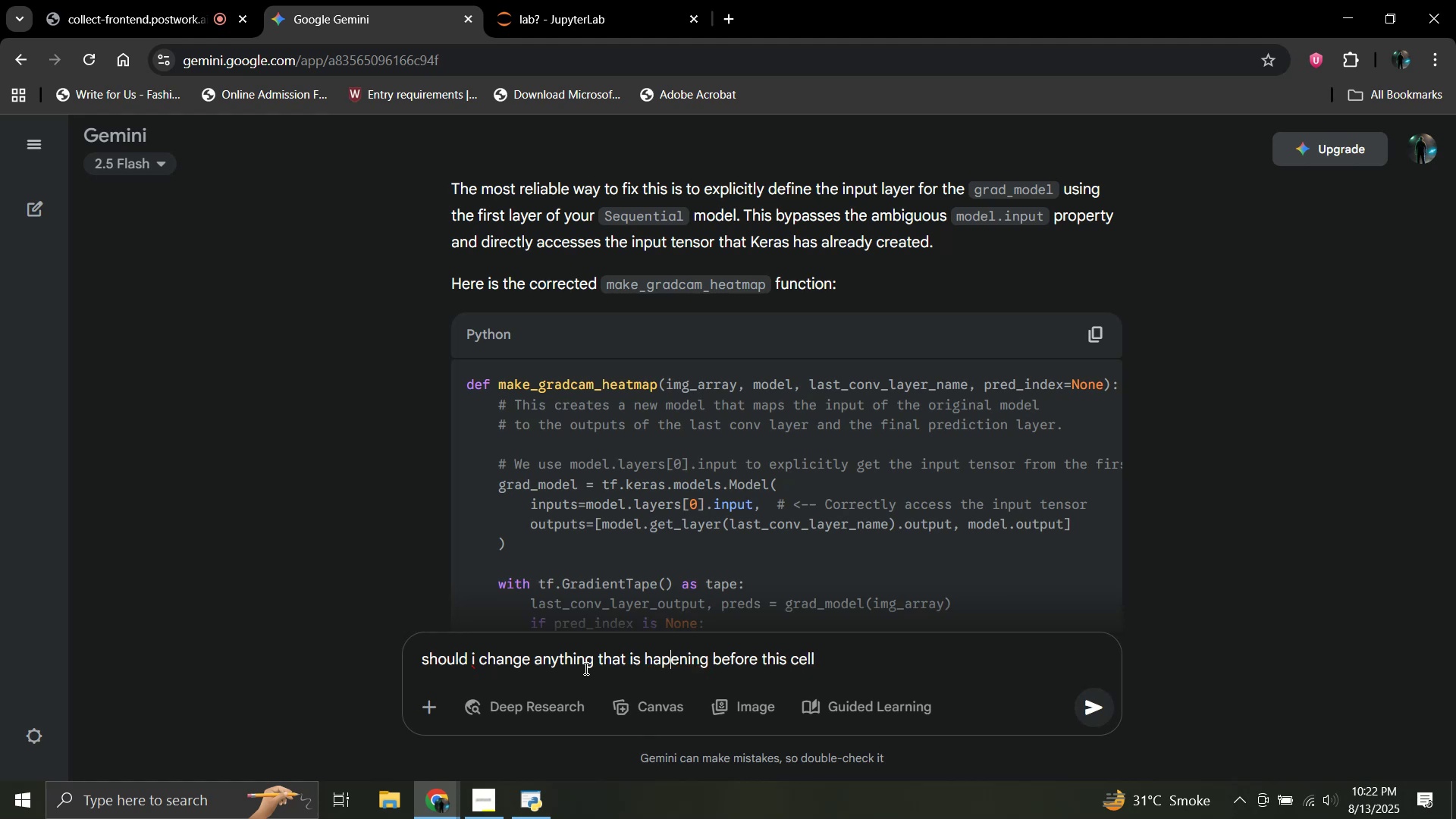 
key(ArrowLeft)
 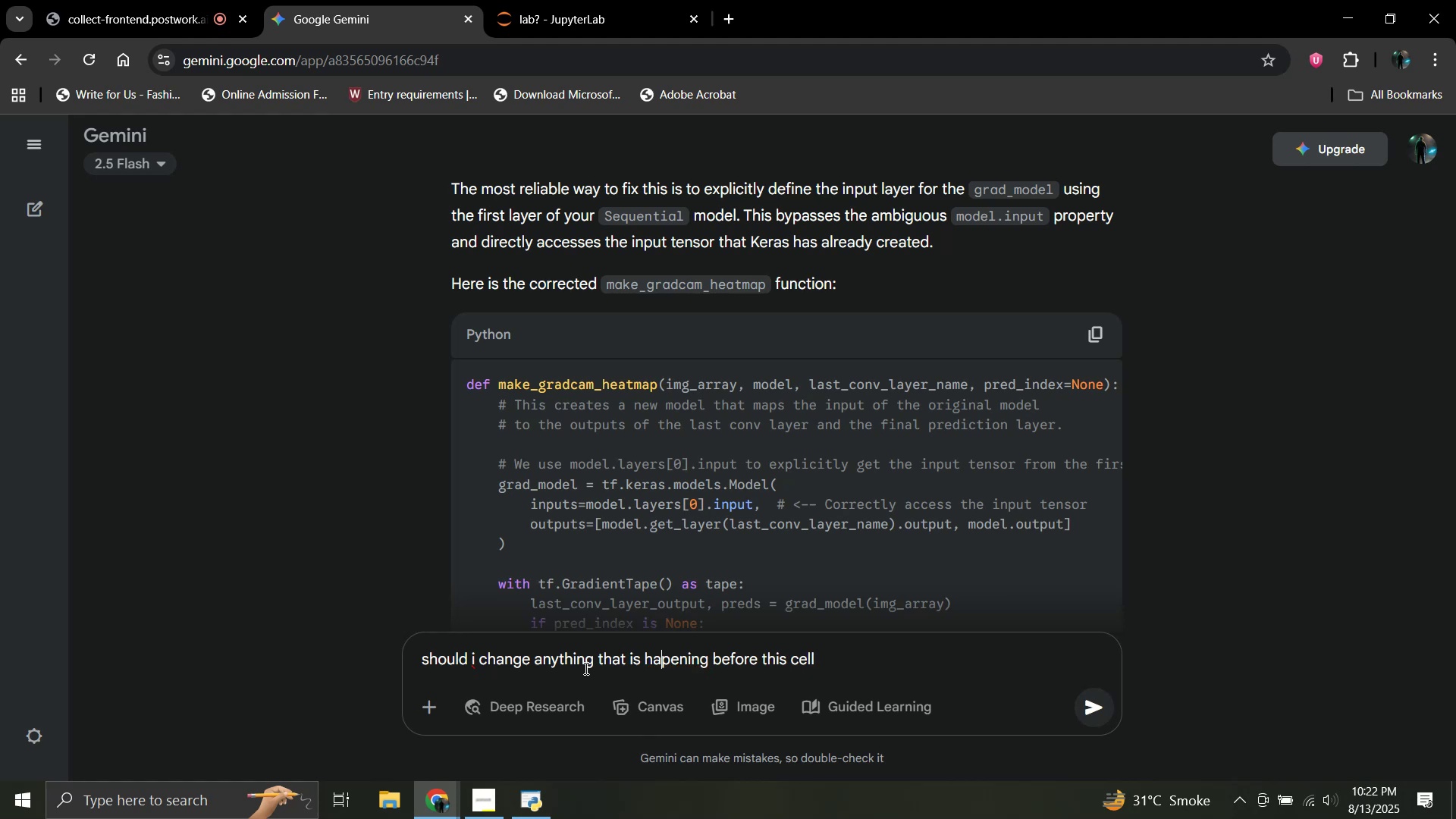 
key(ArrowRight)
 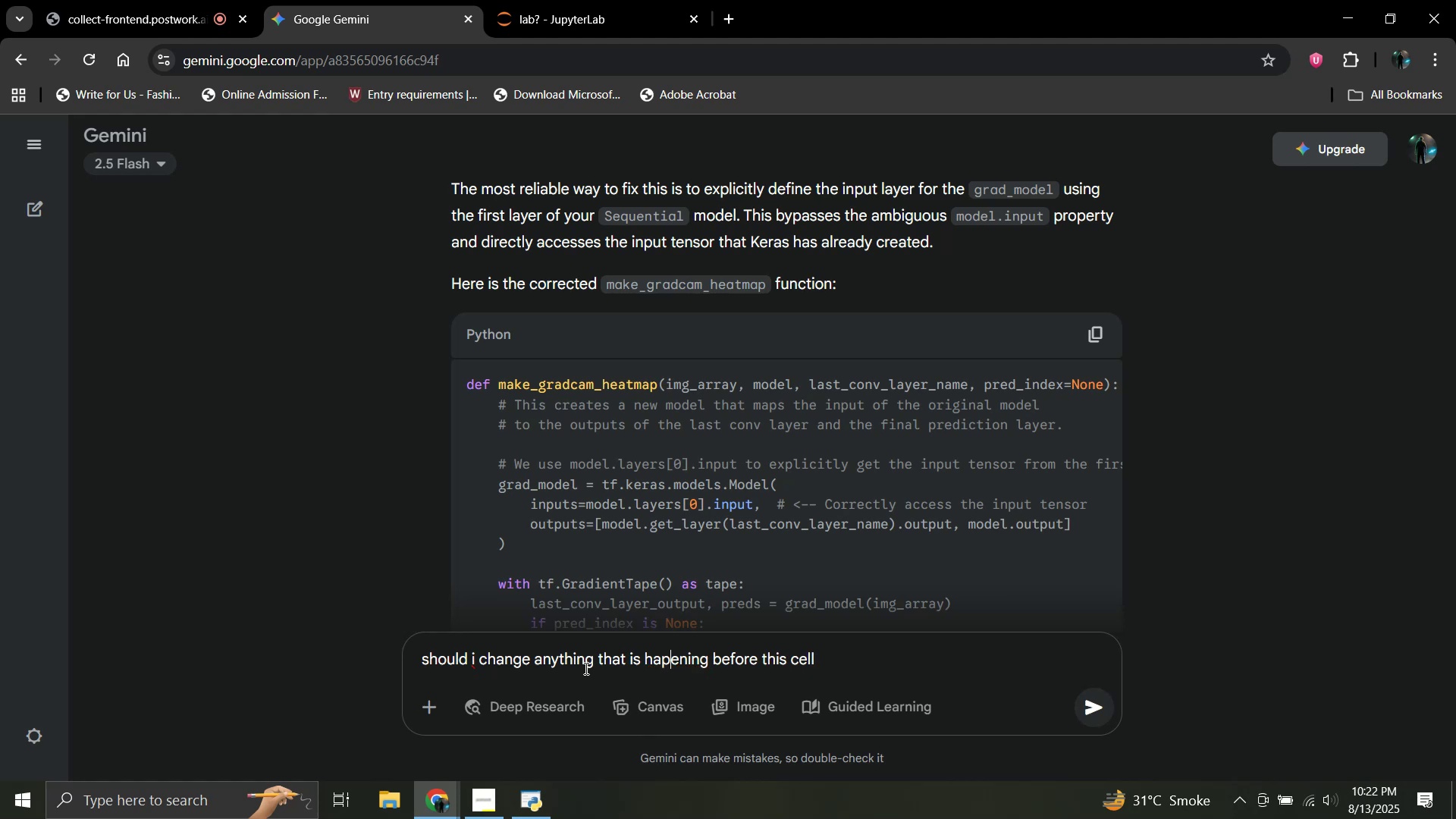 
key(P)
 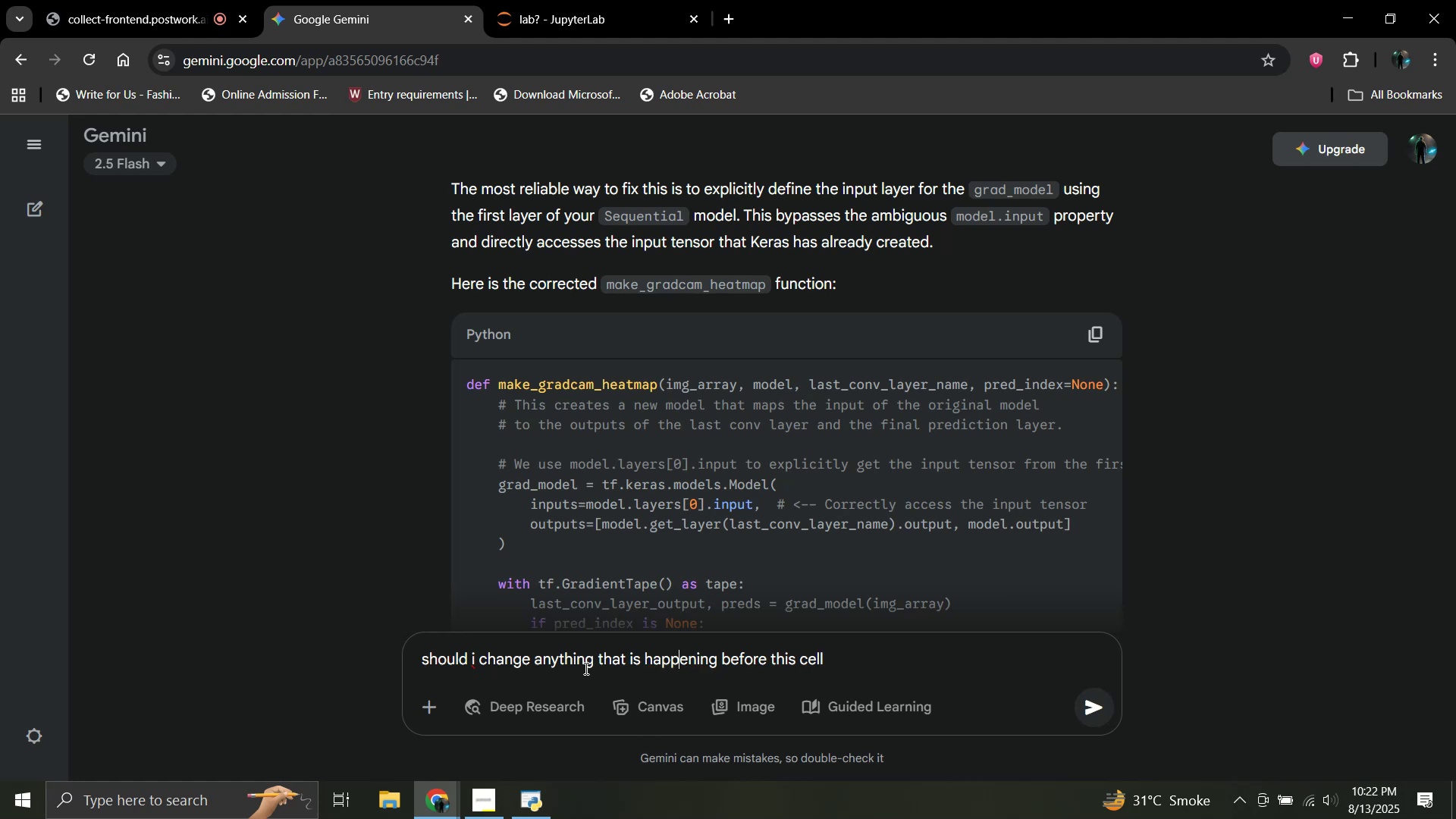 
key(Enter)
 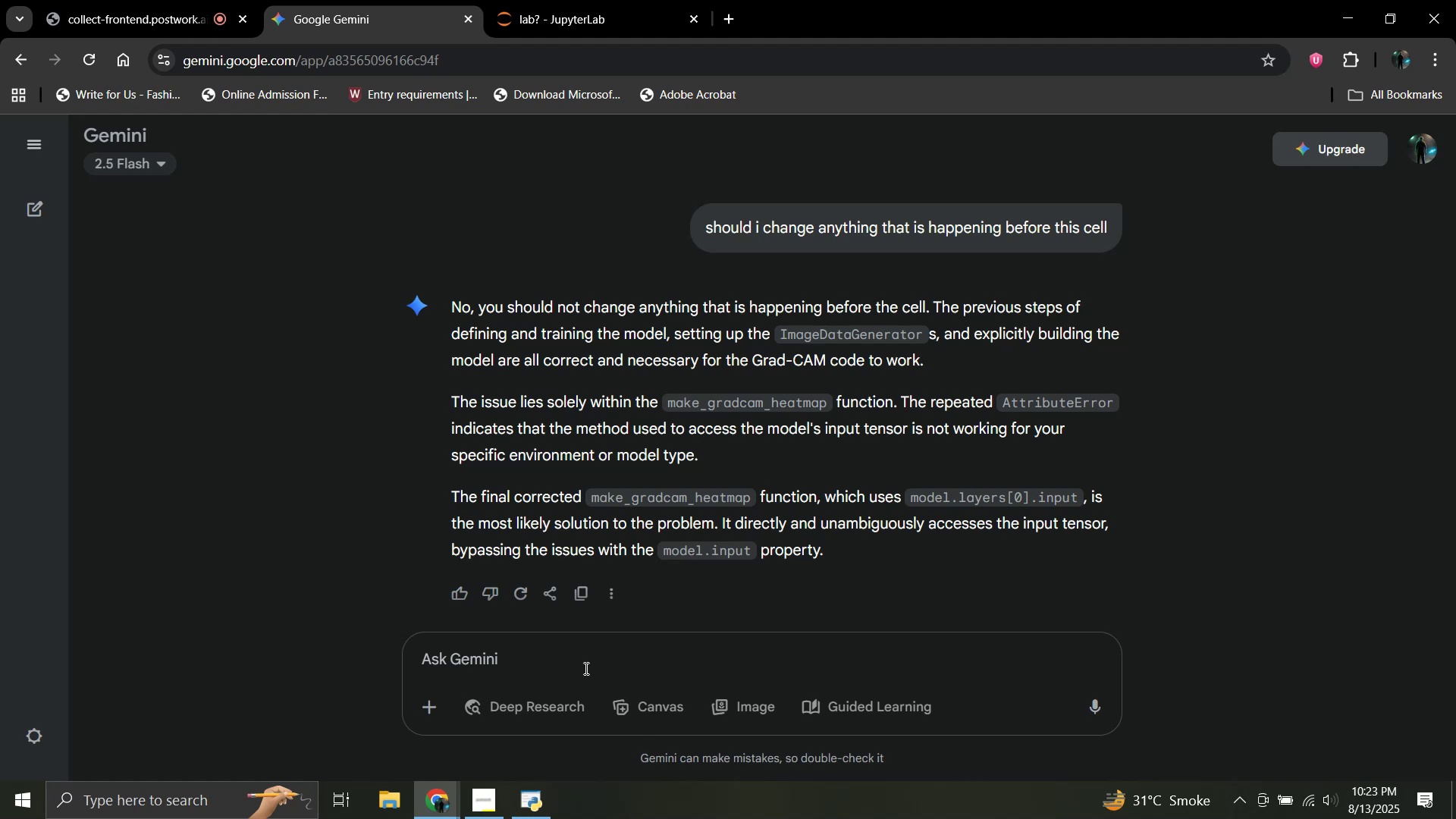 
wait(36.67)
 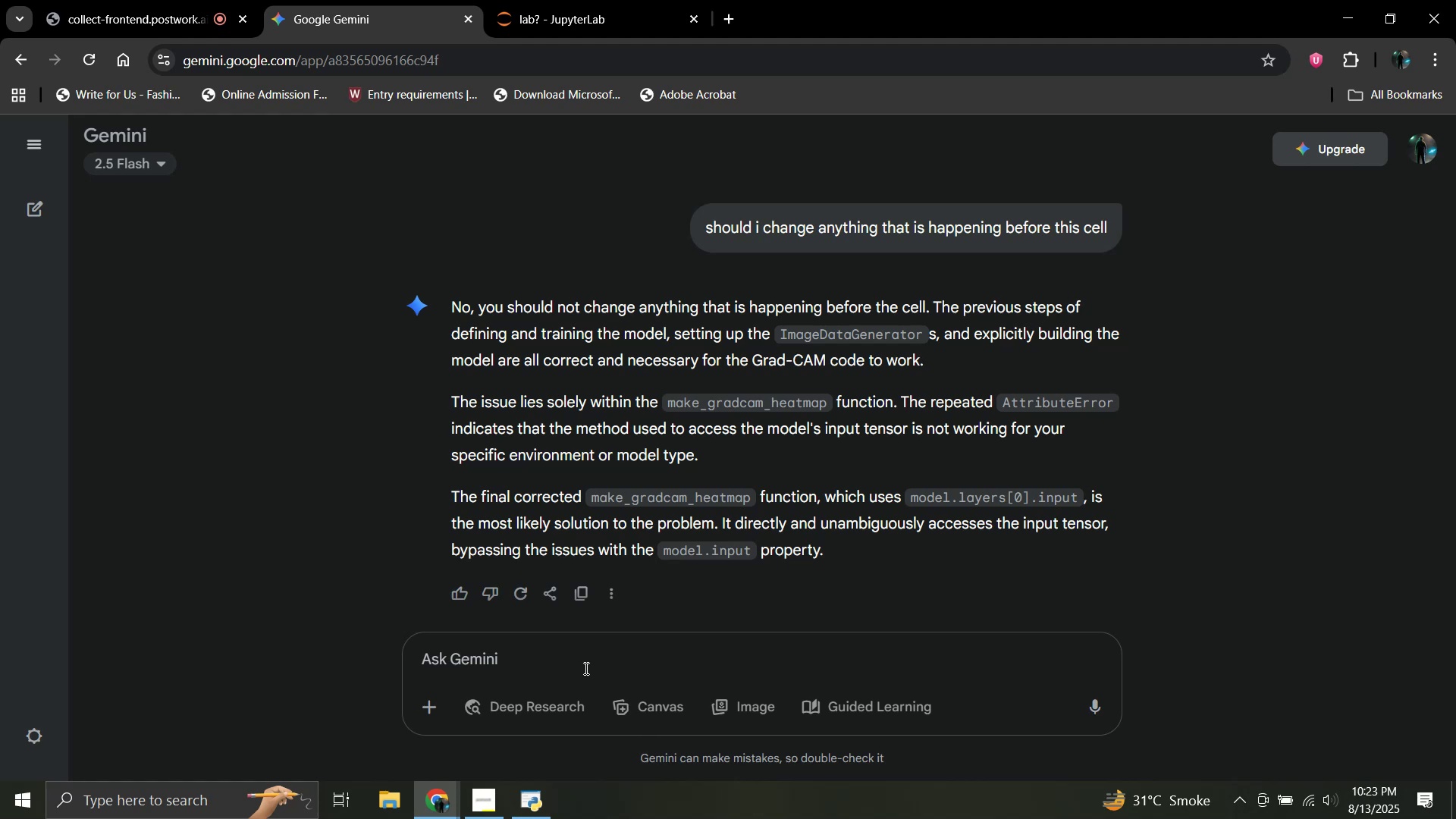 
scroll: coordinate [641, 518], scroll_direction: down, amount: 5.0
 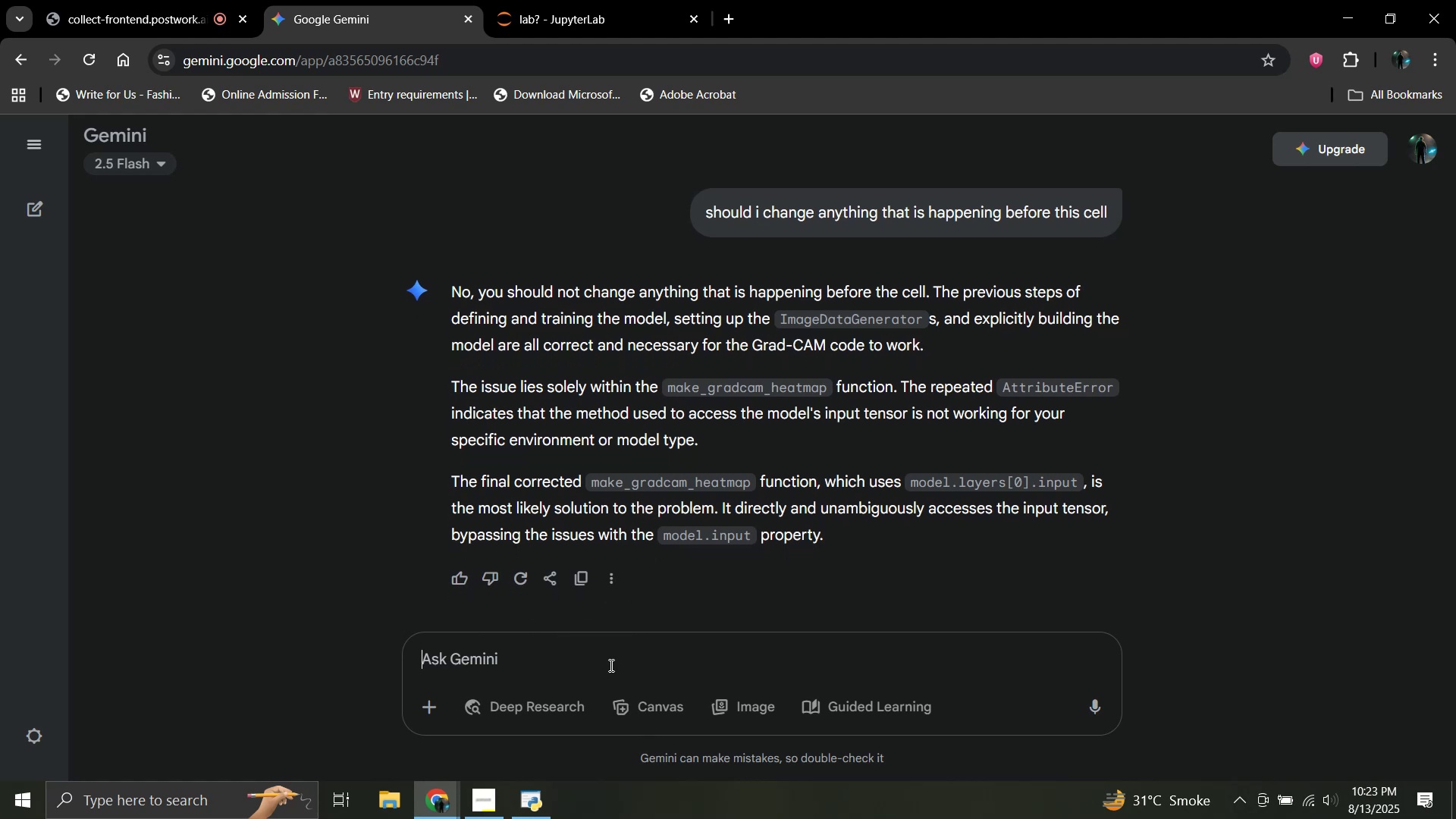 
left_click([610, 665])
 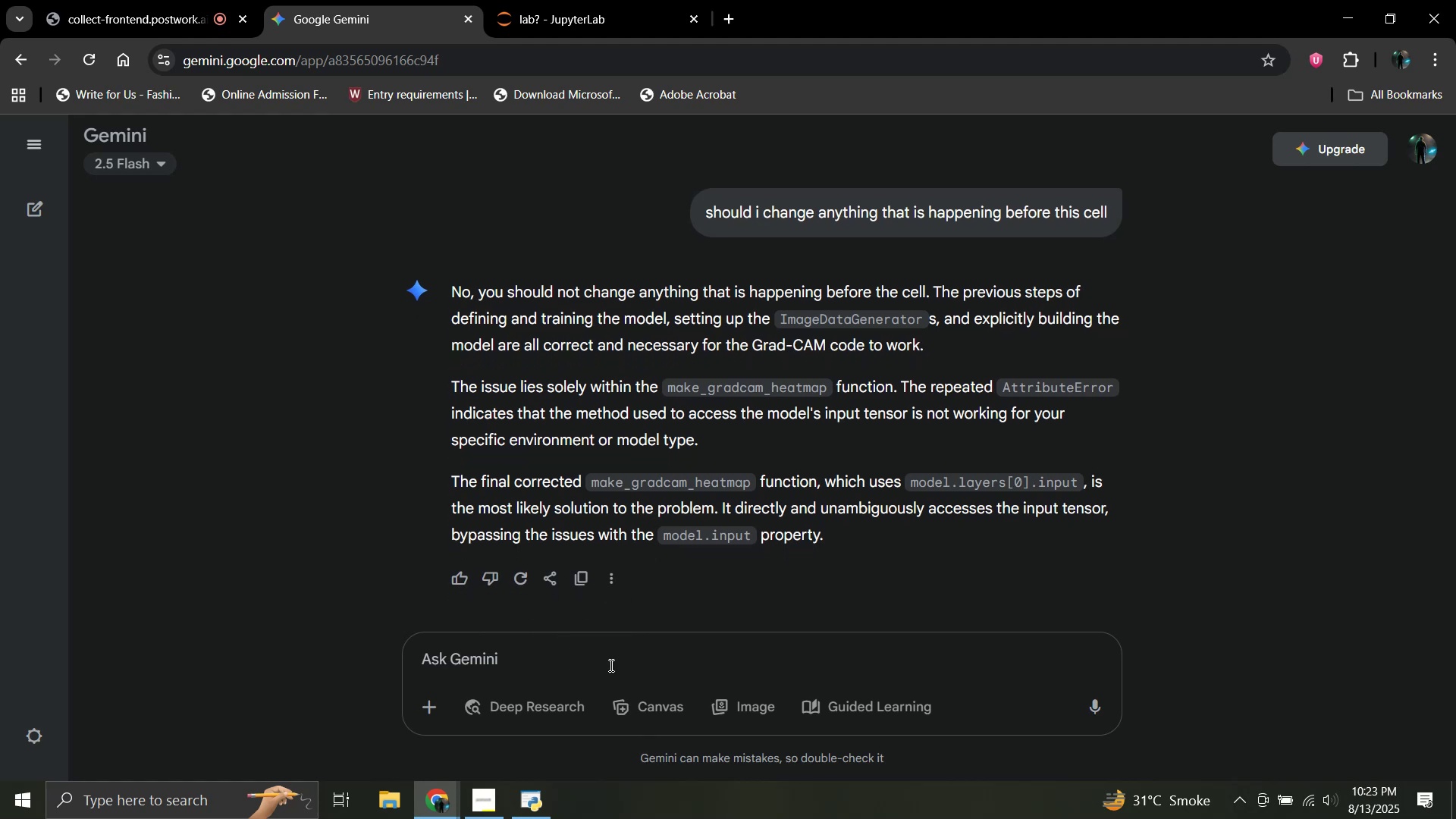 
type(so what should I do?)
 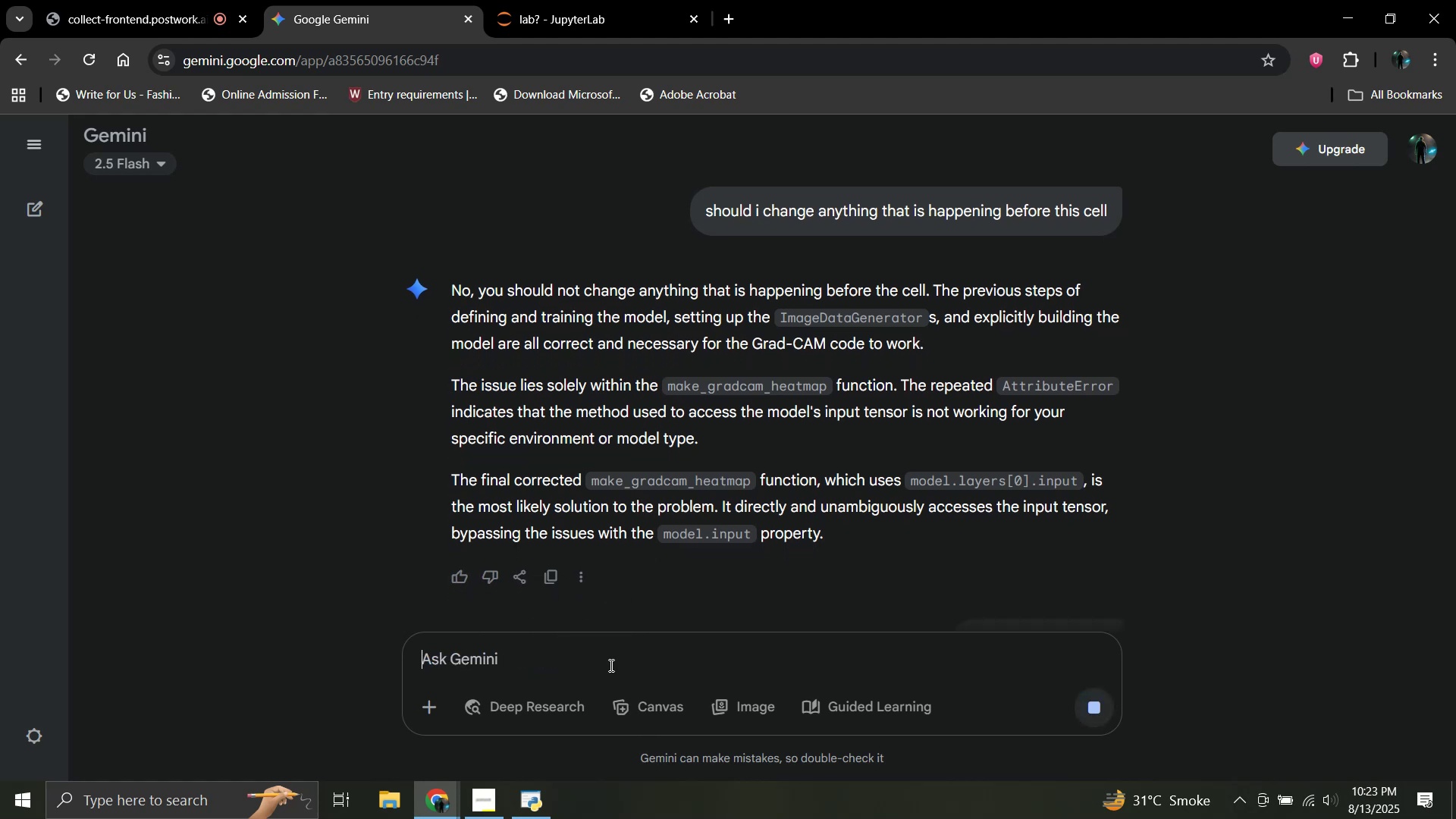 
 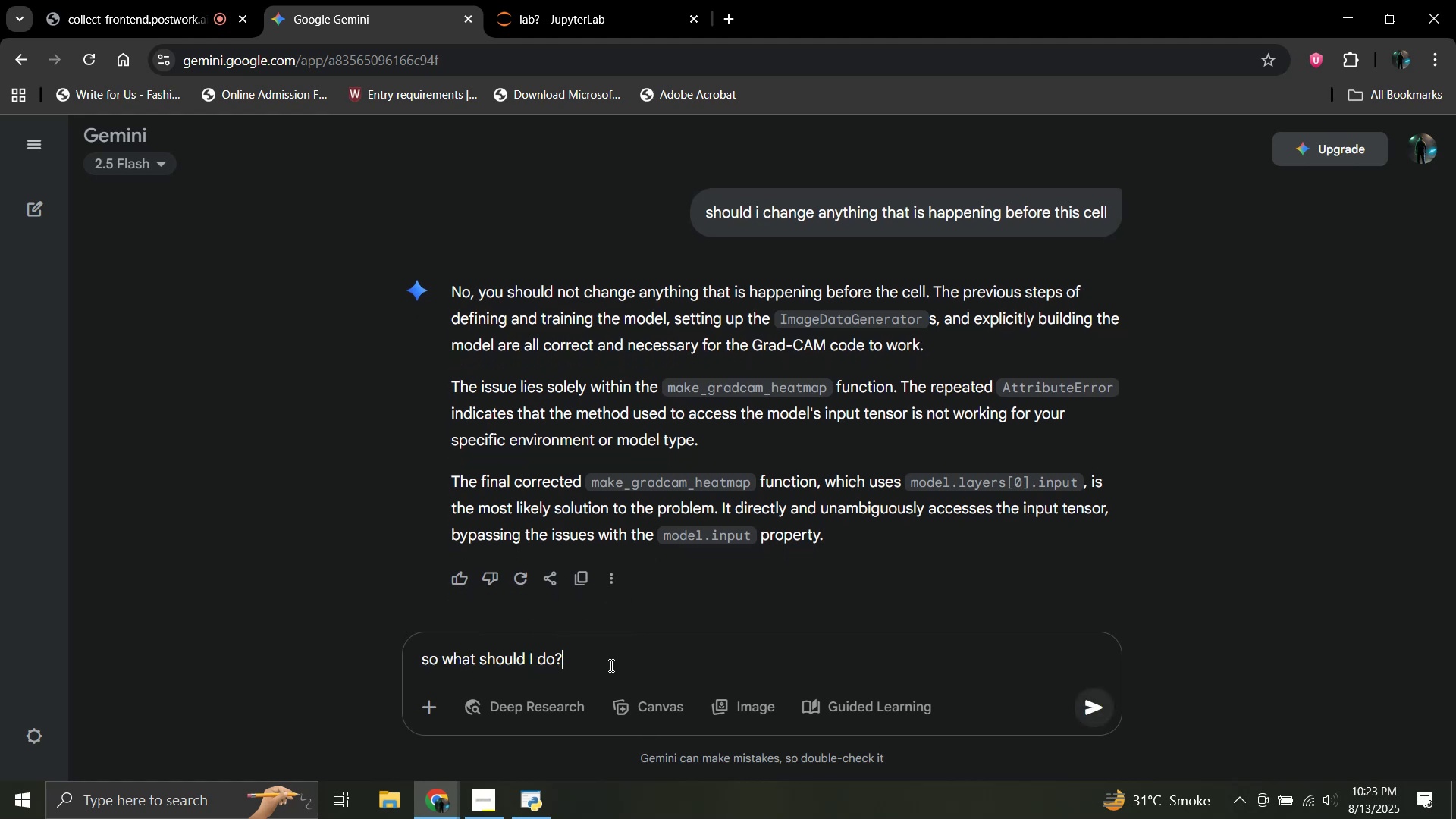 
key(Enter)
 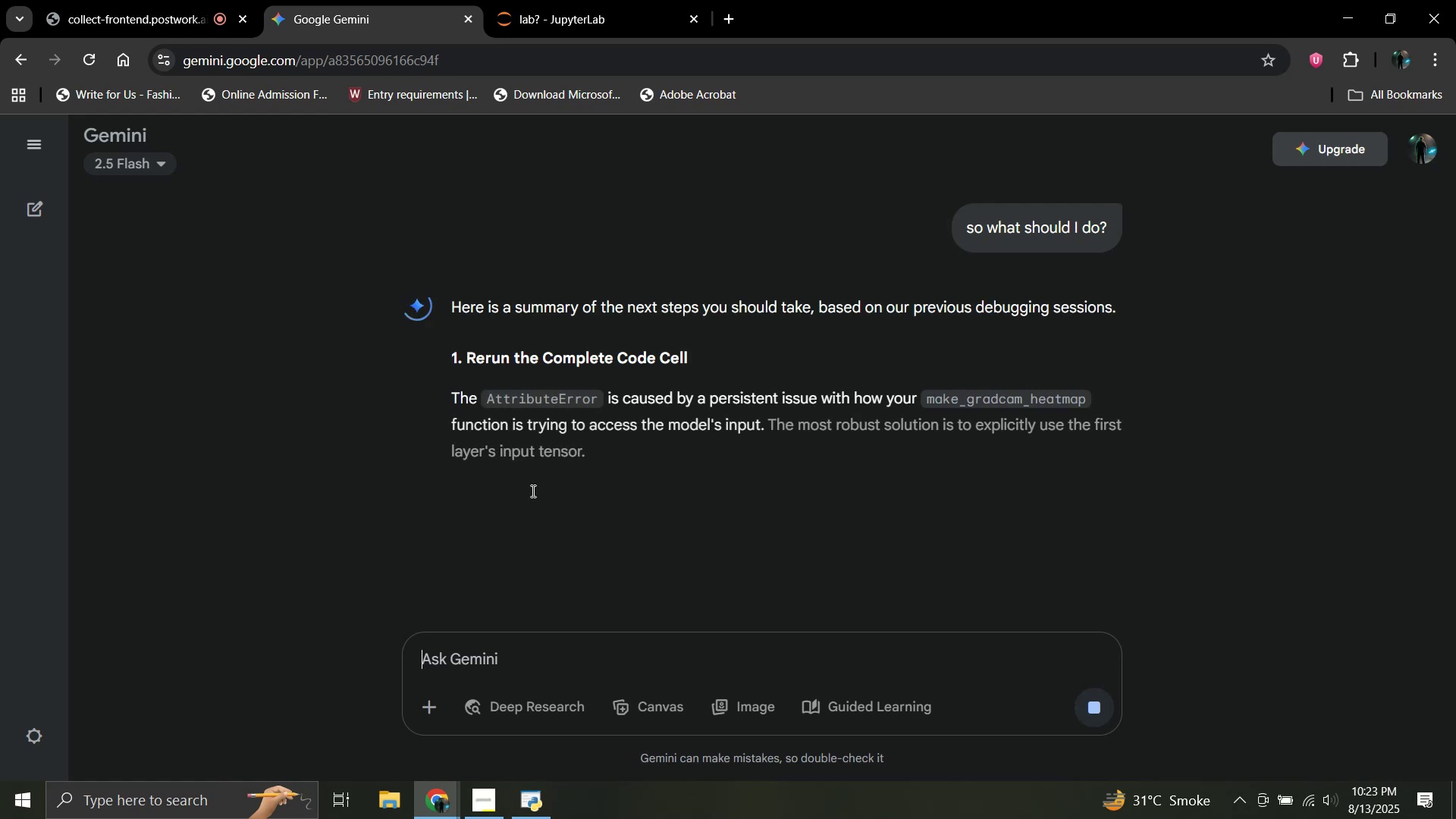 
wait(8.92)
 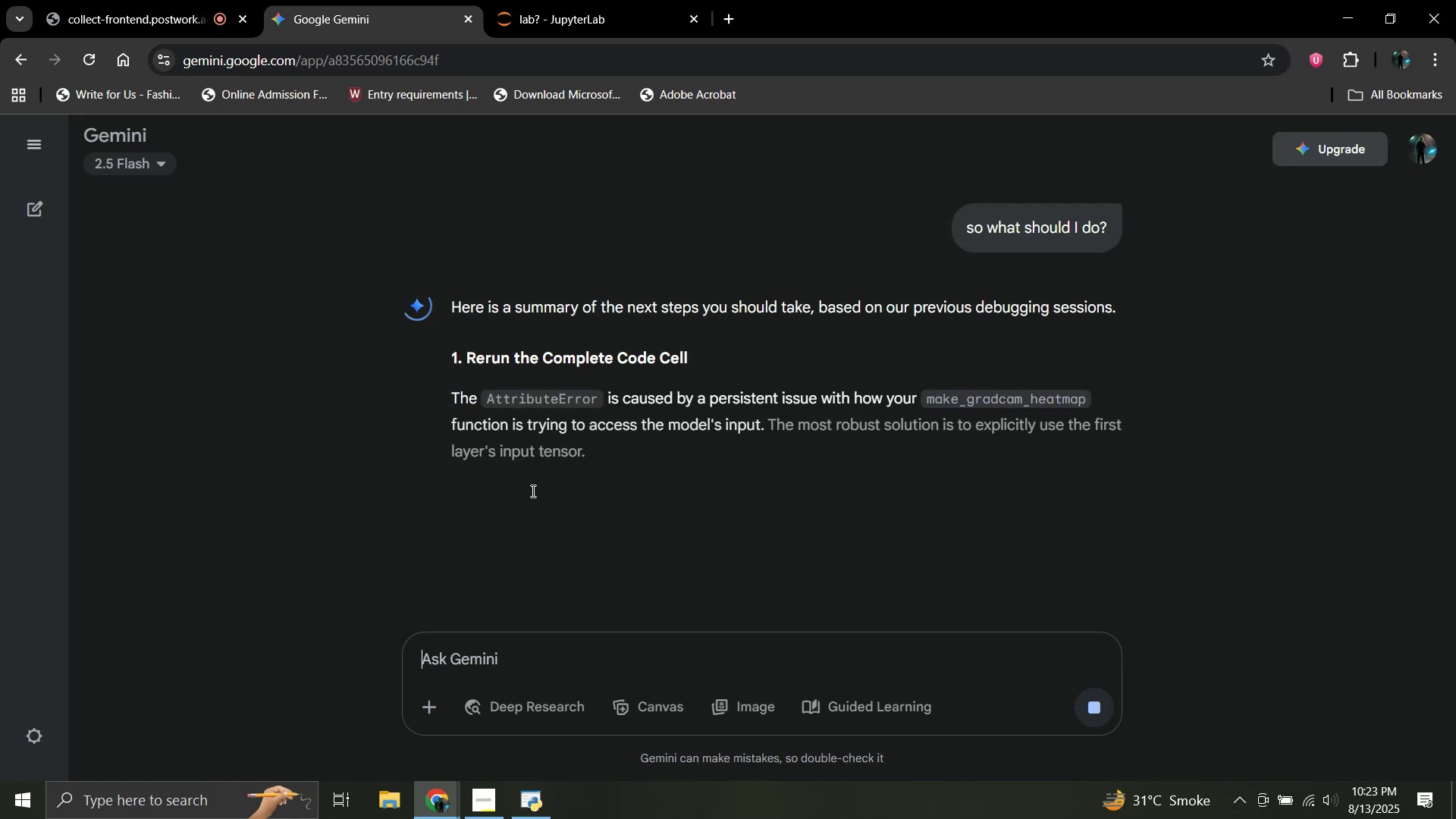 
scroll: coordinate [680, 390], scroll_direction: down, amount: 1.0
 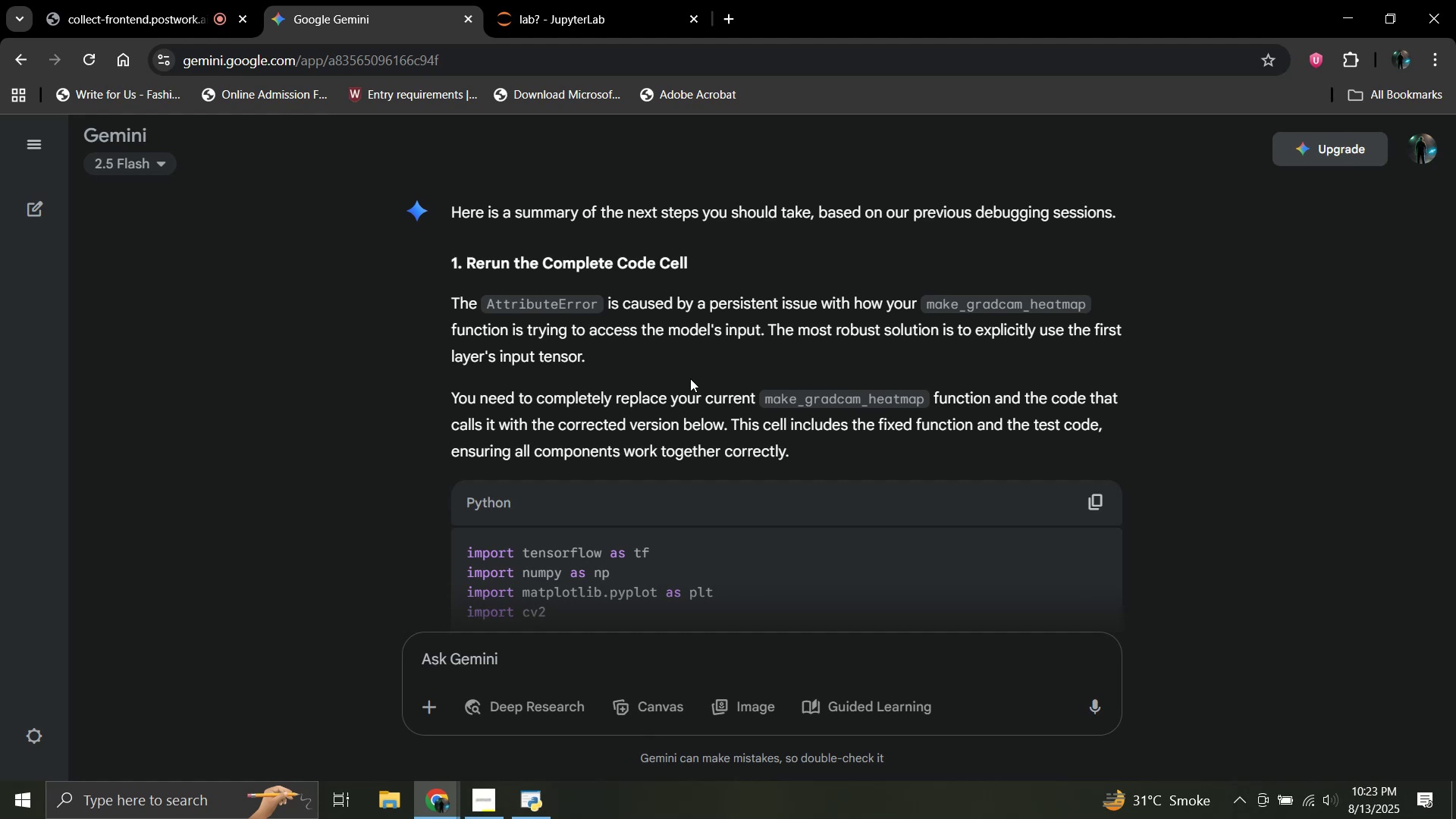 
wait(20.28)
 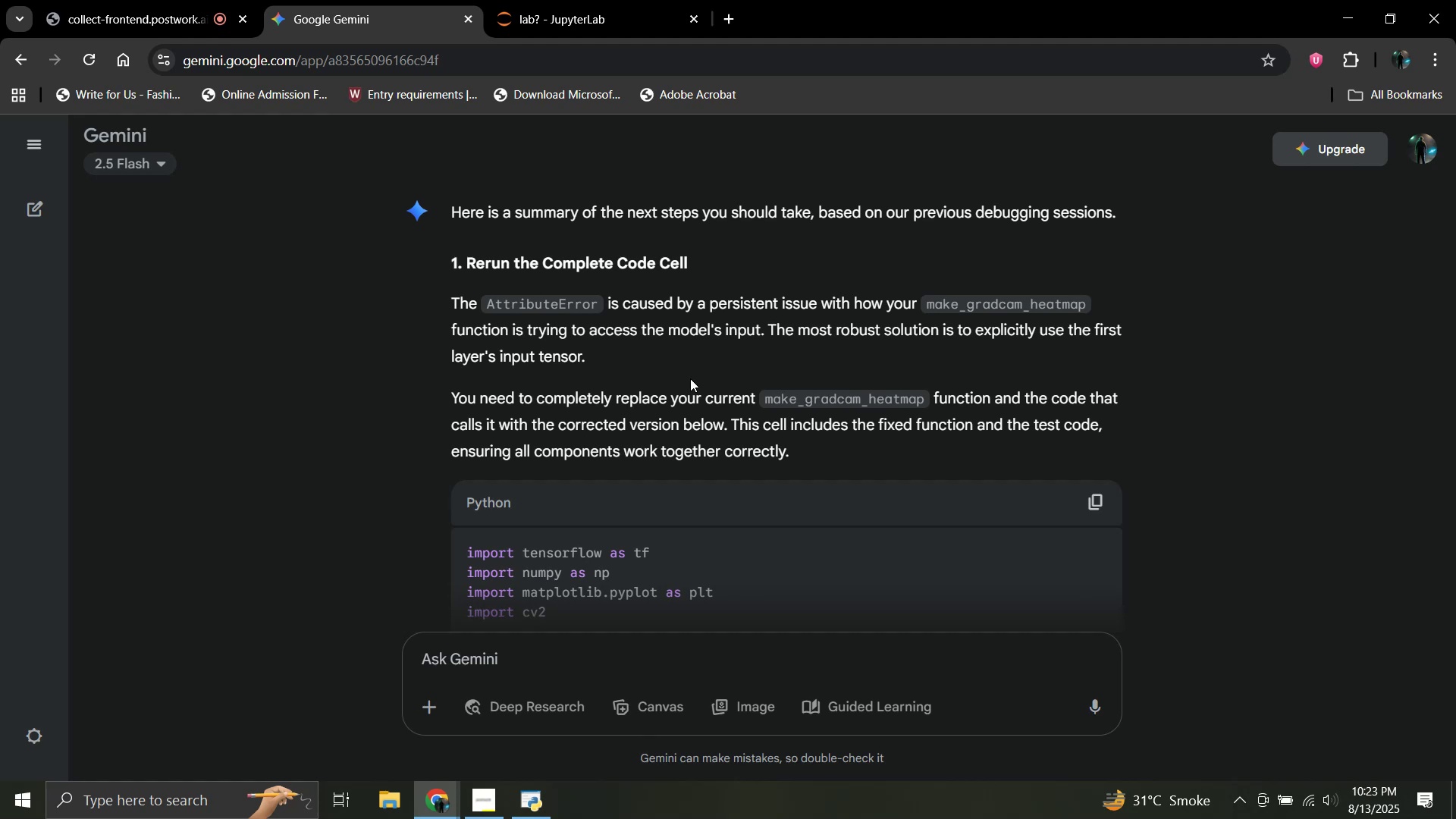 
scroll: coordinate [690, 378], scroll_direction: down, amount: 1.0
 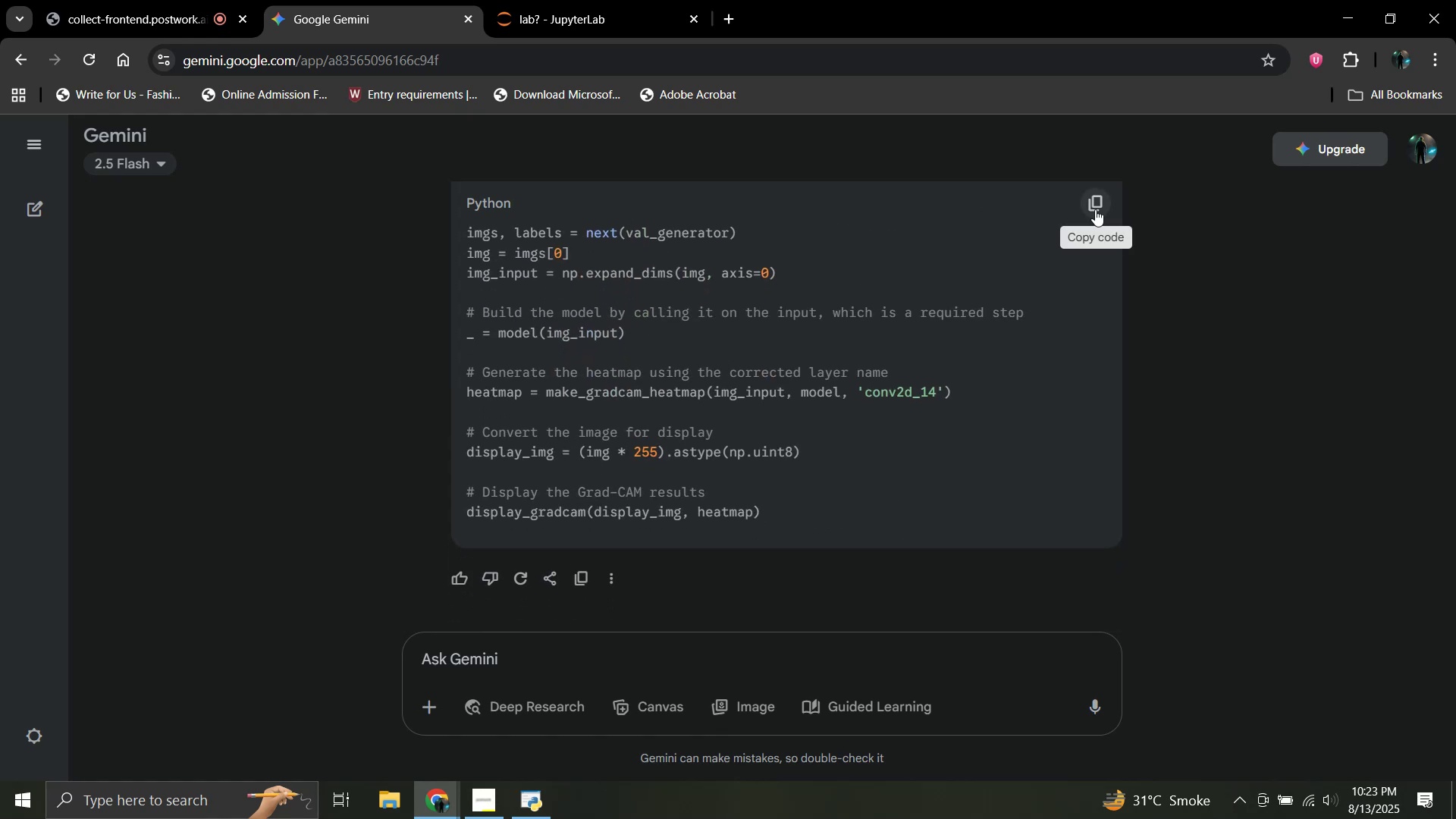 
left_click([1095, 209])
 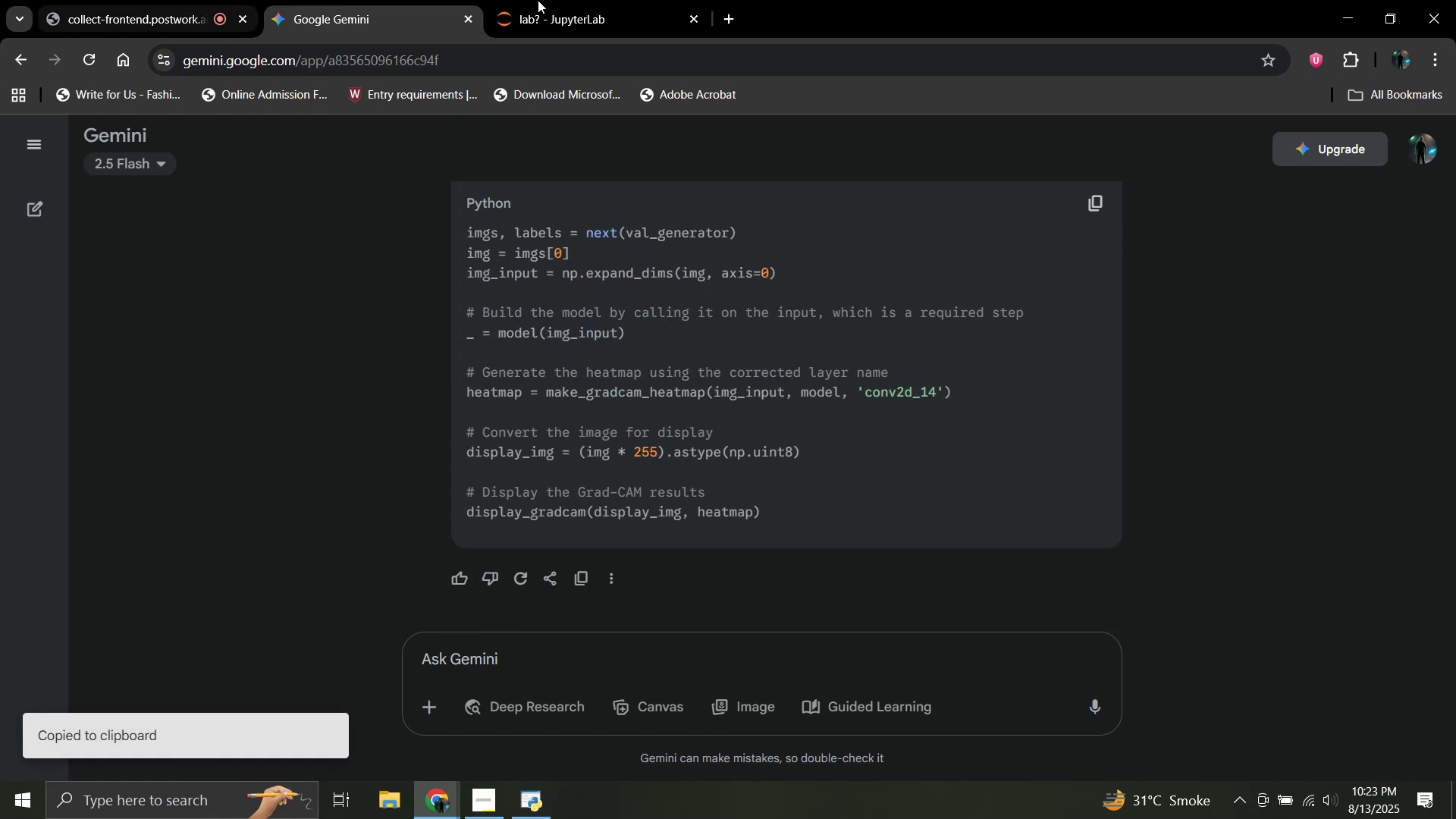 
left_click([626, 0])
 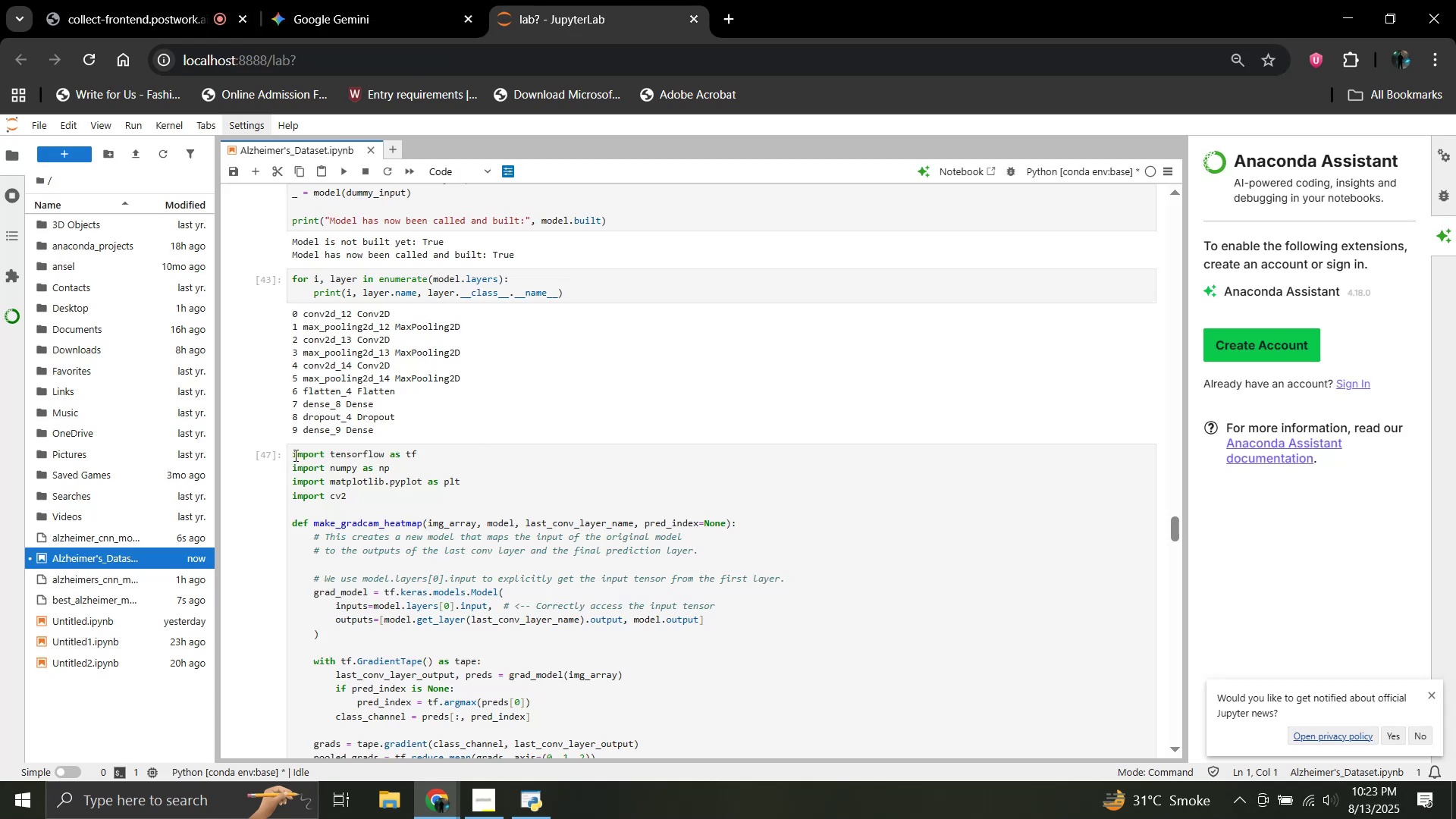 
left_click_drag(start_coordinate=[292, 454], to_coordinate=[504, 623])
 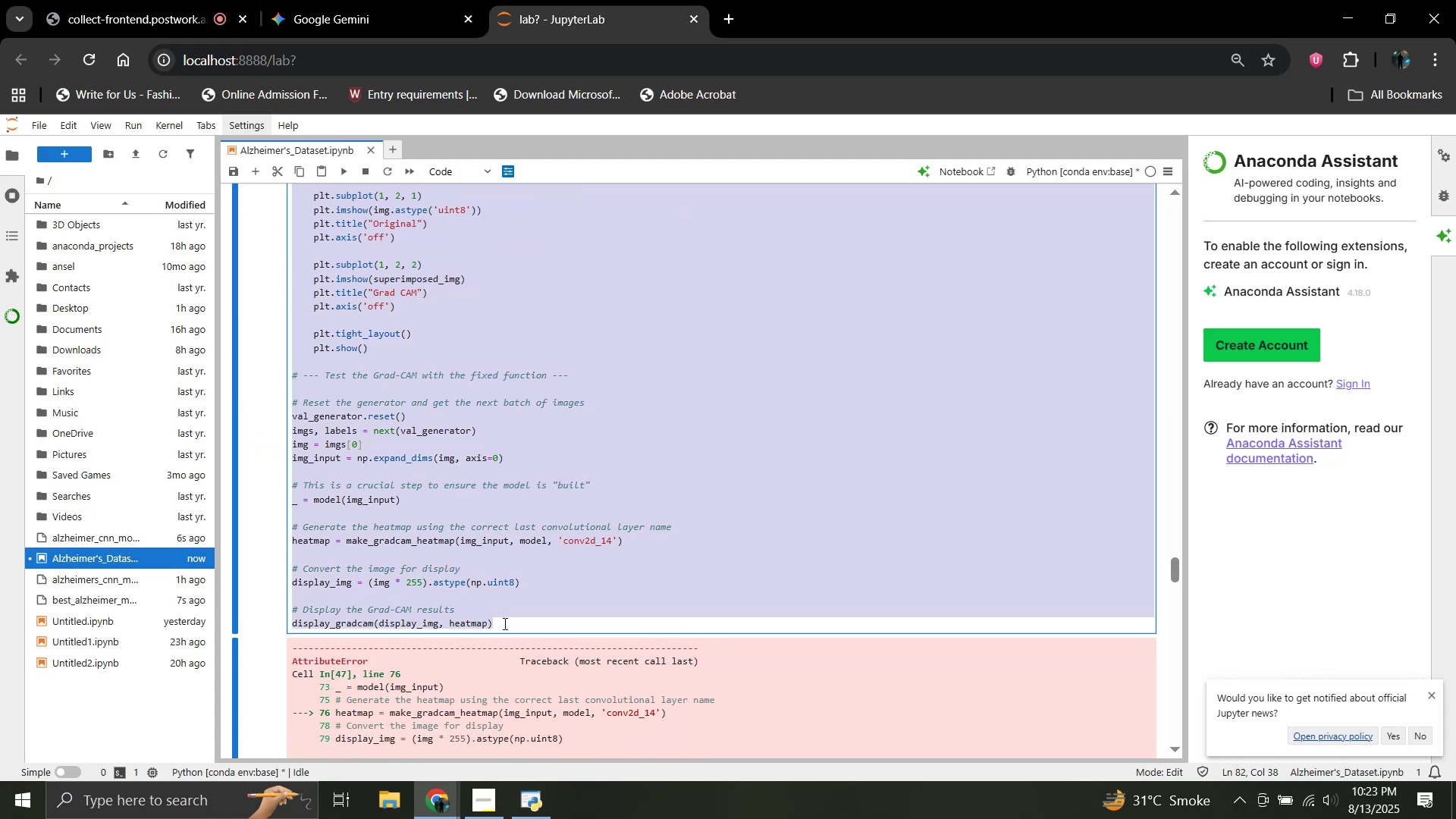 
scroll: coordinate [446, 575], scroll_direction: down, amount: 10.0
 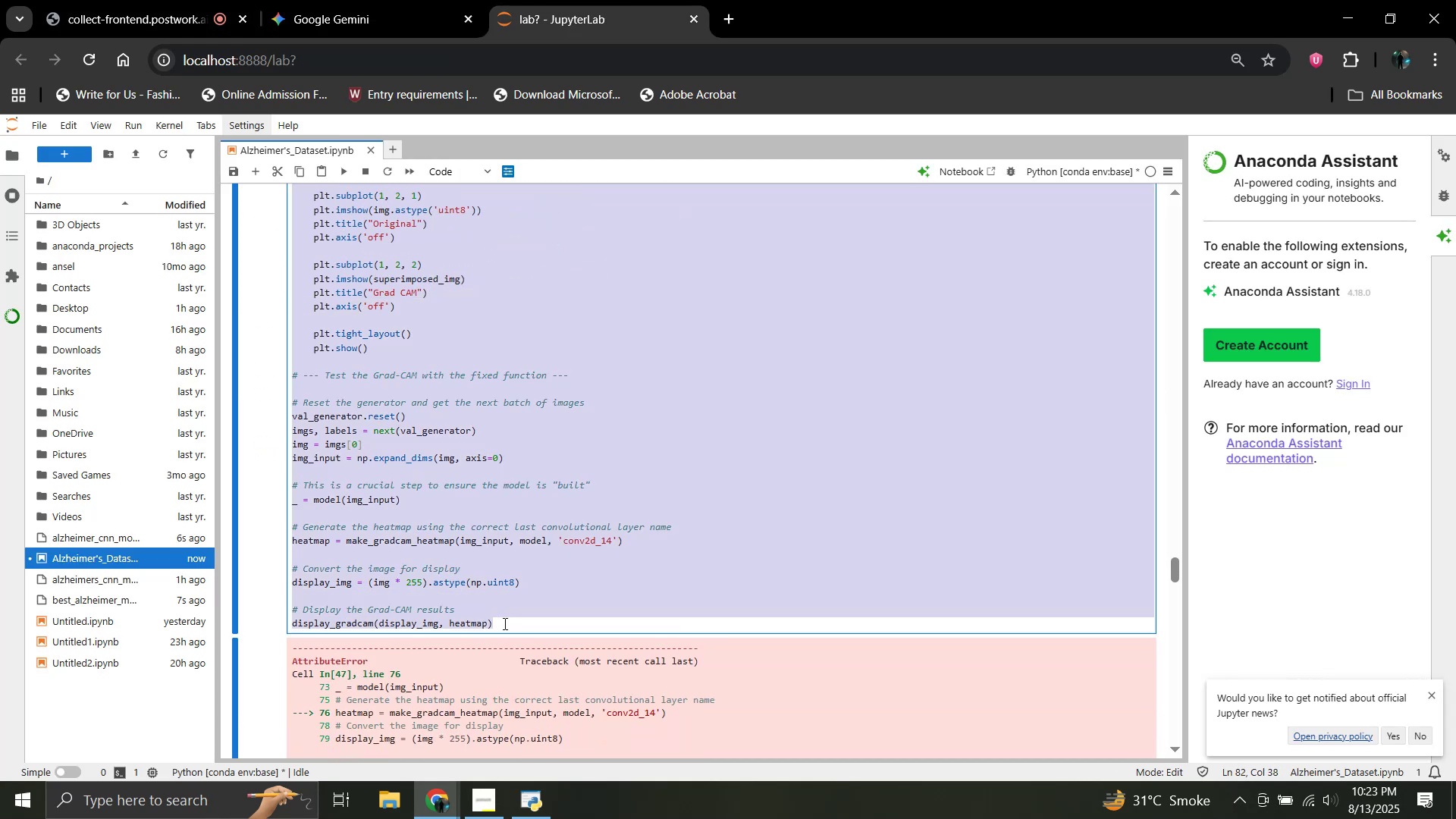 
key(Control+V)
 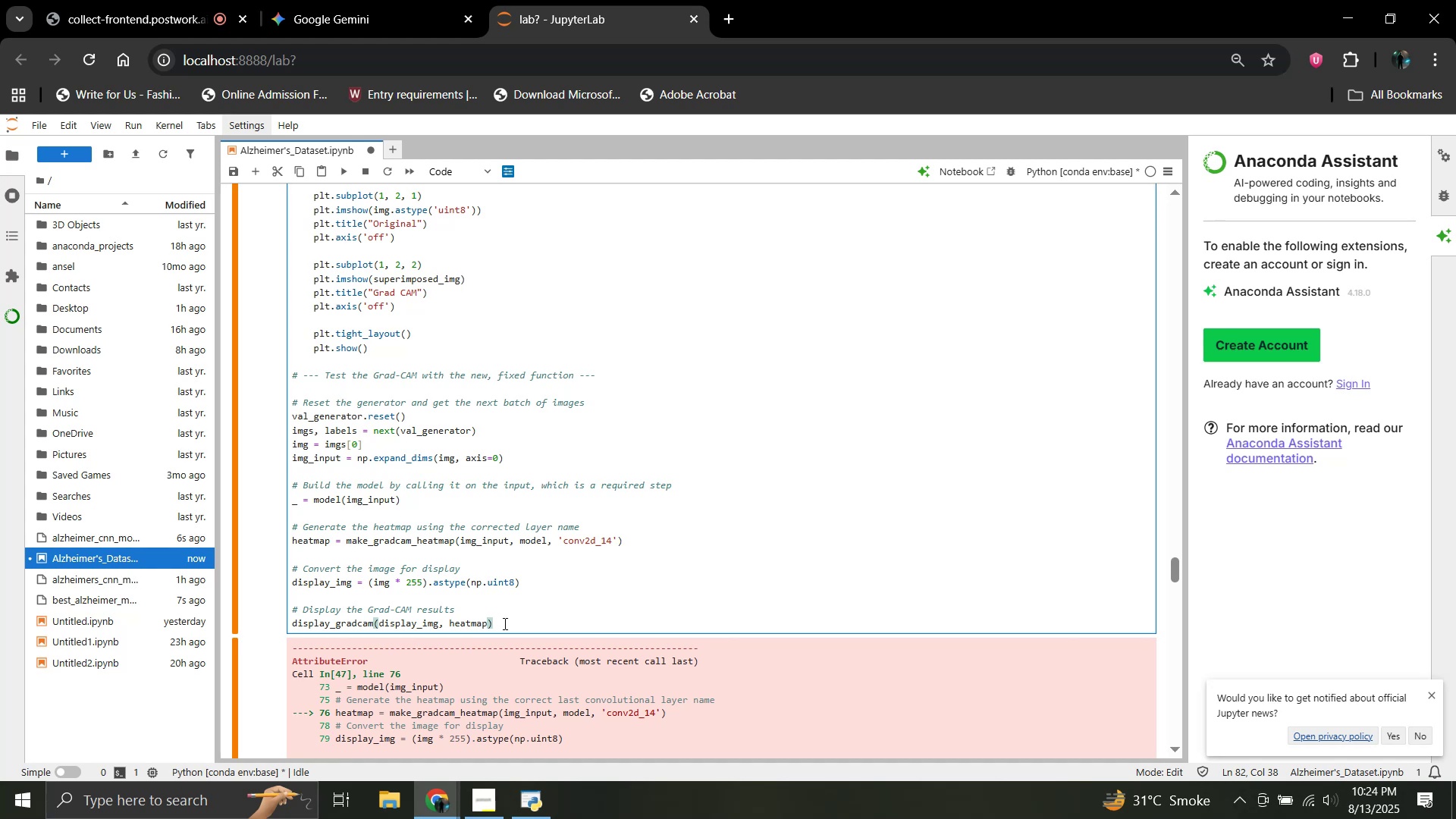 
key(Shift+ShiftRight)
 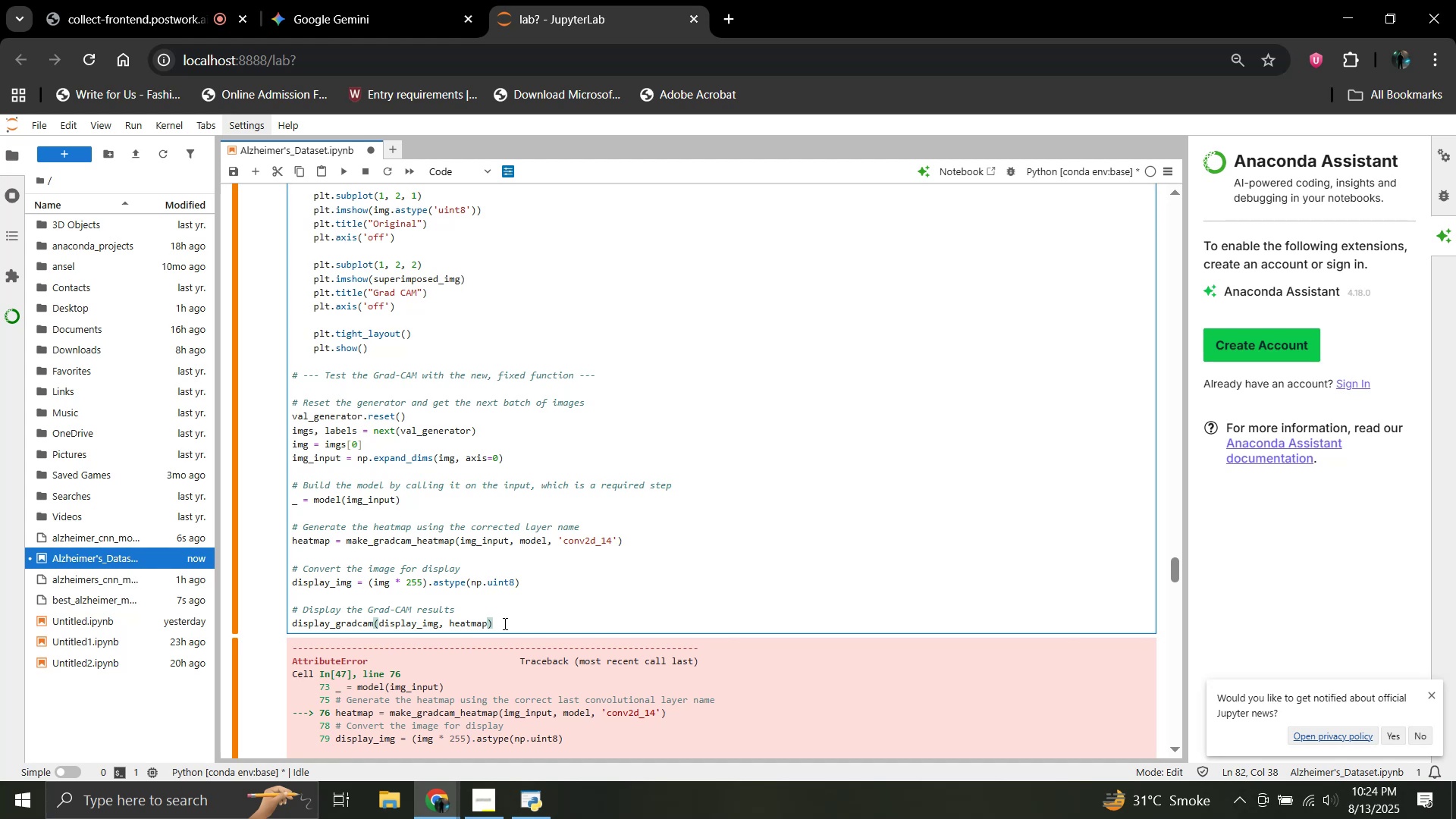 
key(Shift+Enter)
 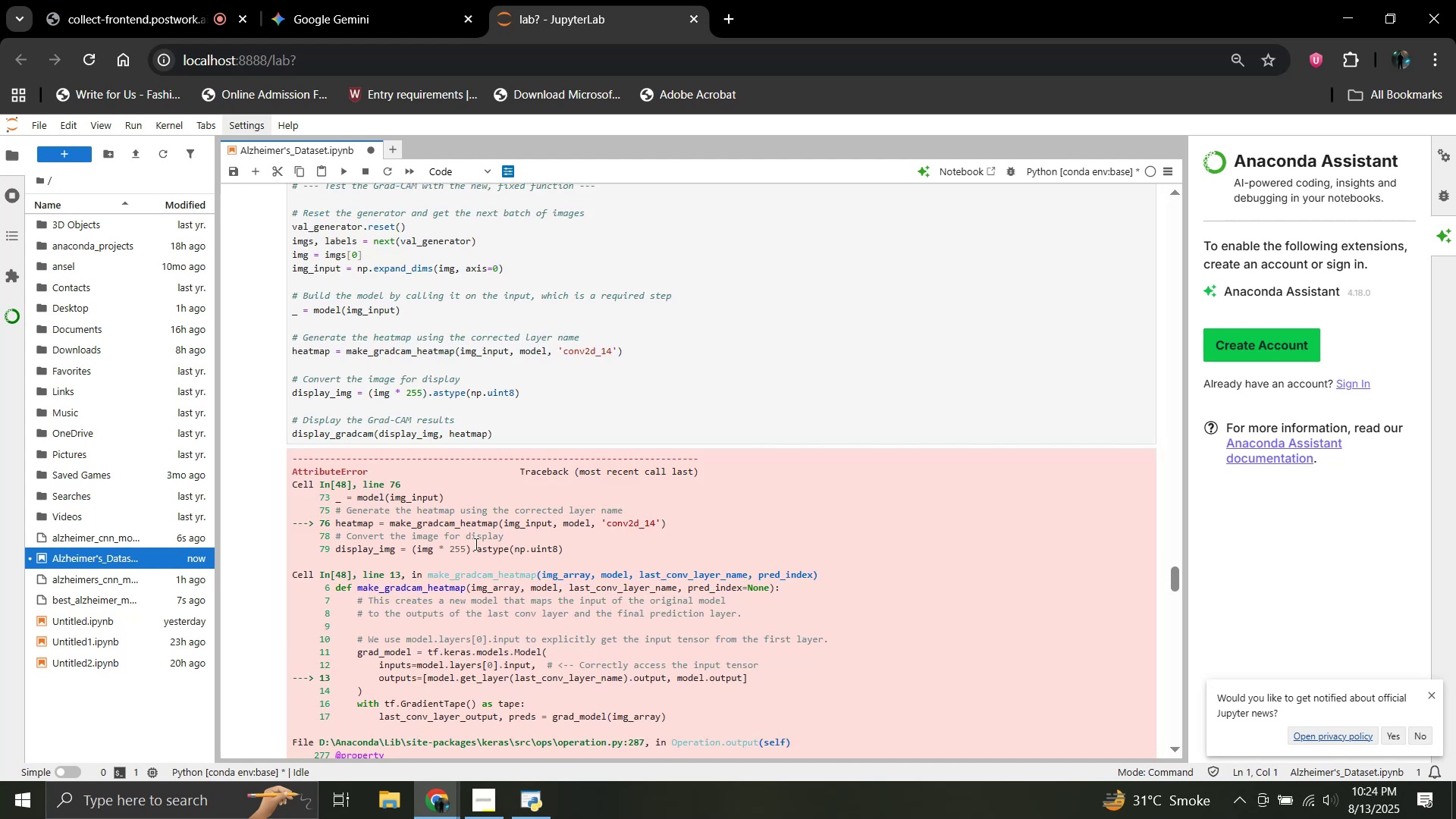 
scroll: coordinate [467, 505], scroll_direction: down, amount: 7.0
 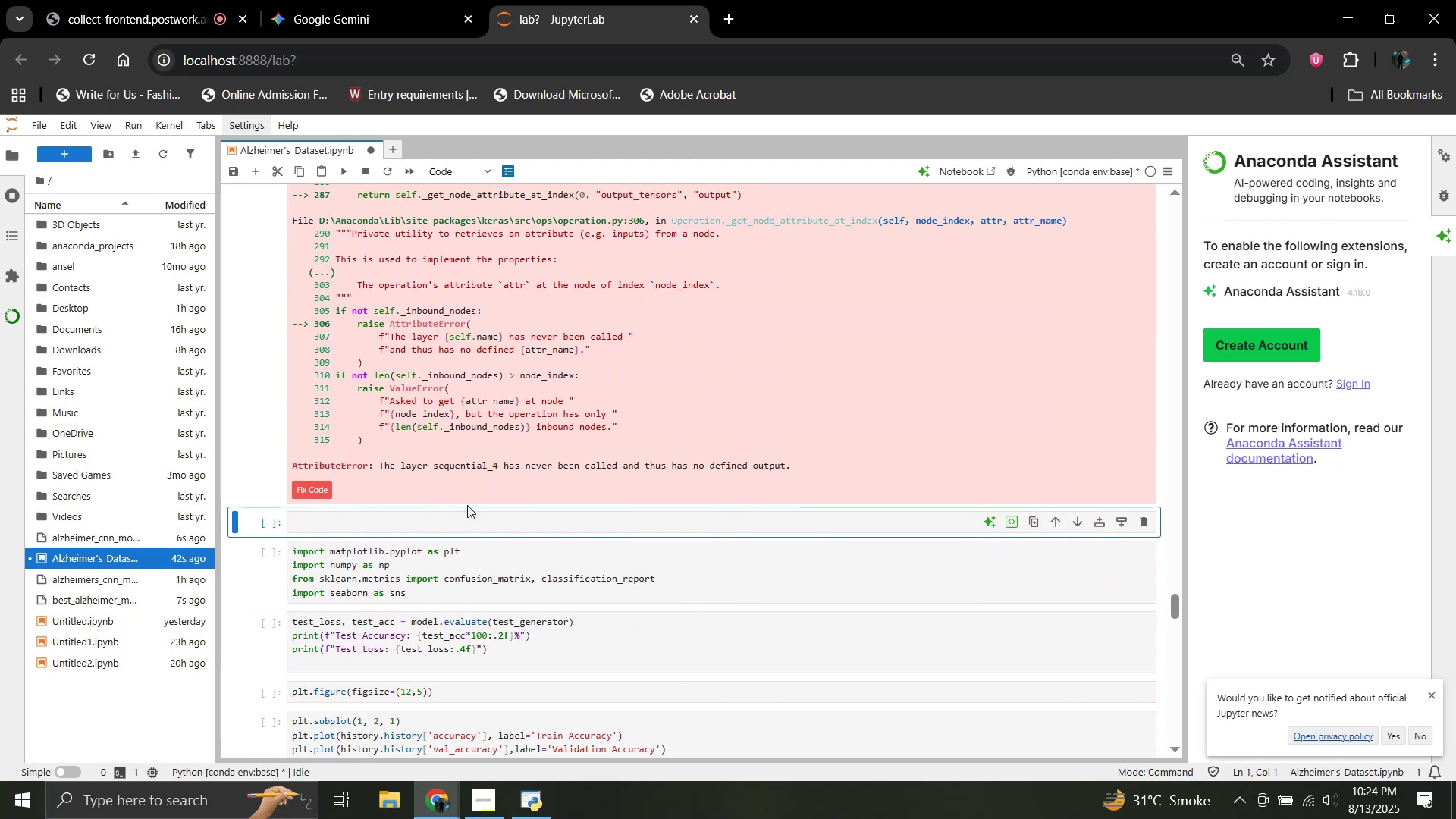 
scroll: coordinate [467, 505], scroll_direction: up, amount: 5.0
 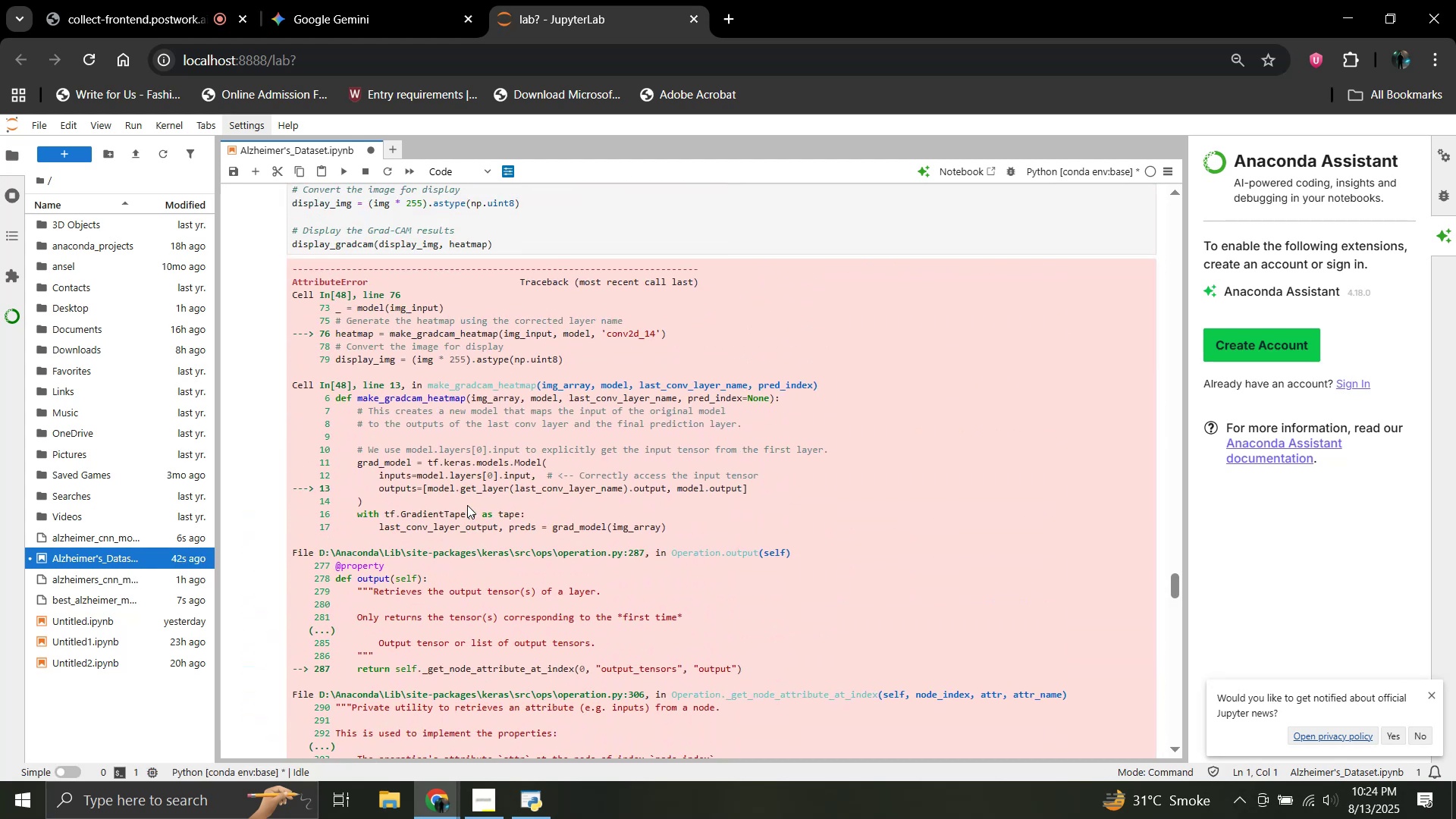 
scroll: coordinate [466, 524], scroll_direction: down, amount: 4.0
 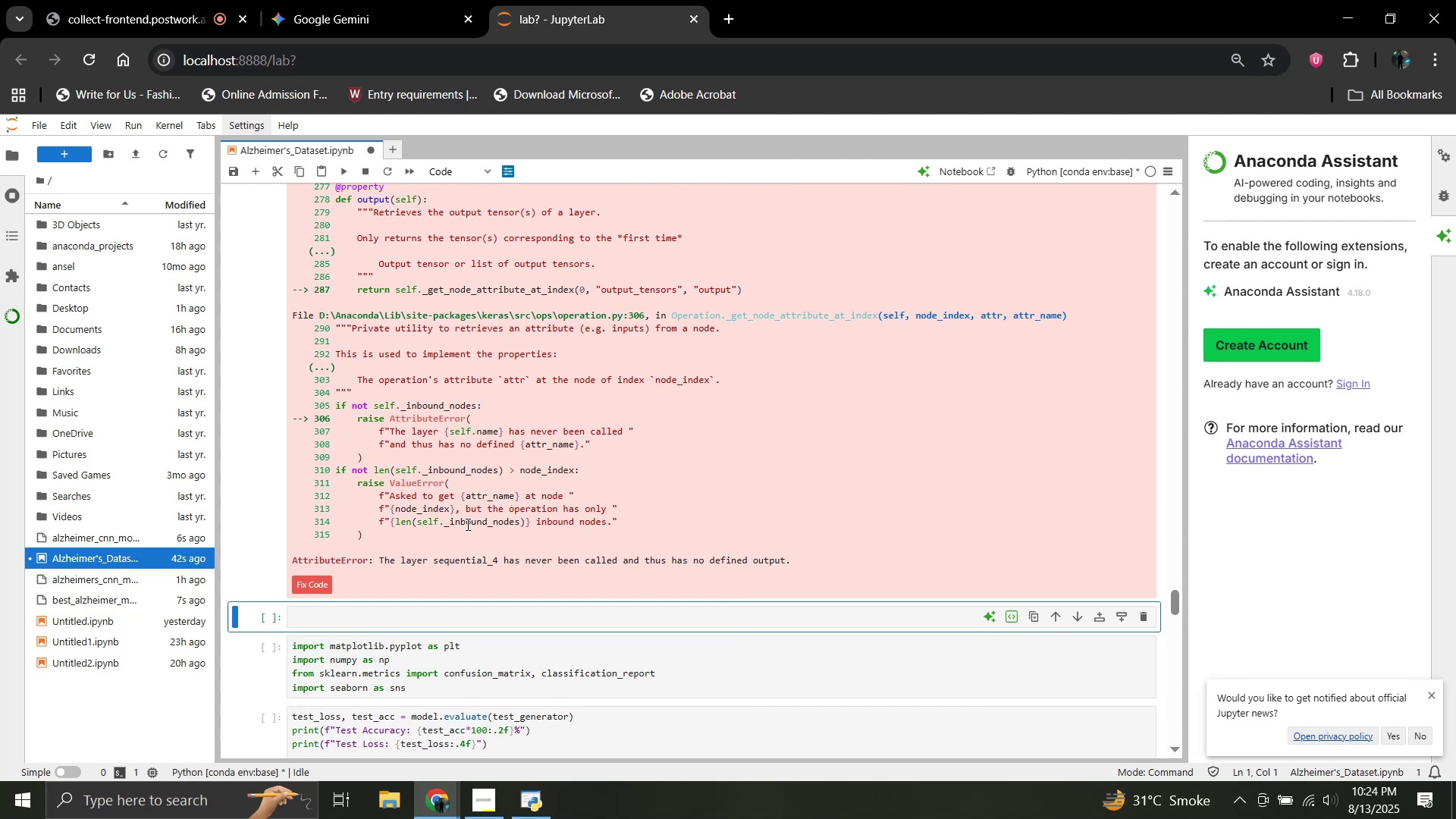 
scroll: coordinate [466, 524], scroll_direction: up, amount: 5.0
 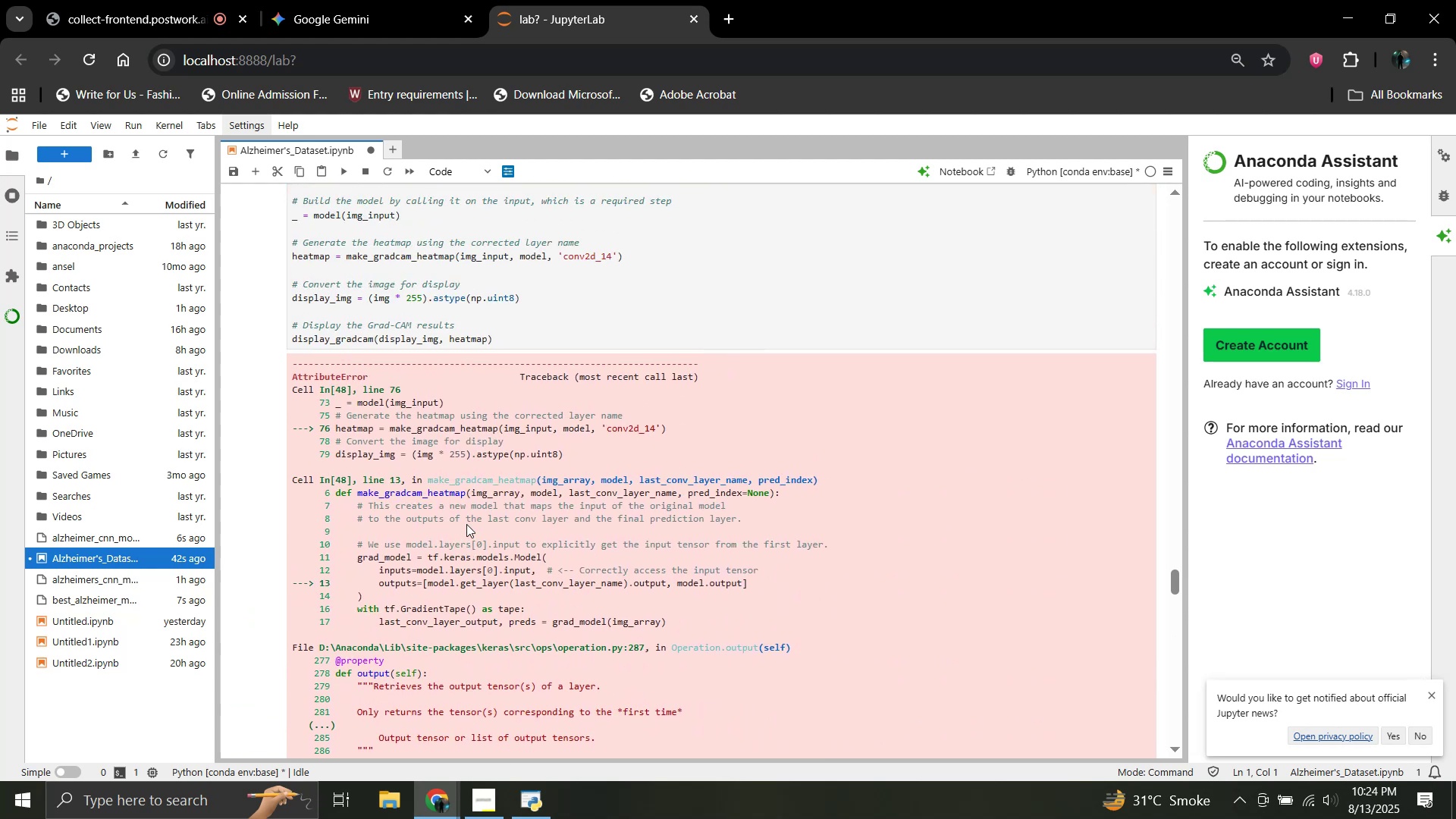 
scroll: coordinate [466, 524], scroll_direction: down, amount: 7.0
 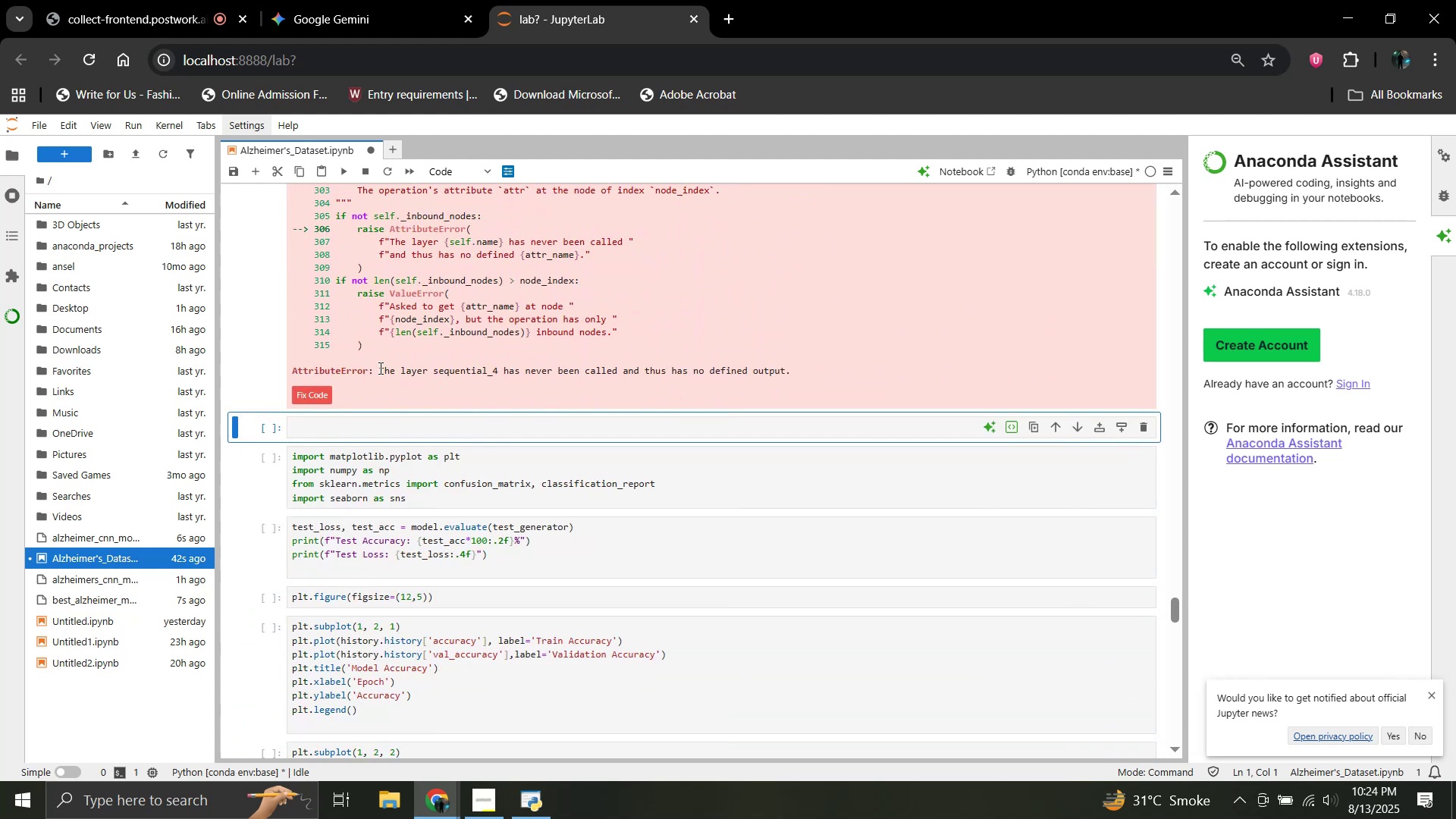 
left_click_drag(start_coordinate=[378, 369], to_coordinate=[791, 377])
 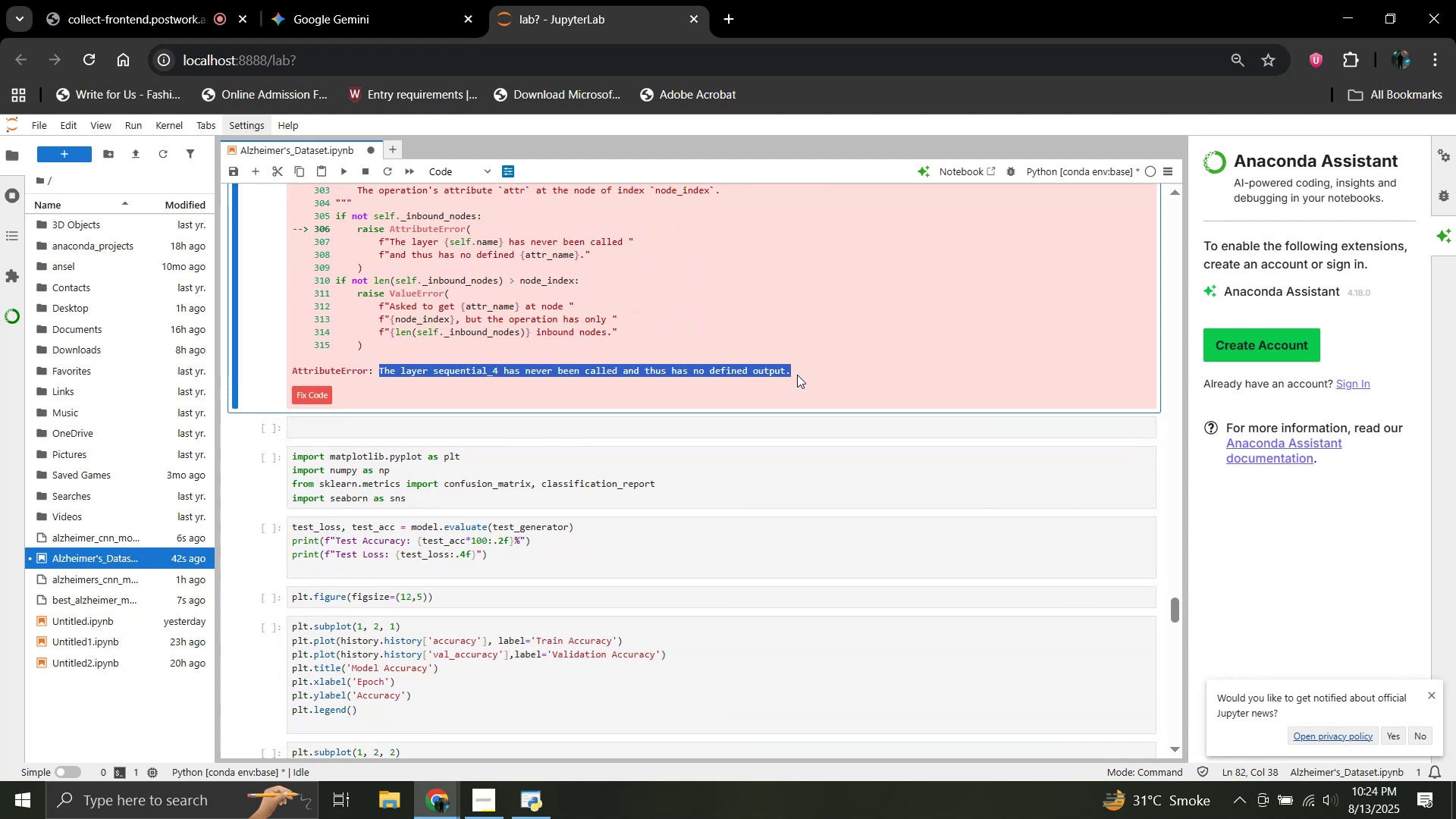 
key(Control+ControlLeft)
 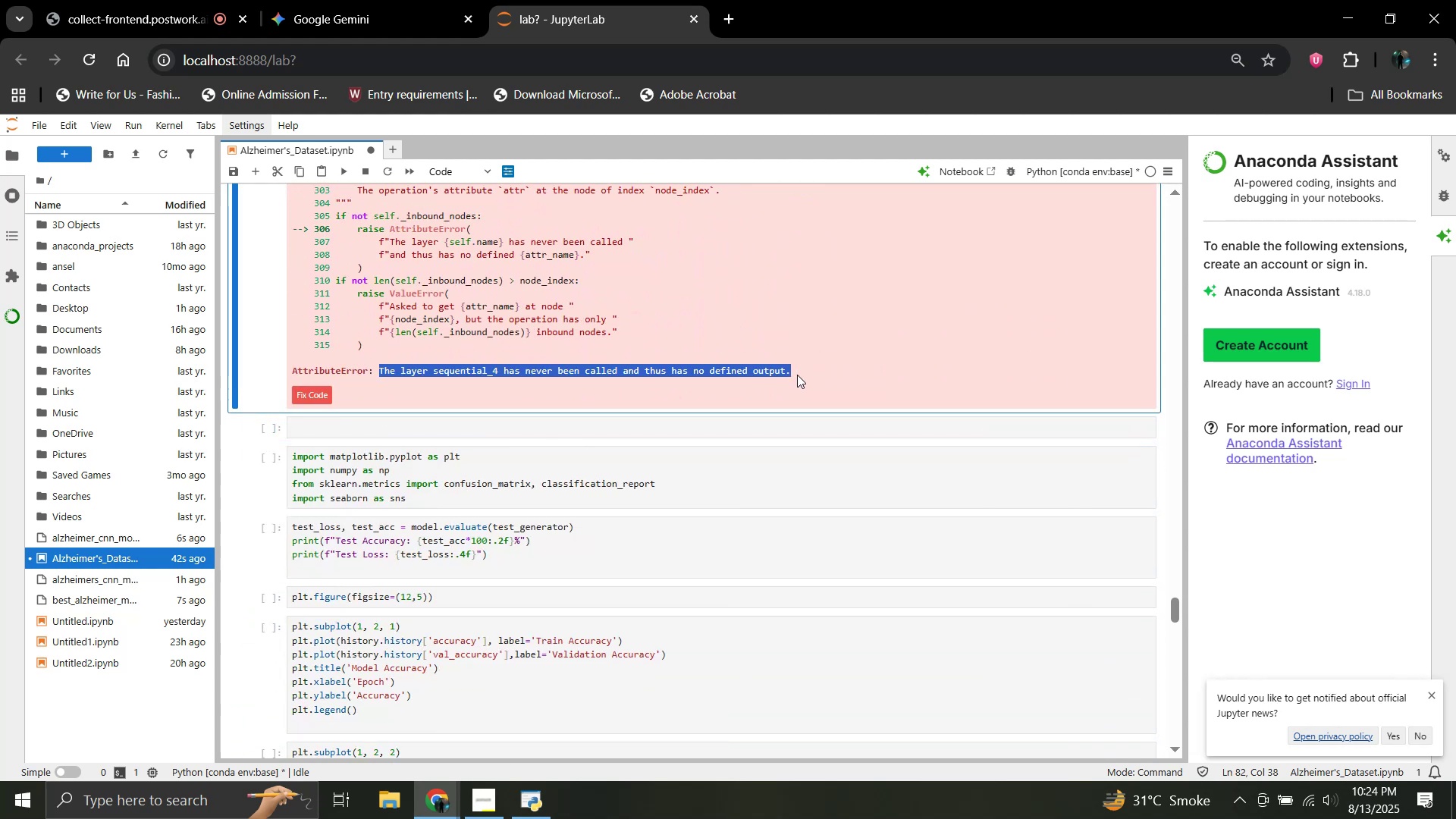 
key(Control+C)
 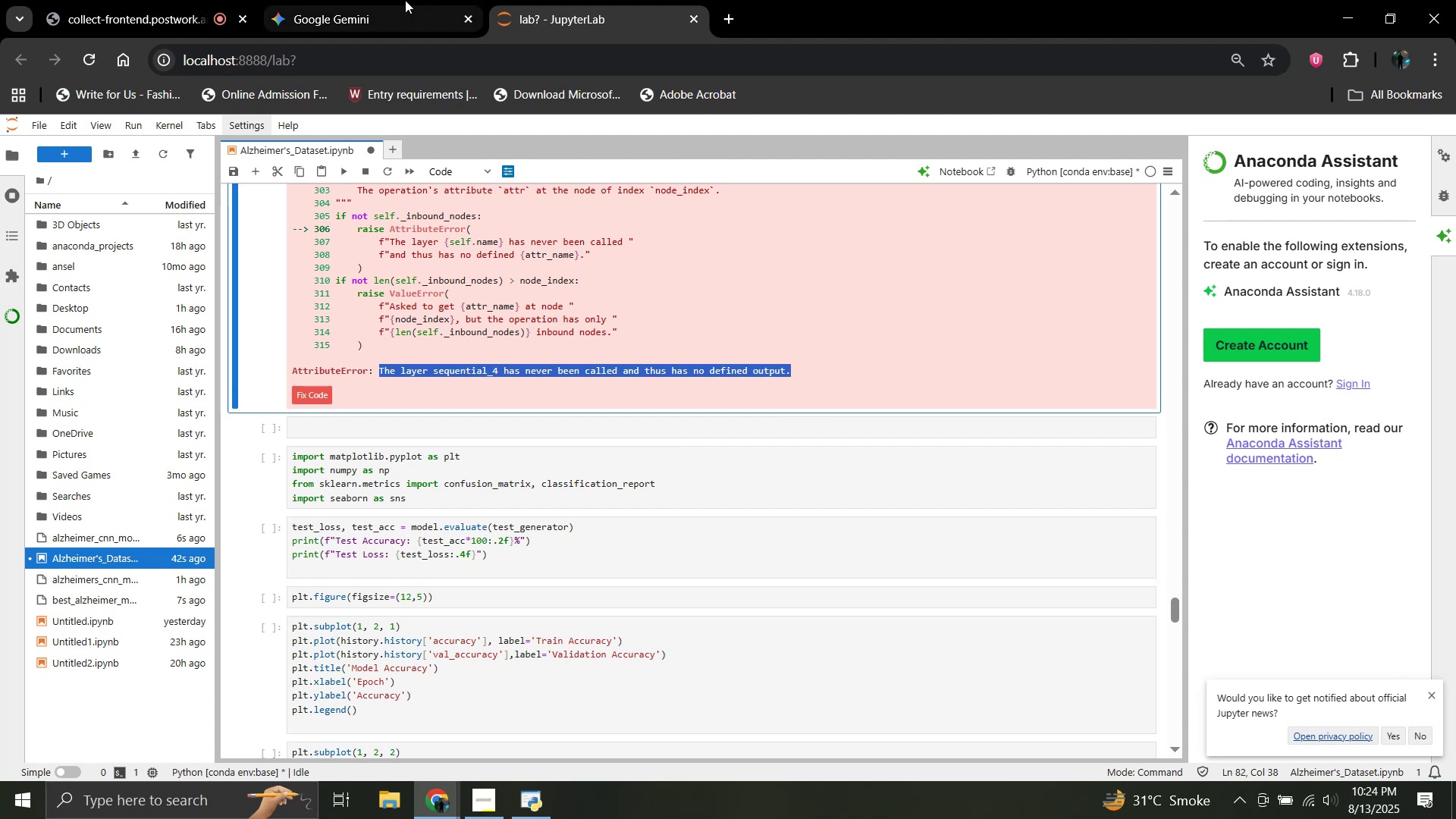 
left_click([381, 0])
 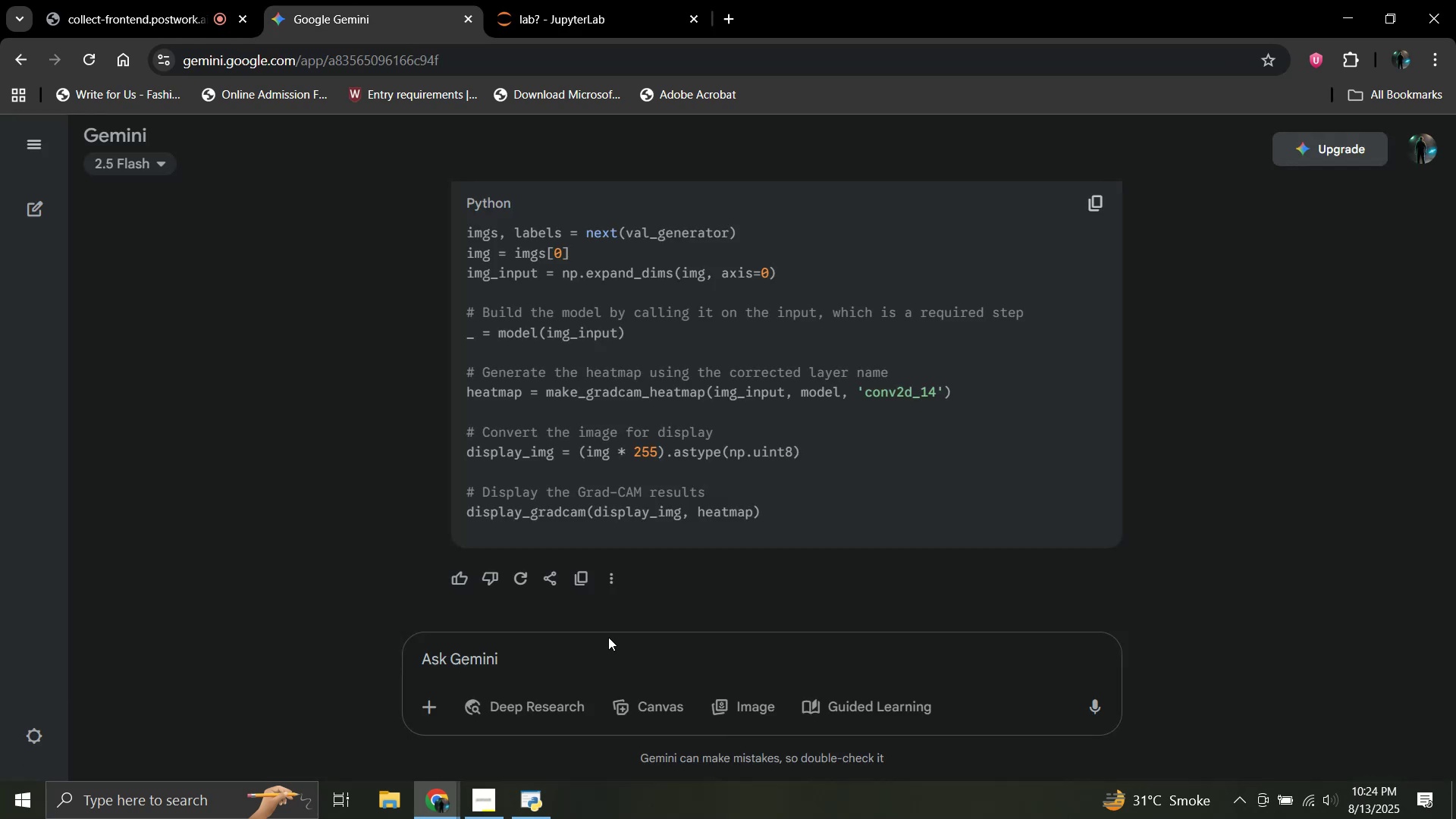 
left_click([604, 642])
 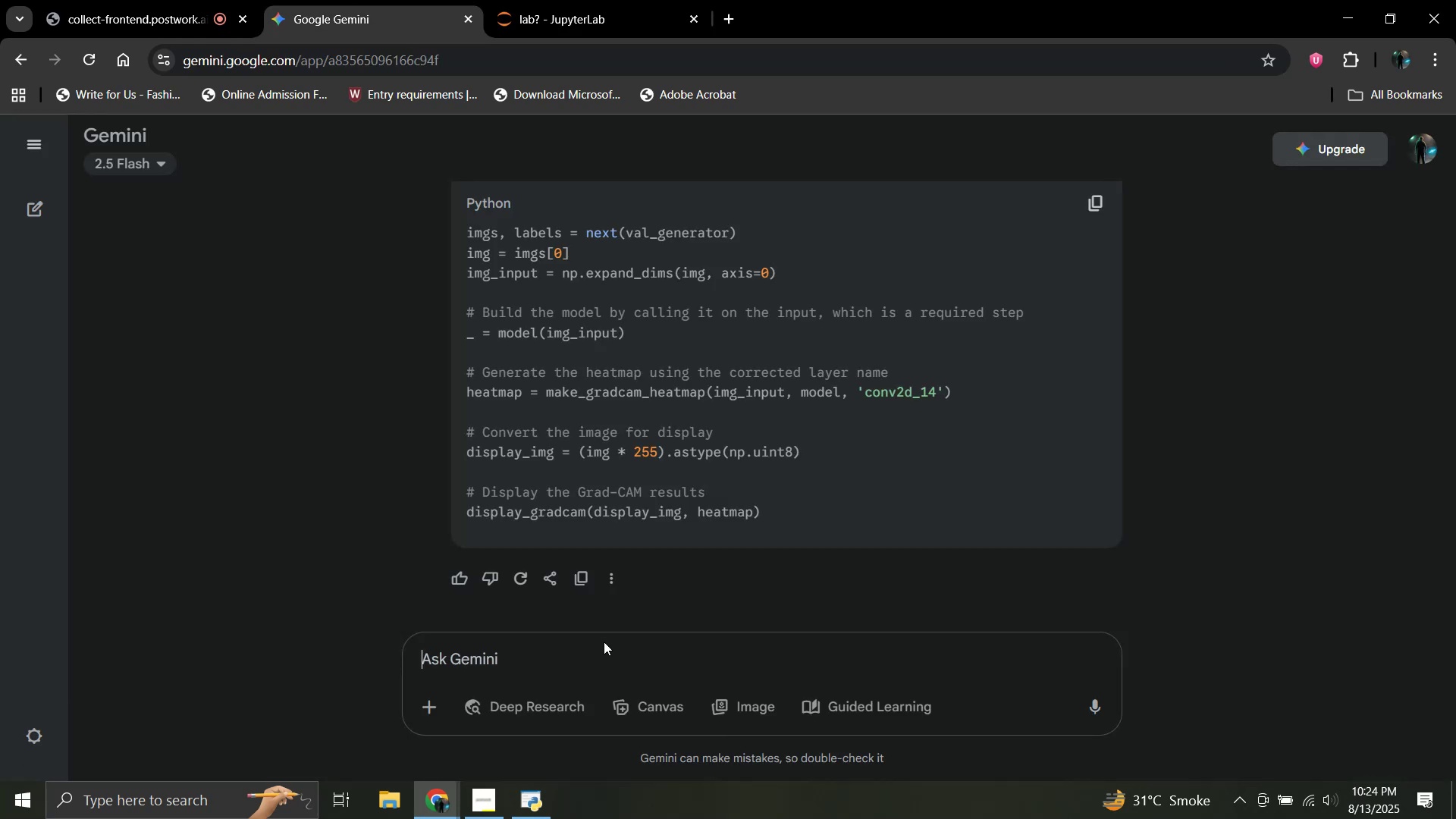 
key(Control+V)
 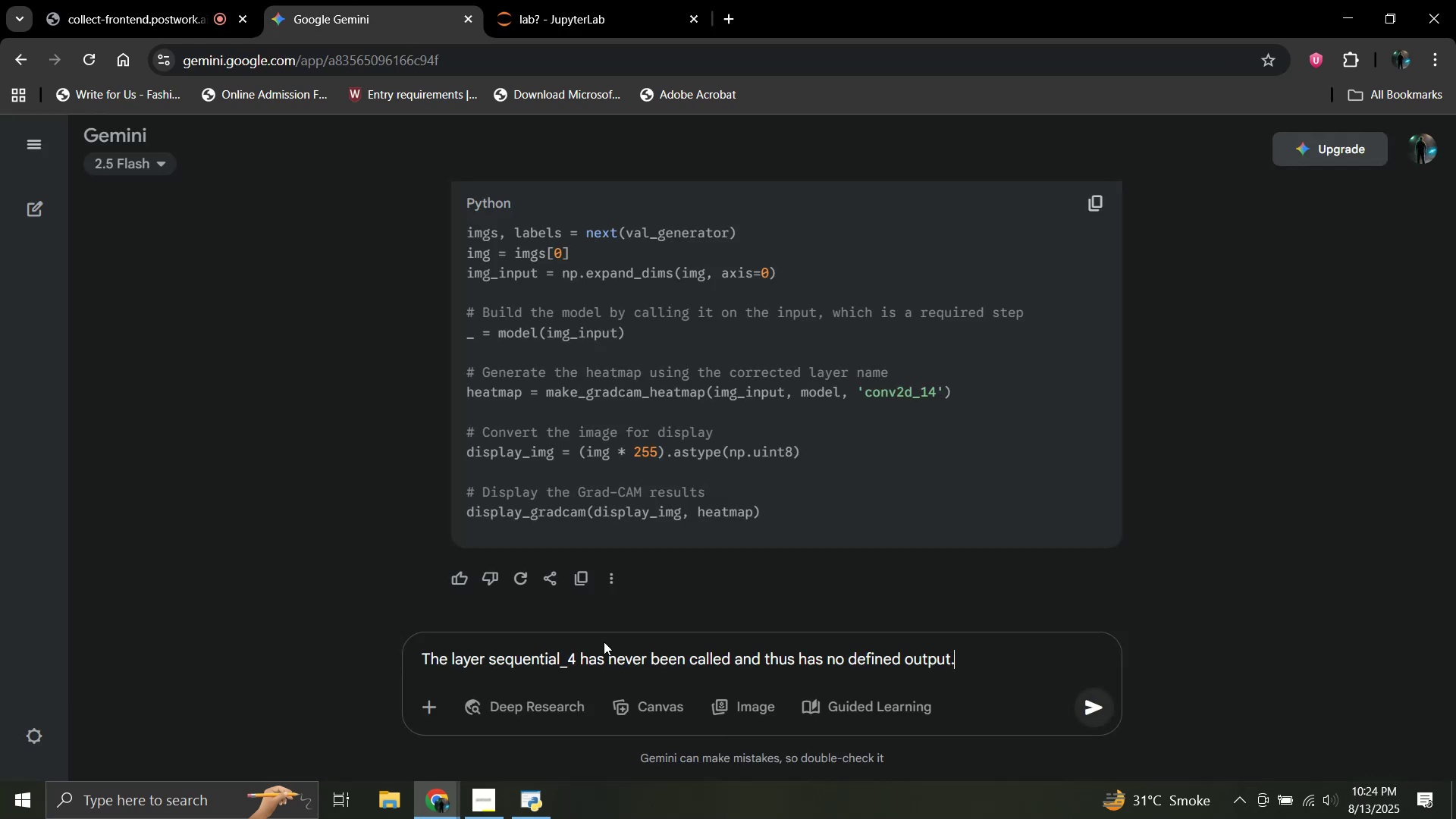 
key(Shift+Enter)
 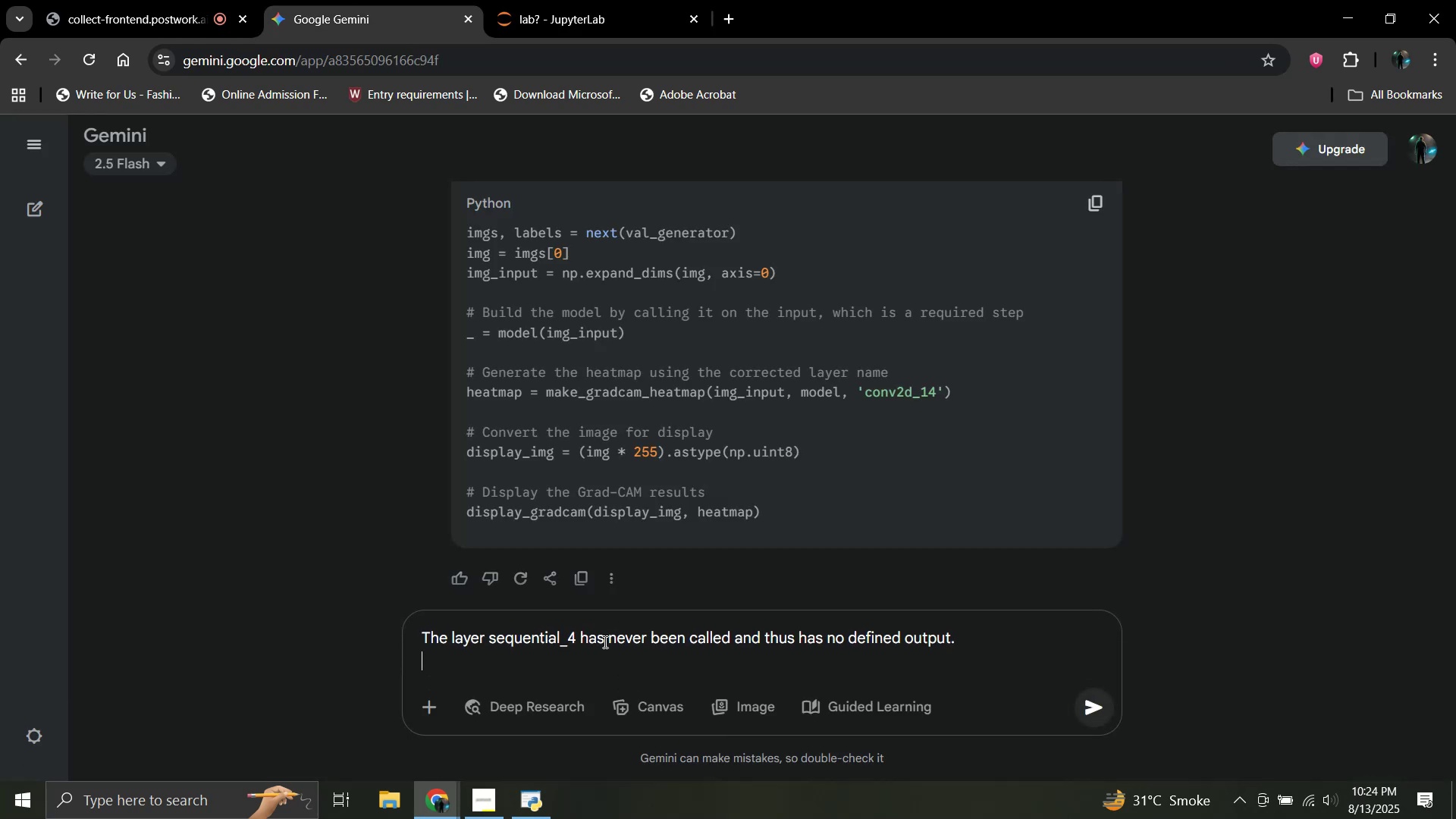 
key(Shift+Enter)
 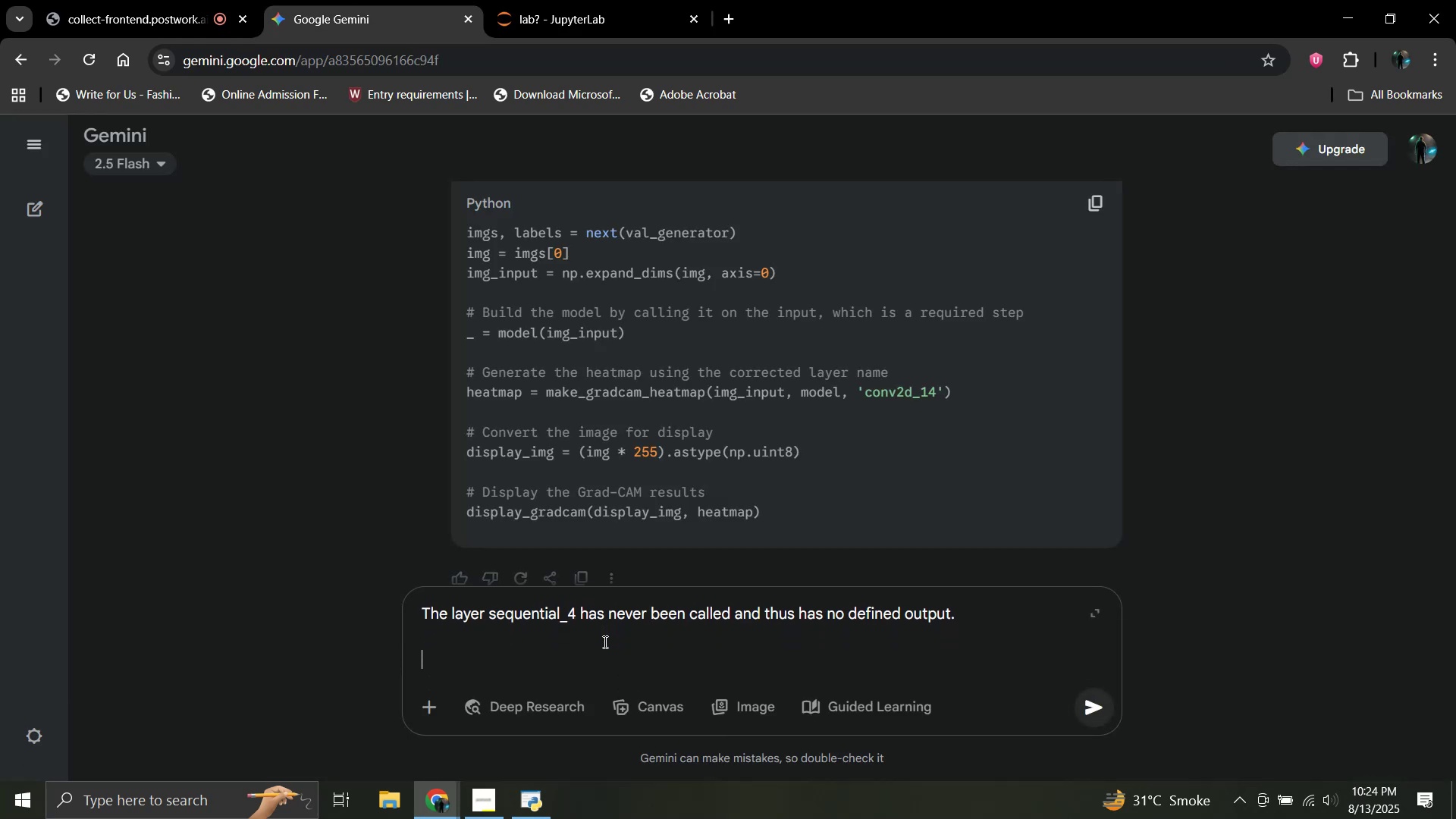 
type(so haw )
key(Backspace)
key(Backspace)
key(Backspace)
key(Backspace)
type(can i call sequential_4 before )
 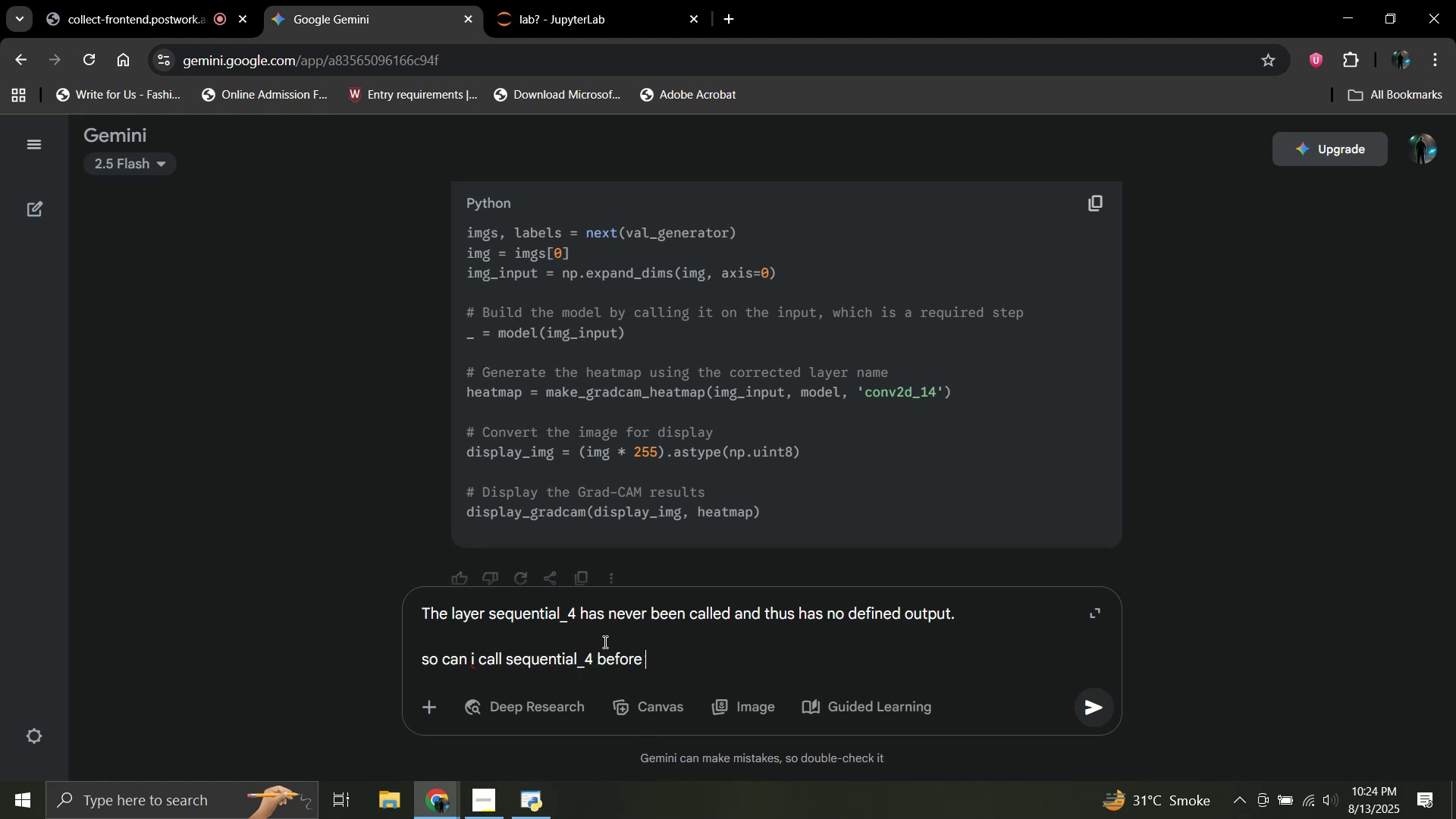 
type(runi)
key(Backspace)
type(ning this ce;;)
key(Backspace)
key(Backspace)
type(ll)
 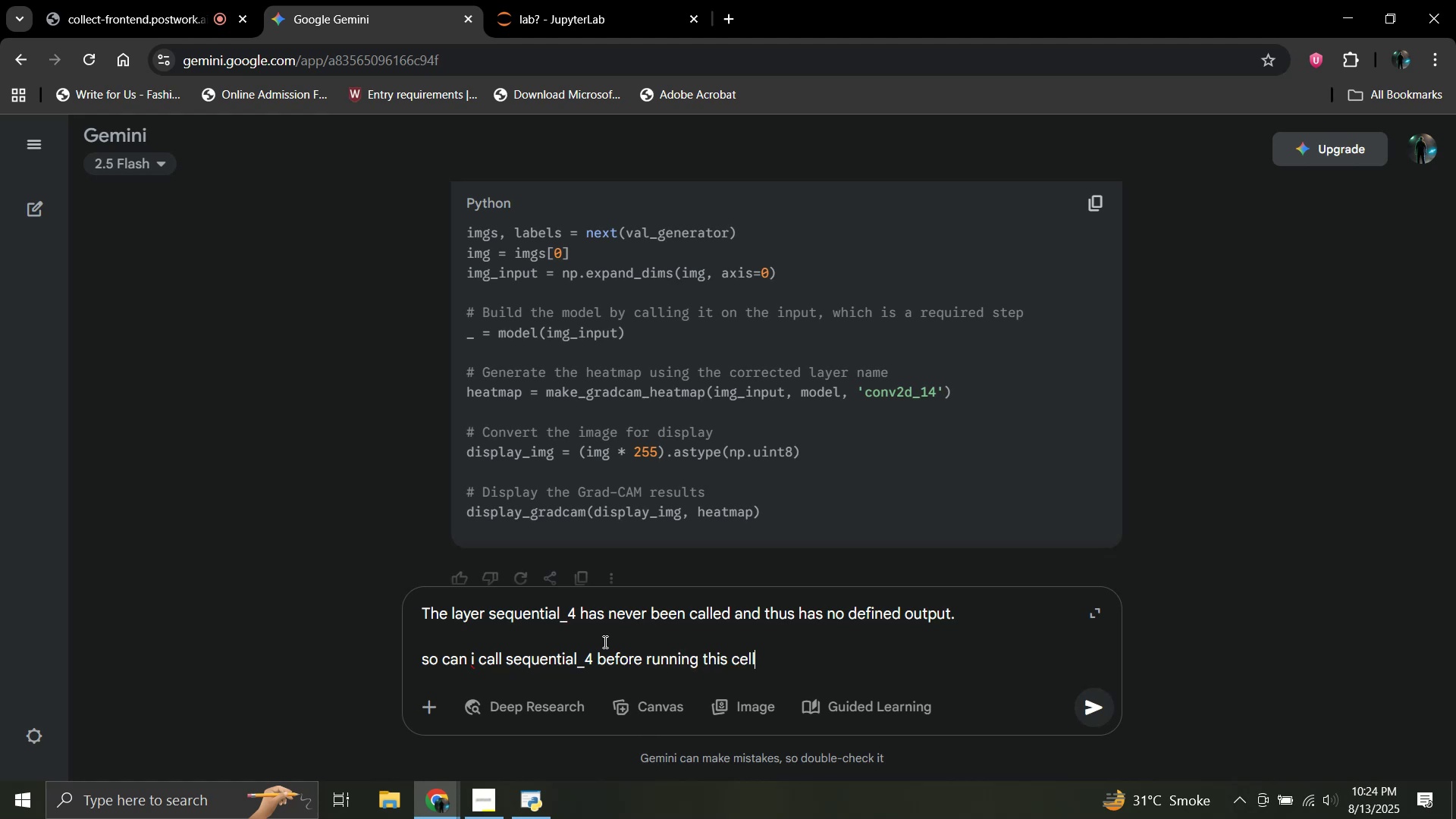 
key(Enter)
 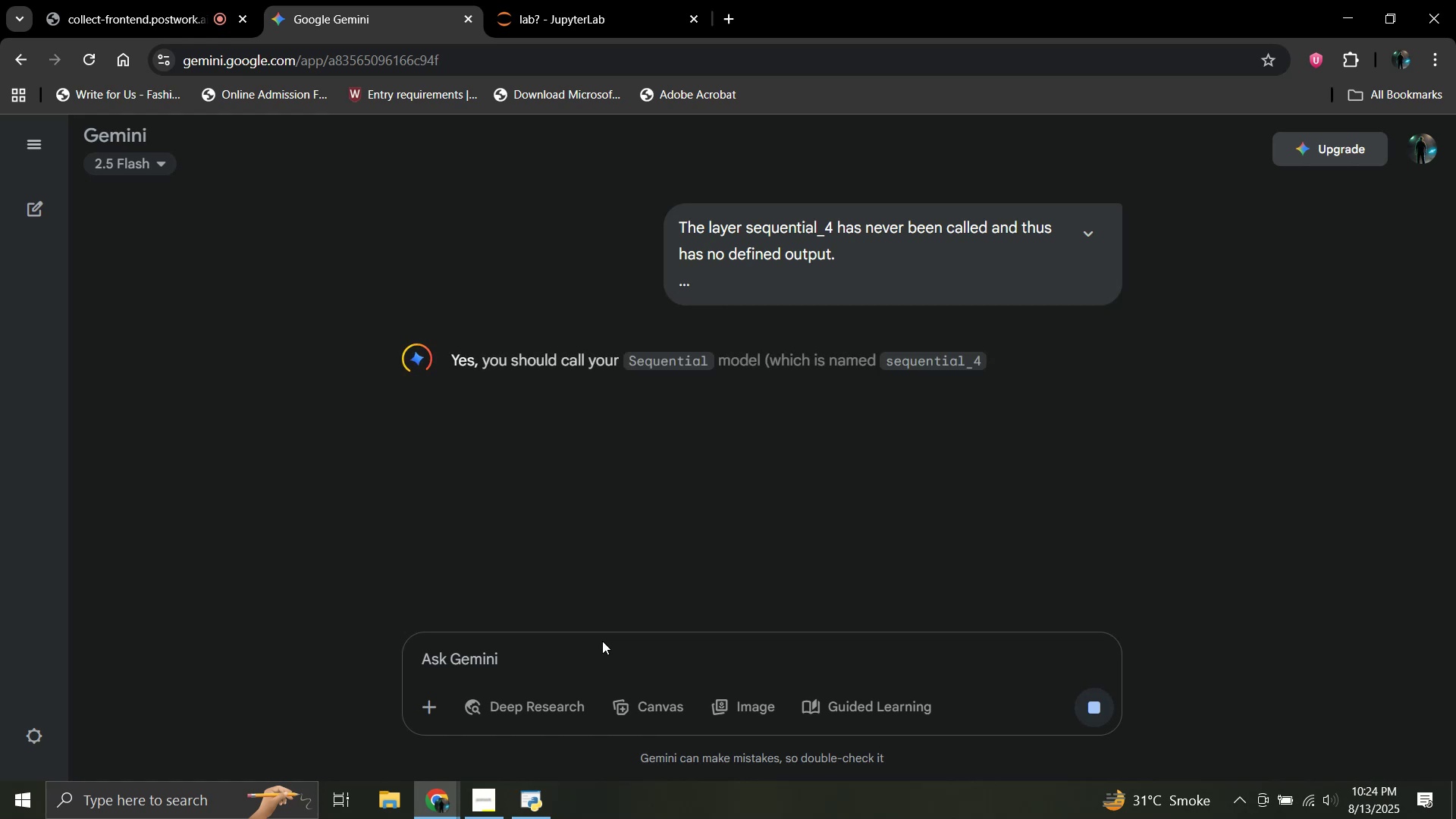 
wait(9.17)
 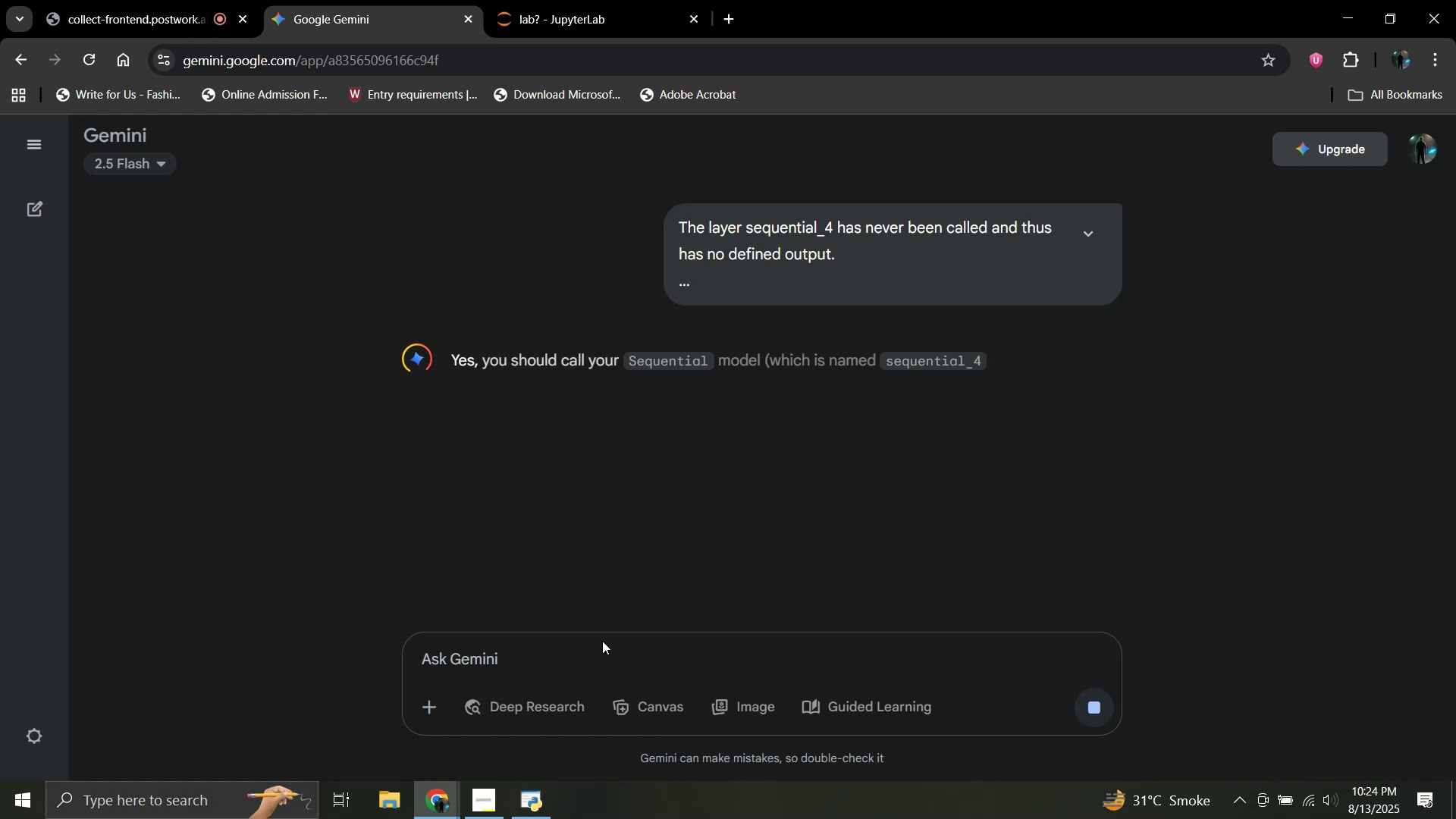 
scroll: coordinate [597, 464], scroll_direction: down, amount: 2.0
 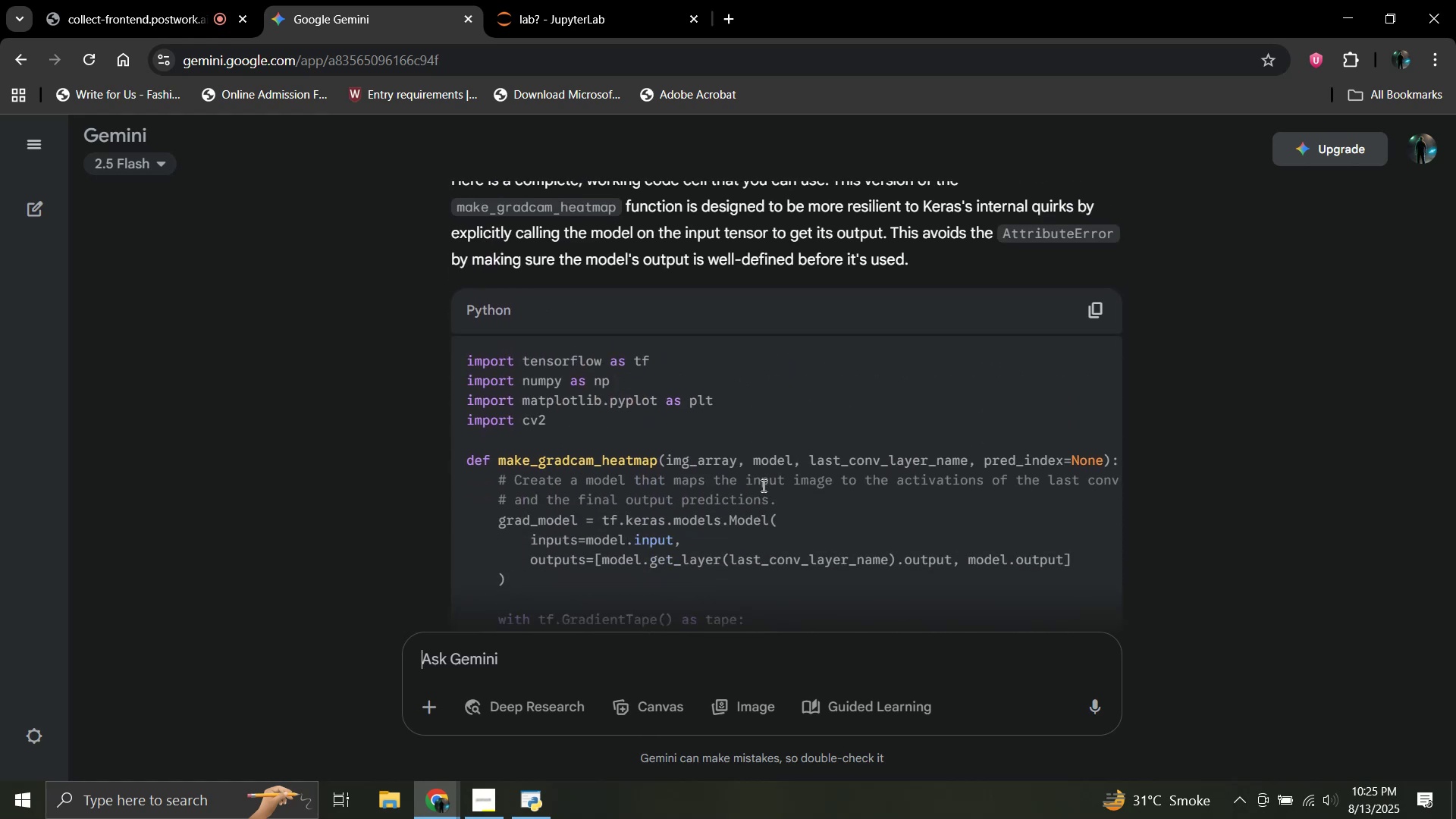 
scroll: coordinate [787, 444], scroll_direction: up, amount: 2.0
 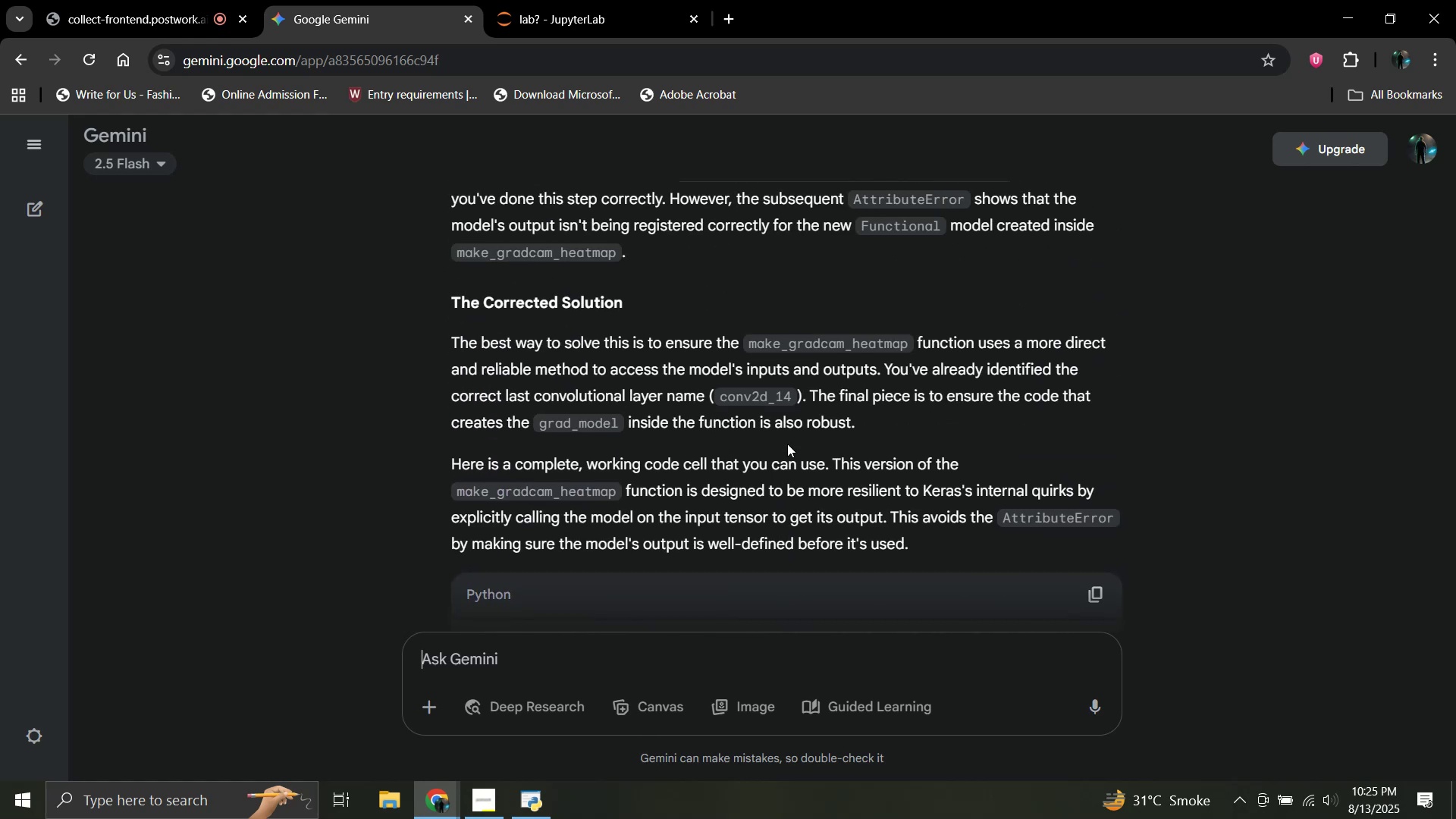 
scroll: coordinate [787, 444], scroll_direction: down, amount: 1.0
 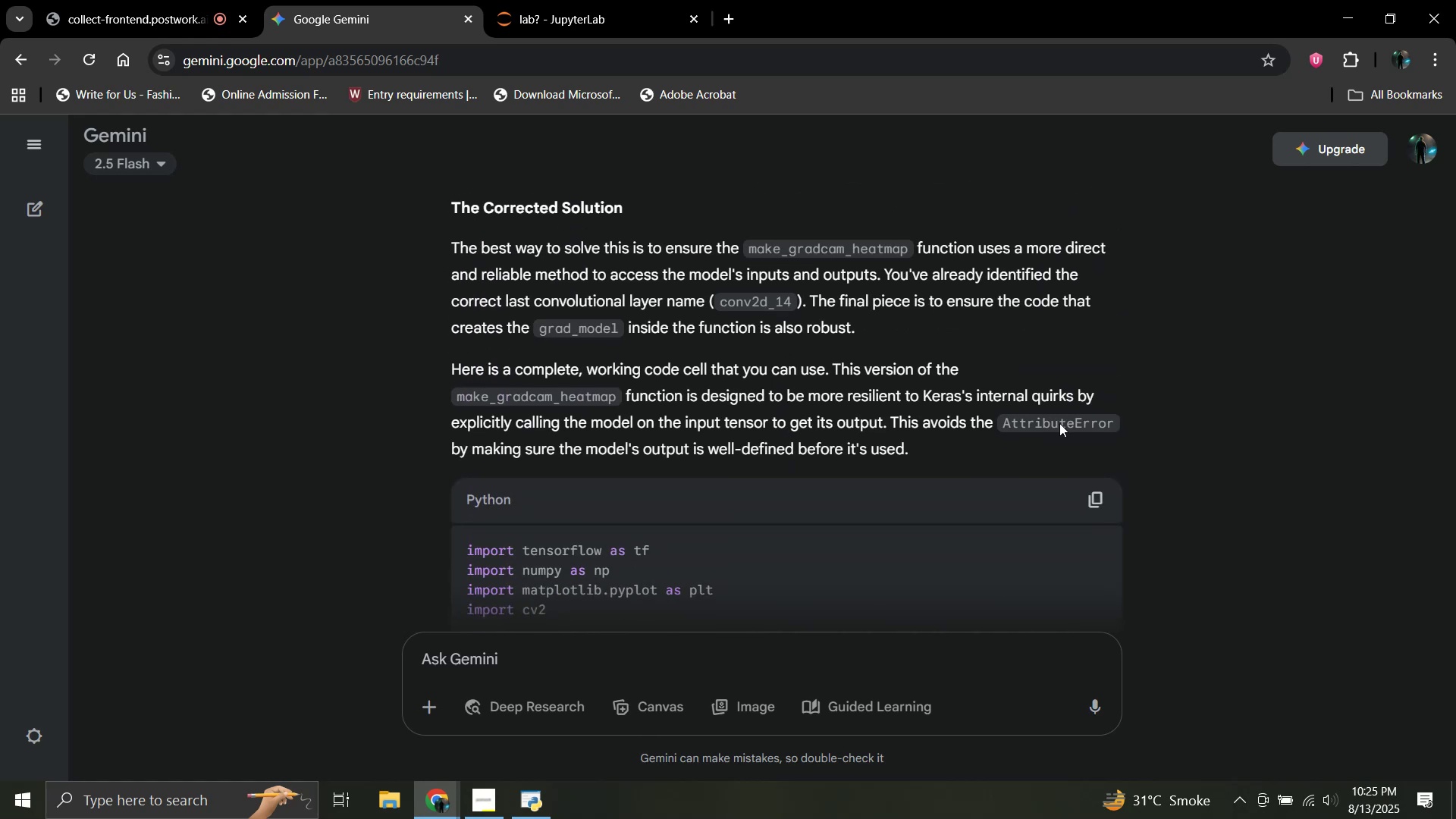 
left_click([1097, 494])
 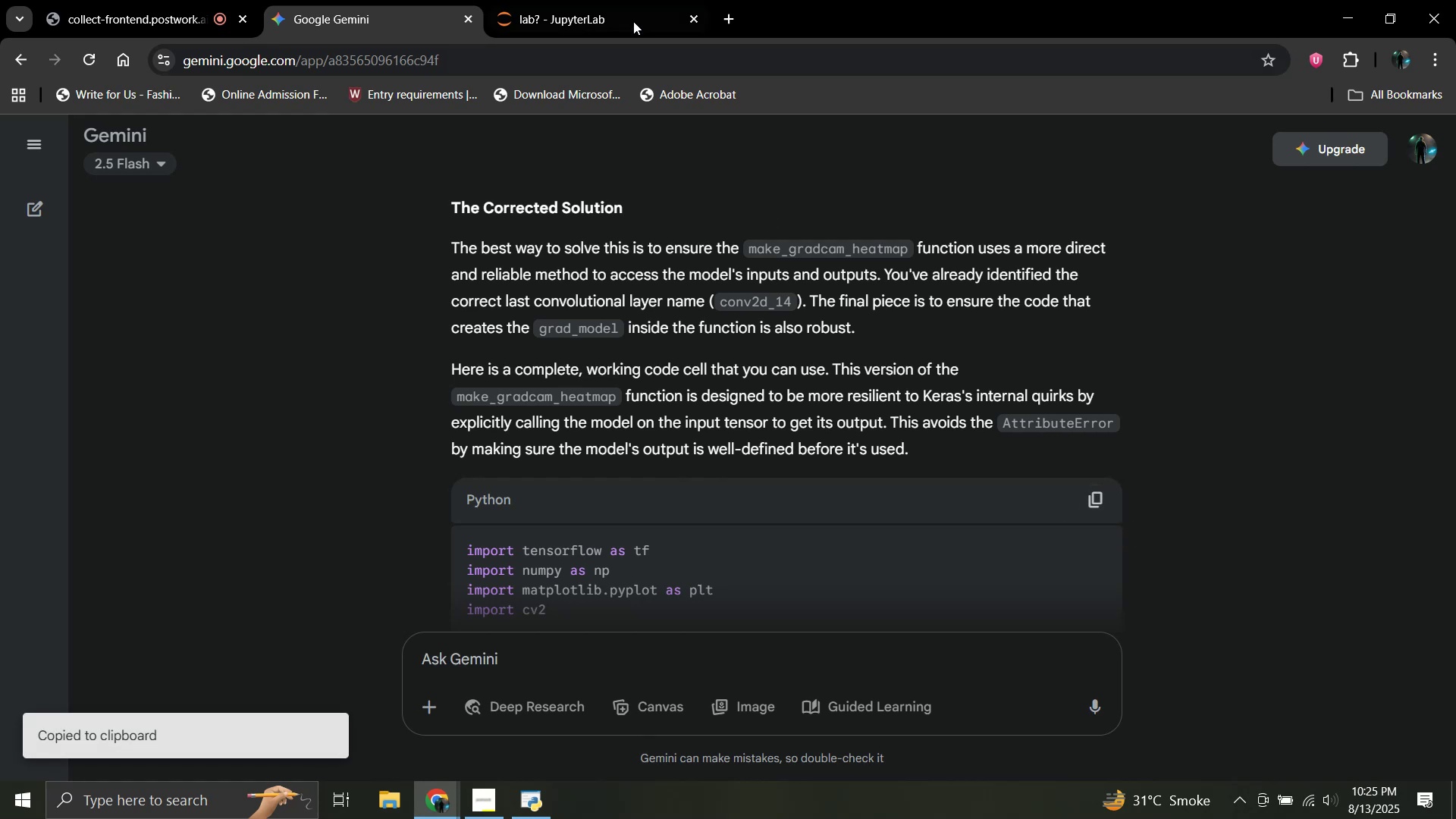 
left_click([626, 12])
 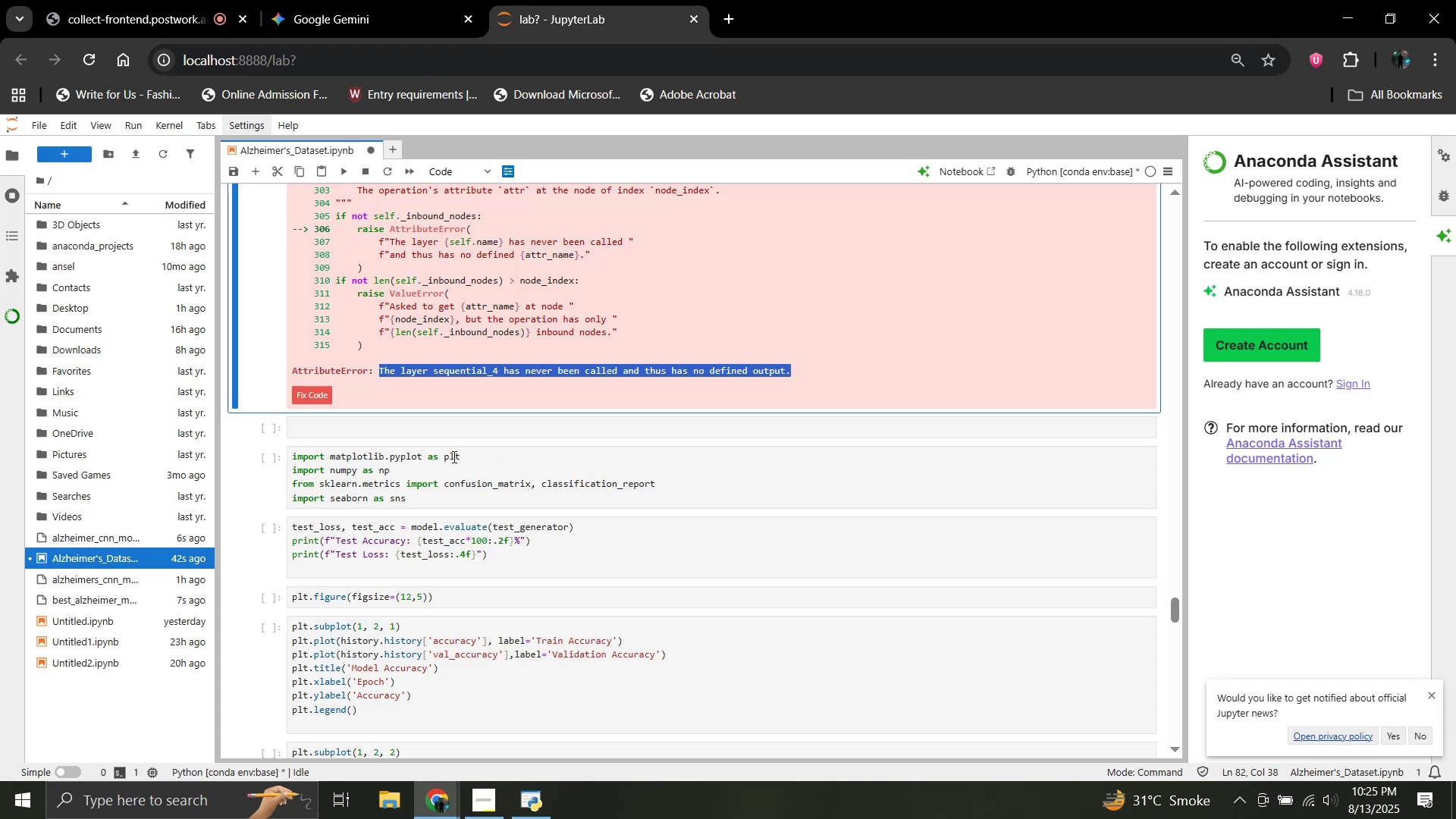 
scroll: coordinate [462, 441], scroll_direction: up, amount: 9.0
 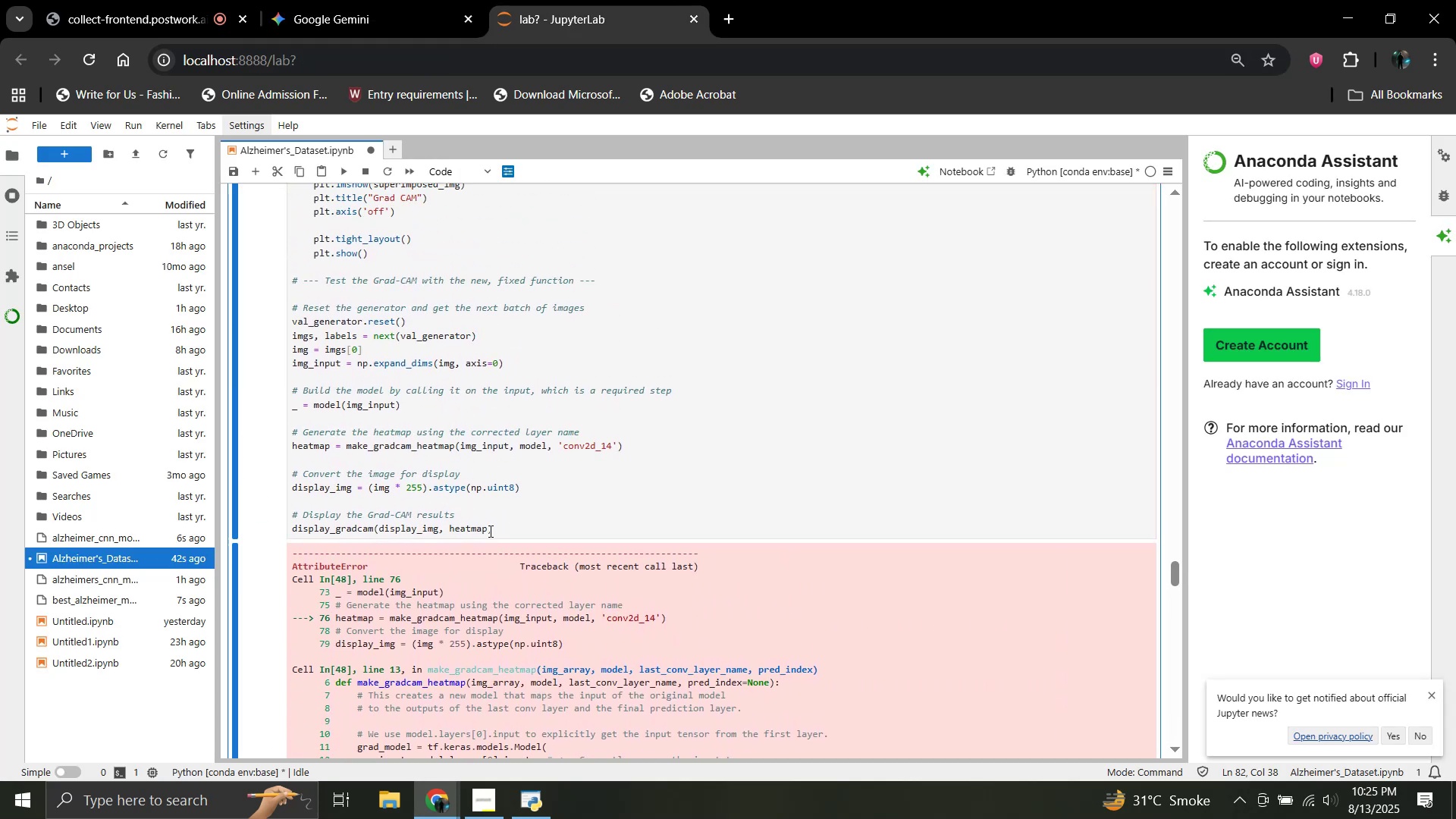 
left_click_drag(start_coordinate=[493, 523], to_coordinate=[292, 454])
 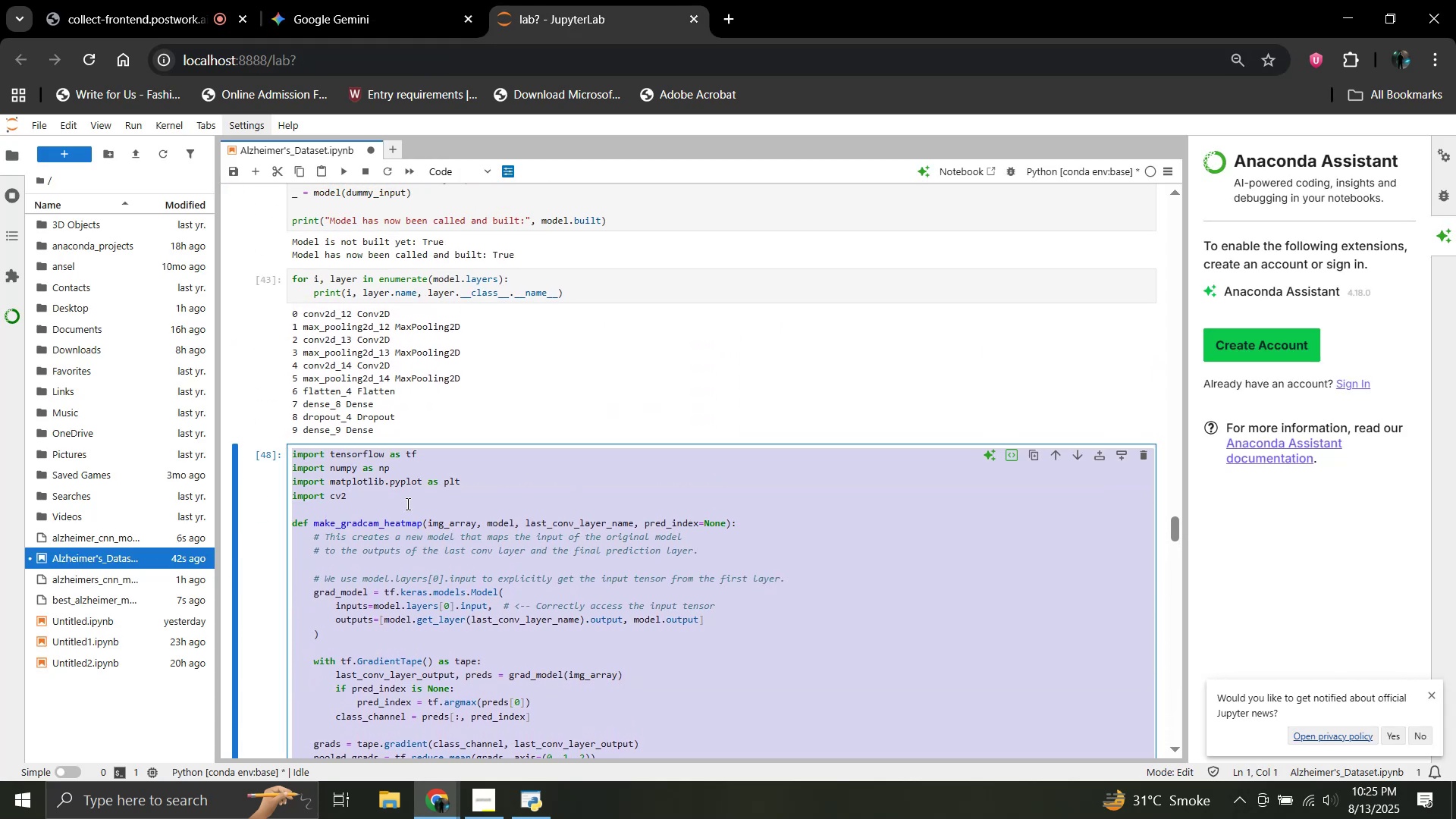 
scroll: coordinate [327, 403], scroll_direction: up, amount: 11.0
 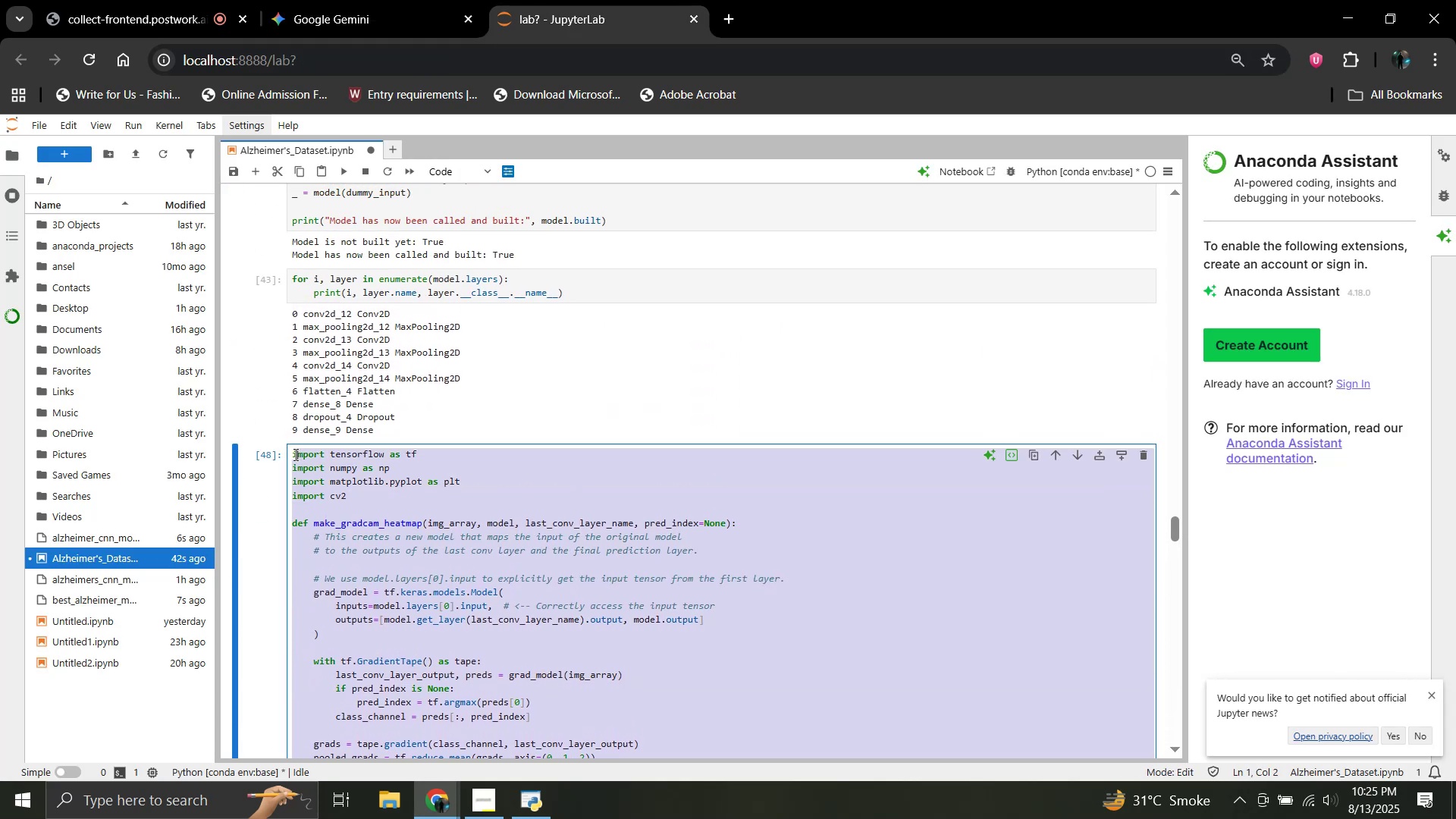 
key(Control+C)
 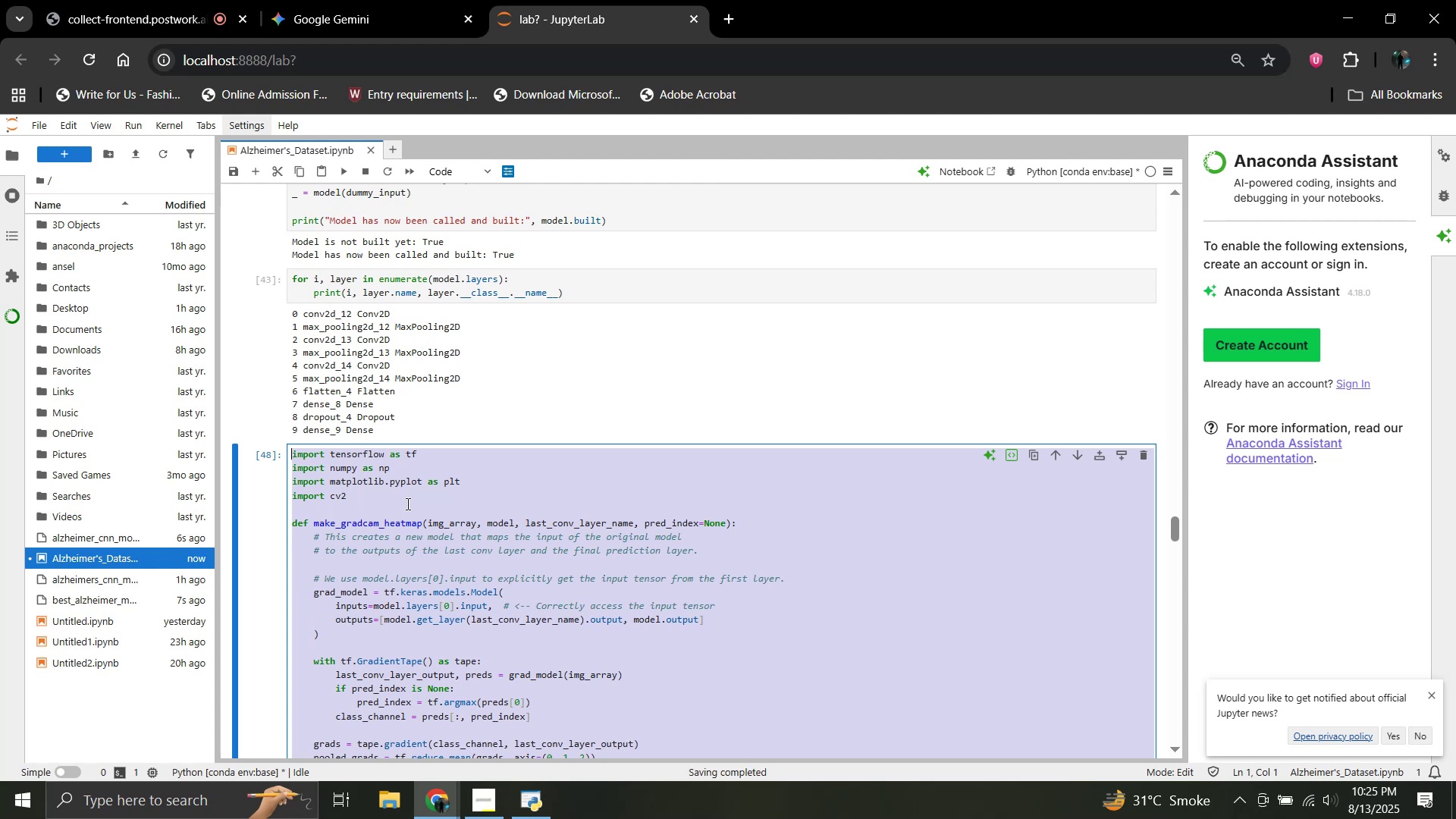 
hold_key(key=ControlLeft, duration=0.8)
 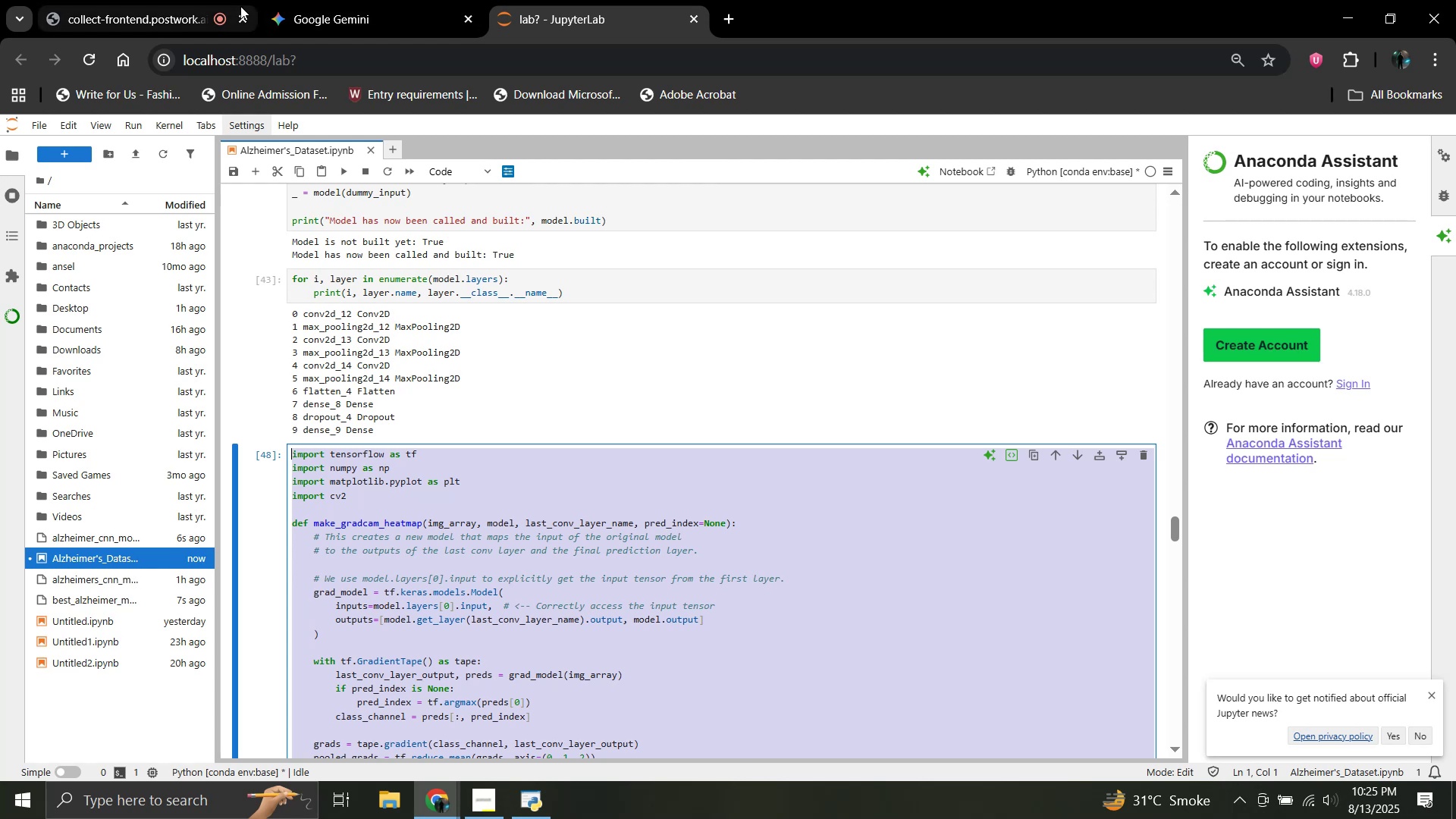 
left_click([359, 0])
 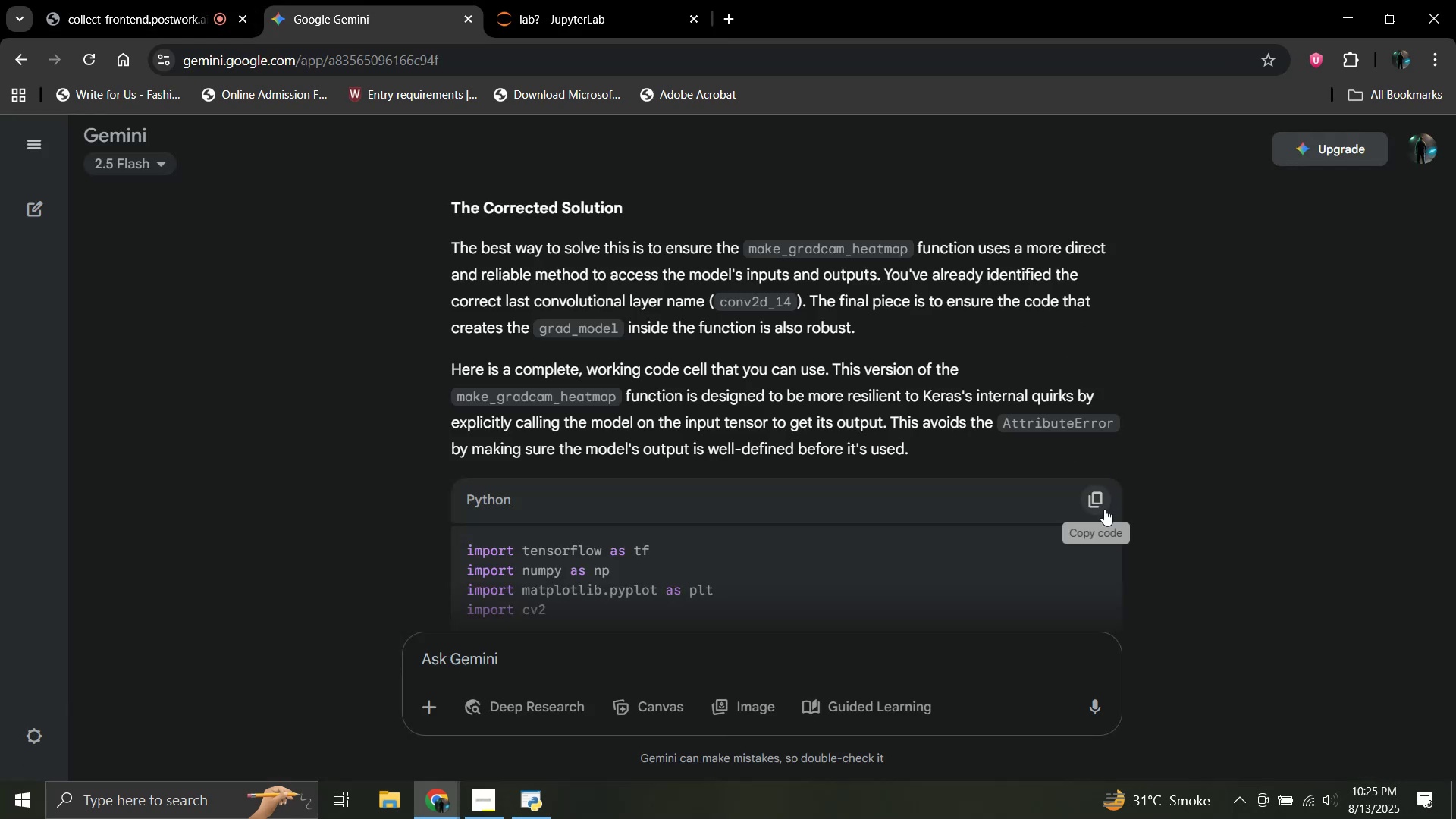 
left_click([1093, 498])
 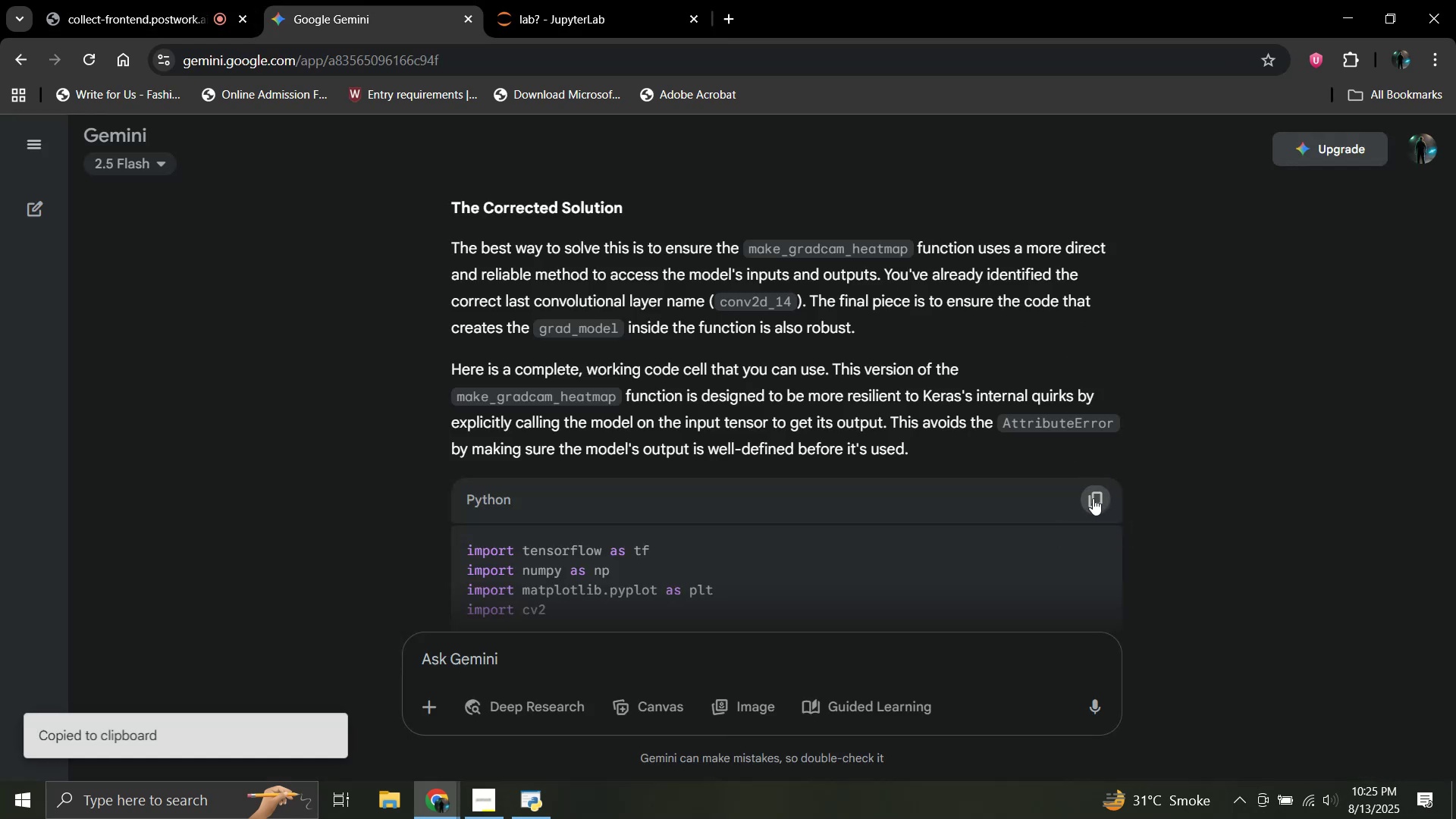 
key(Control+C)
 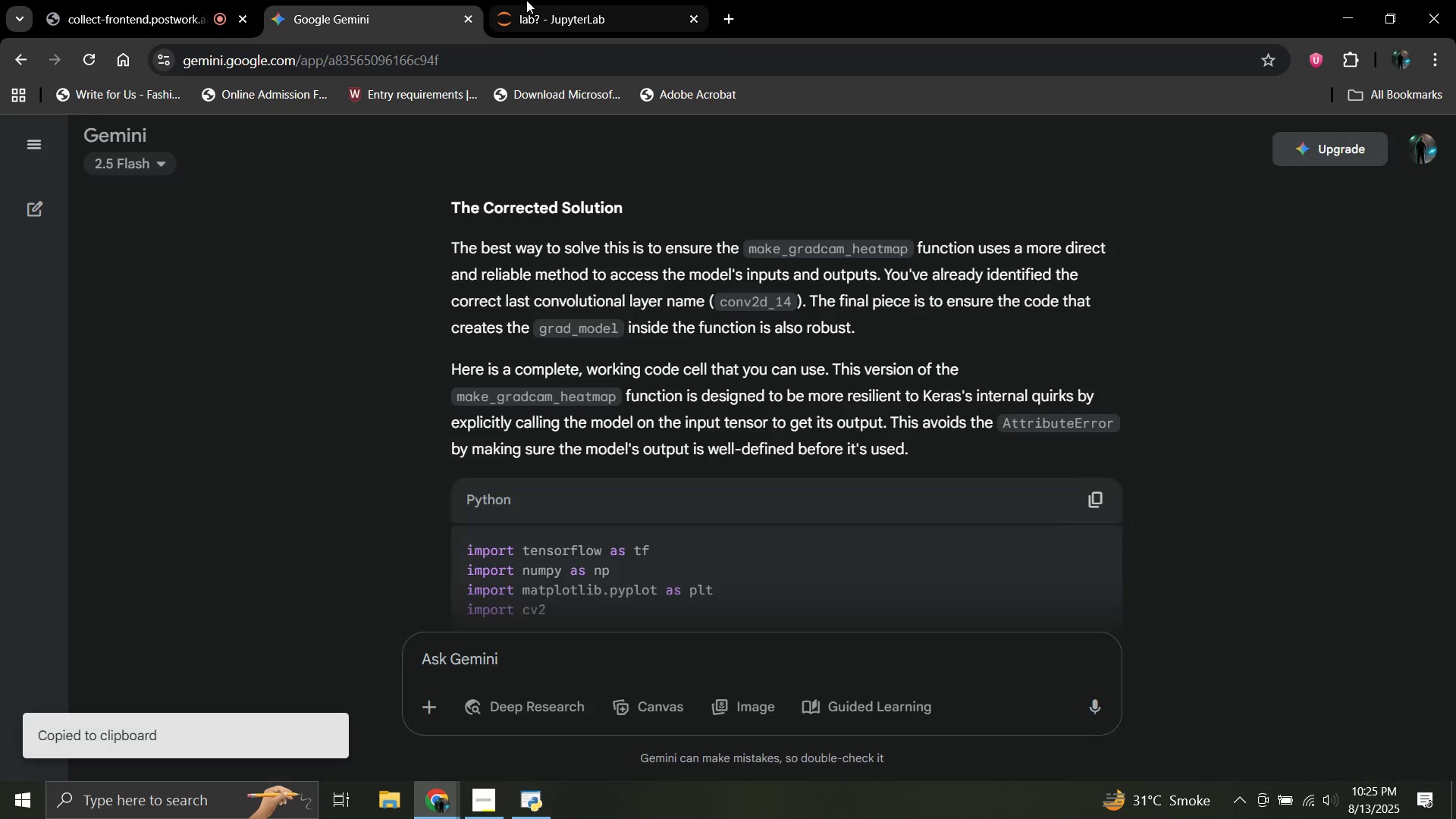 
left_click([526, 0])
 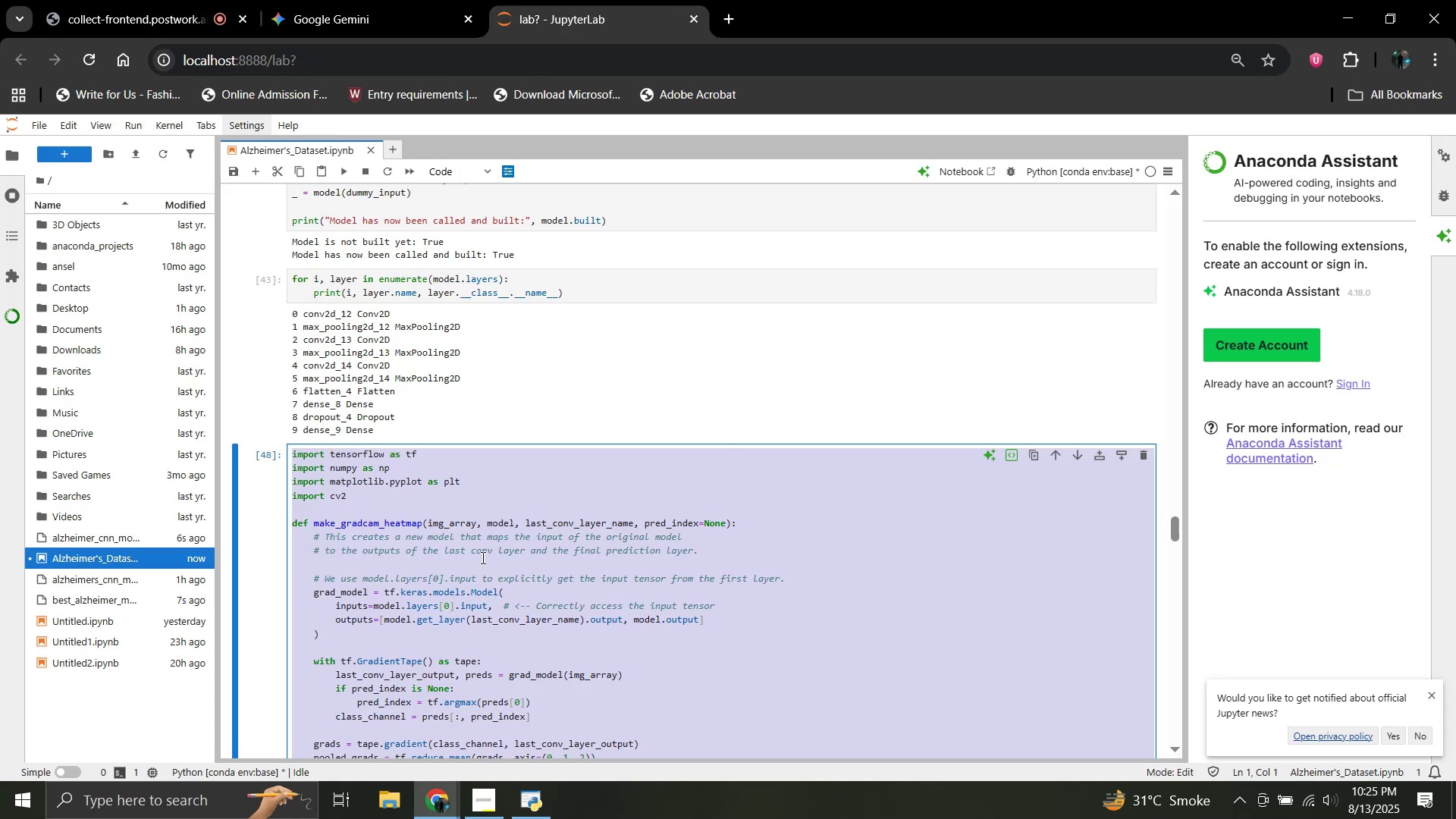 
key(Control+V)
 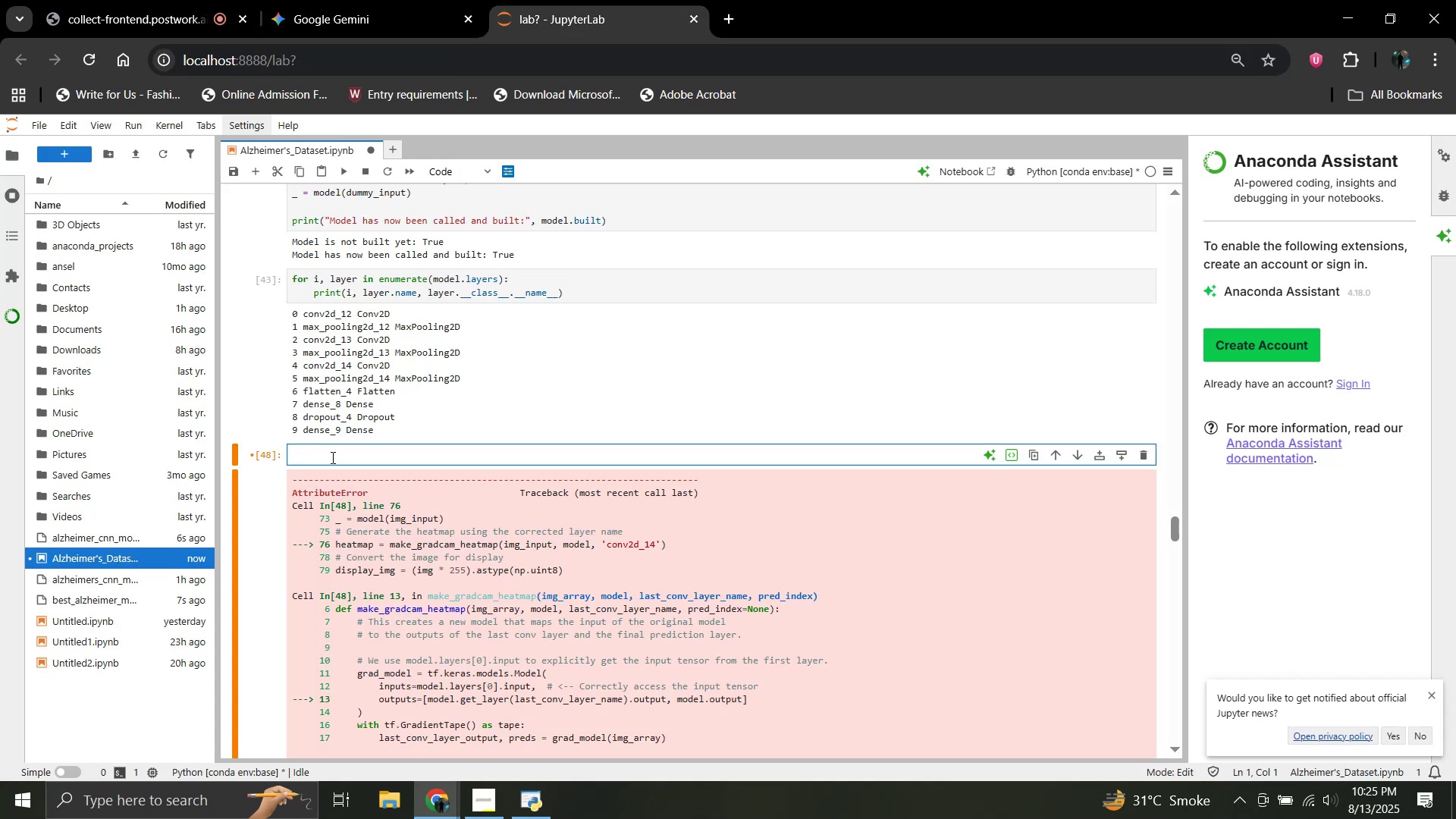 
left_click([331, 457])
 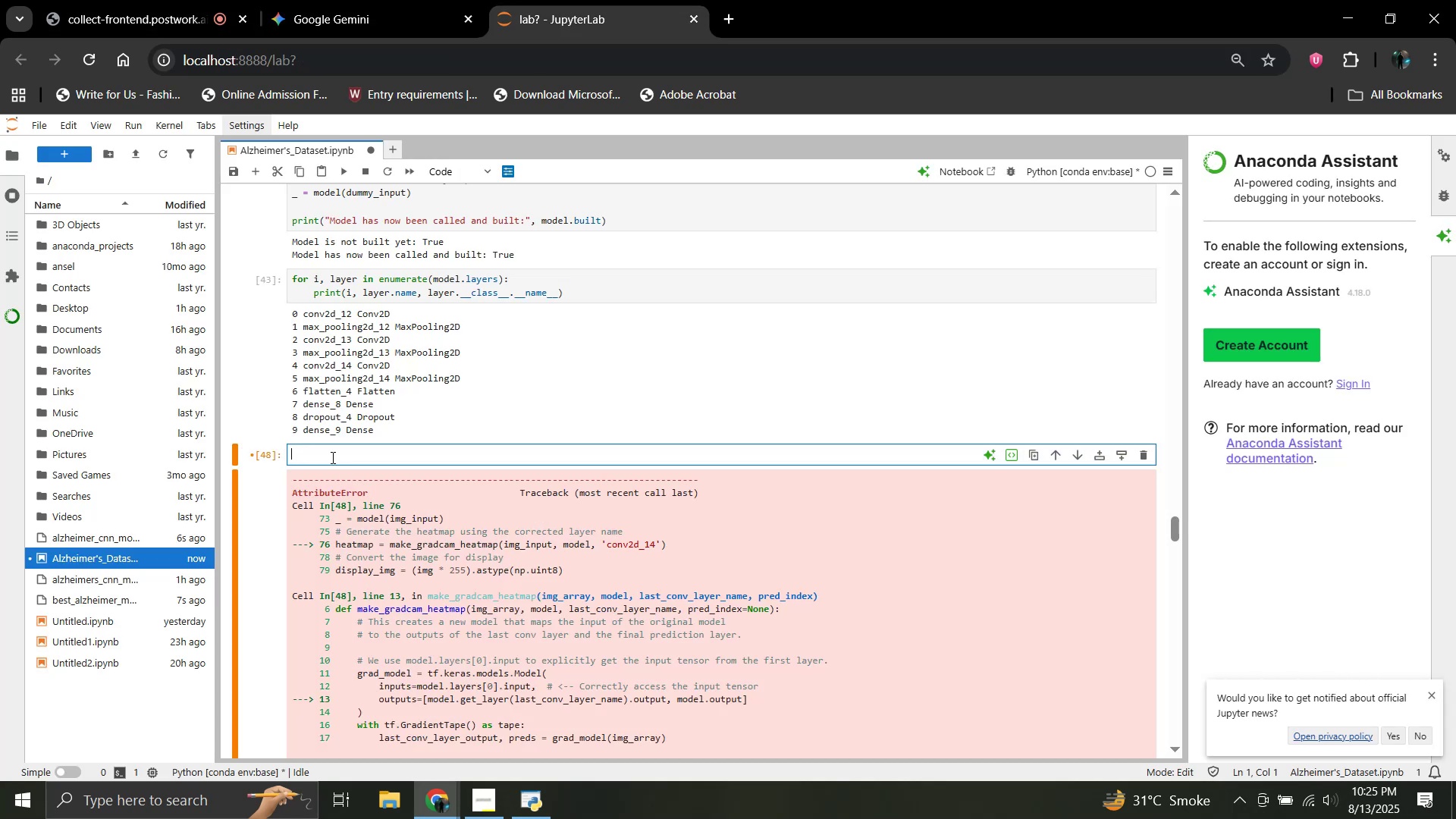 
key(Control+V)
 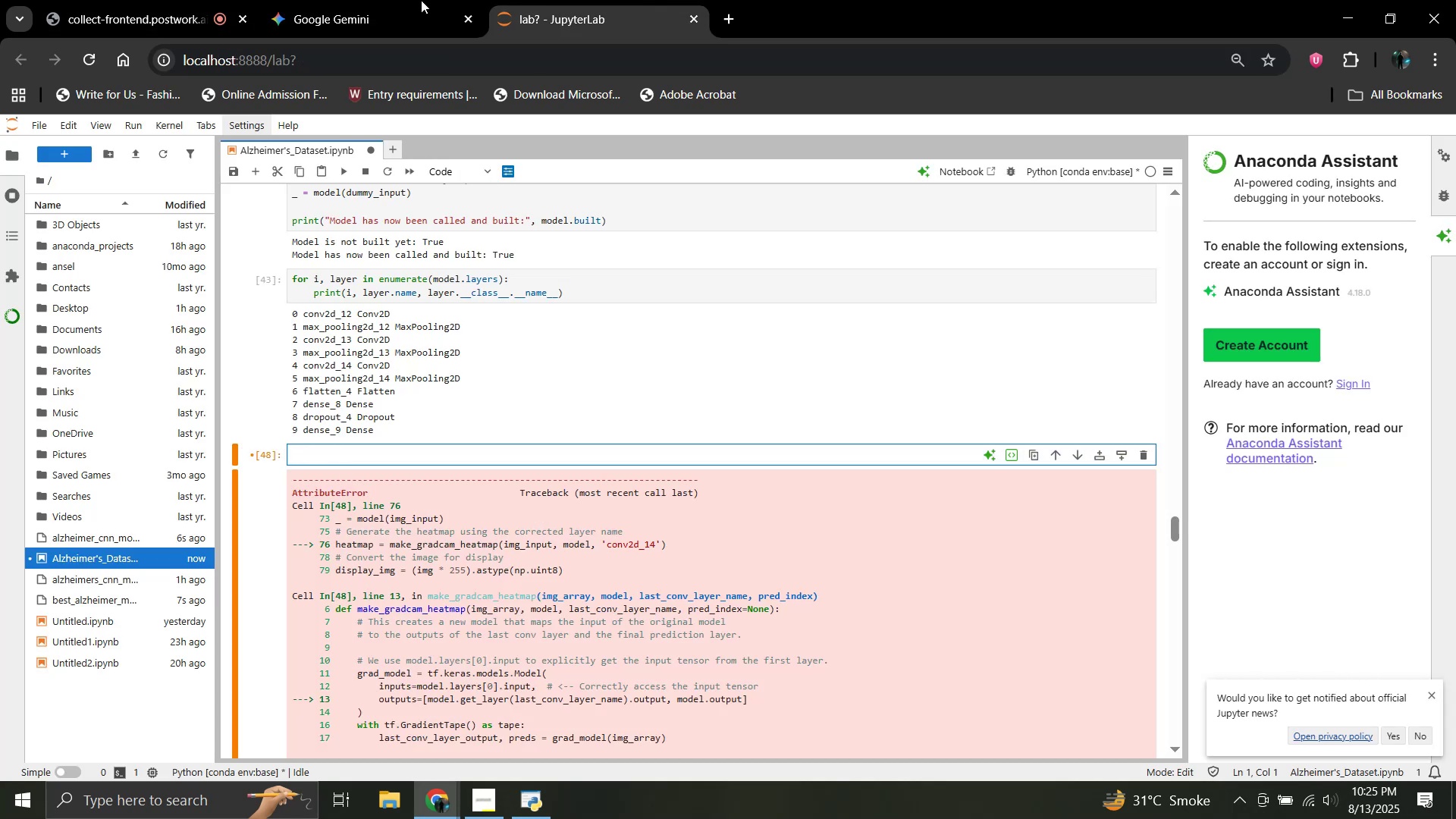 
left_click([336, 0])
 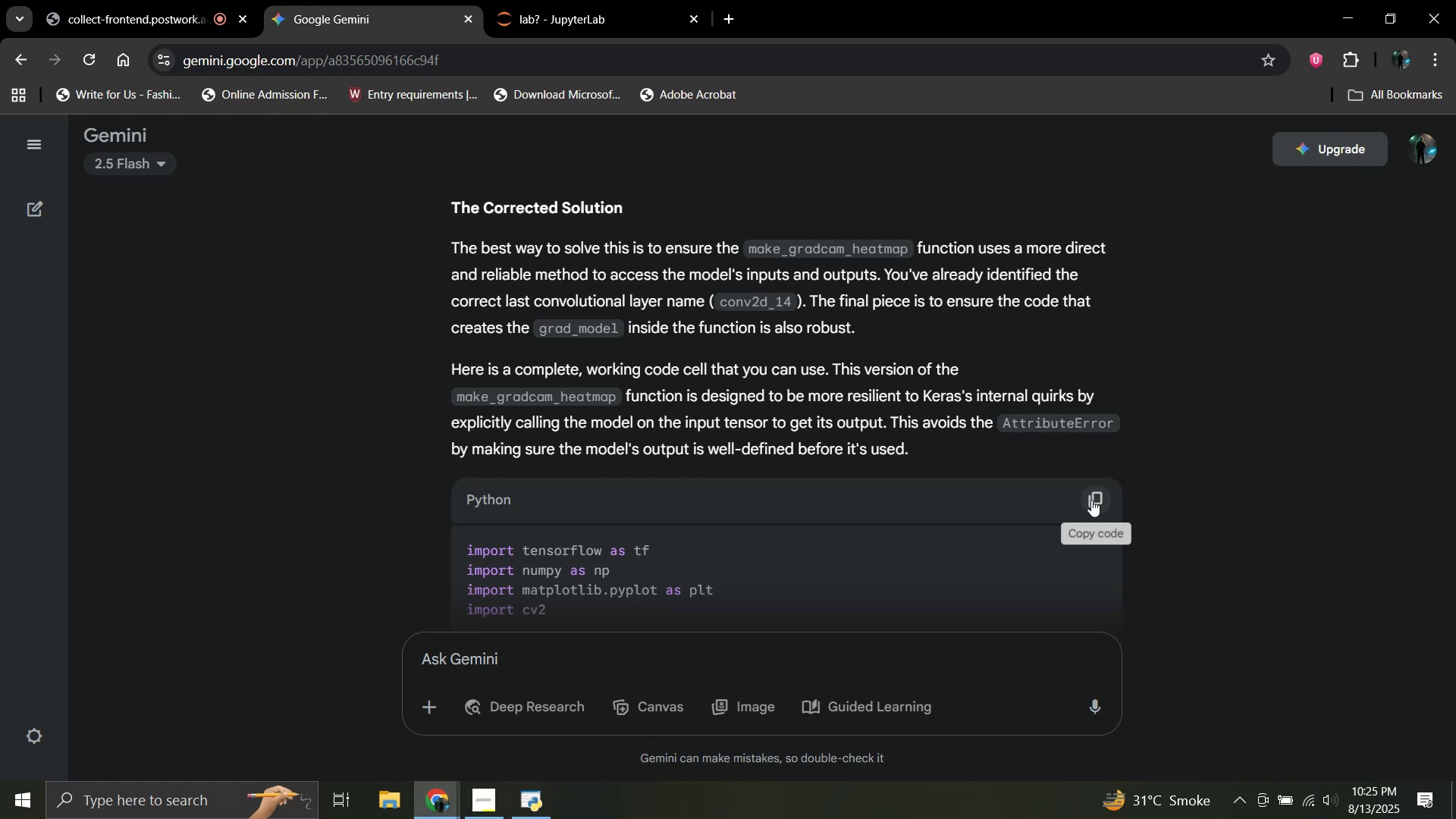 
left_click([1103, 504])
 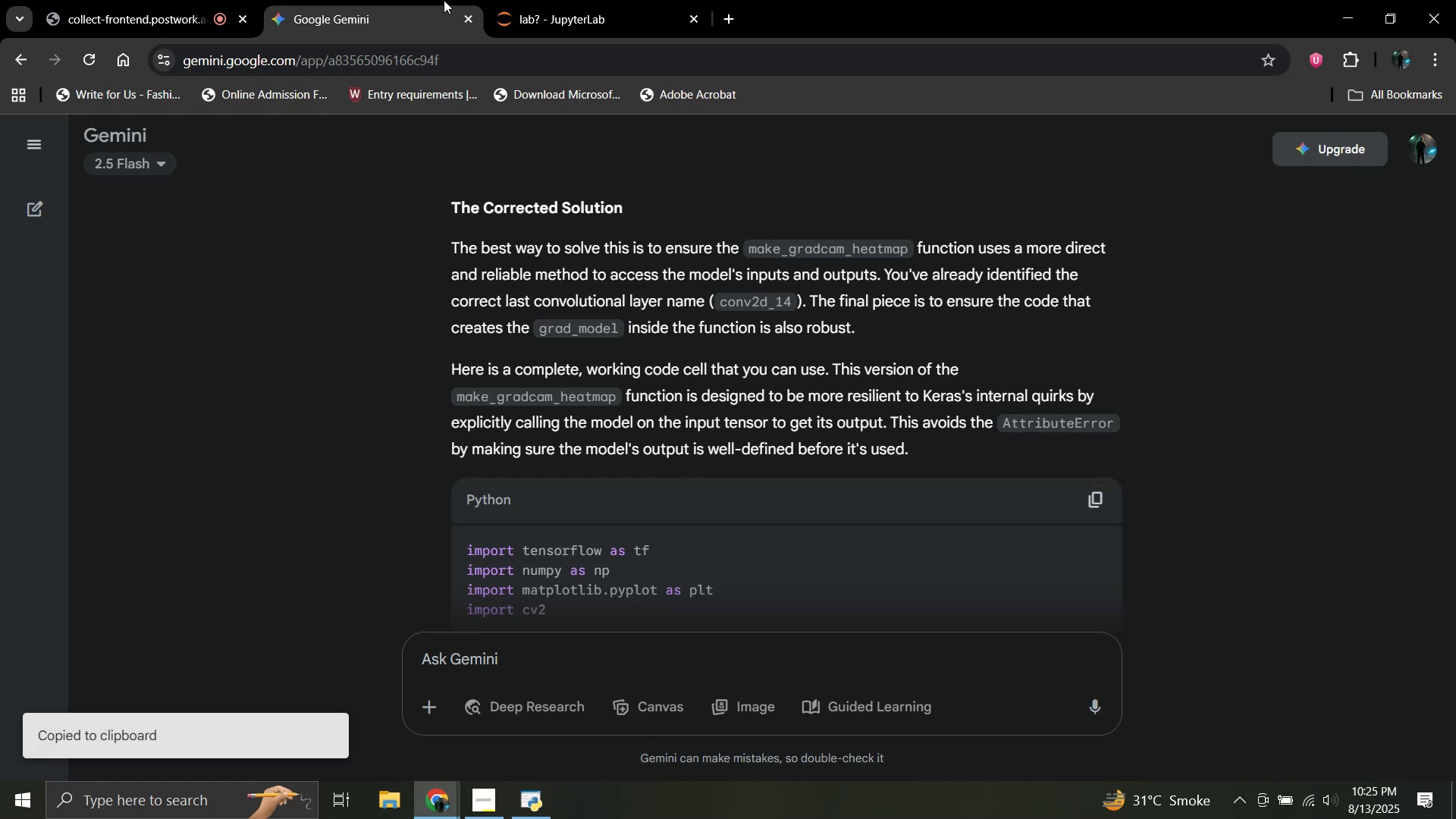 
left_click([620, 0])
 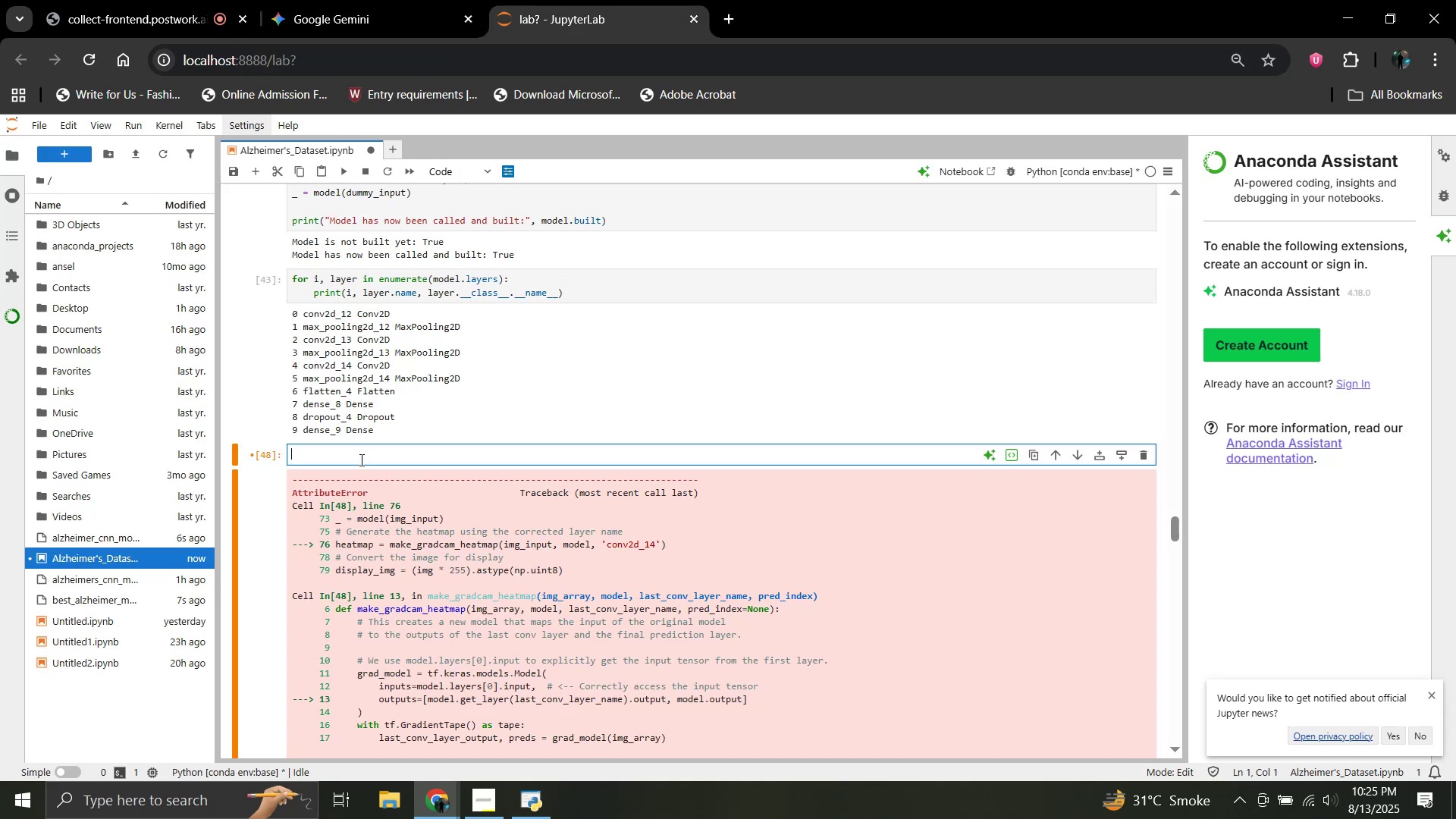 
left_click([361, 456])
 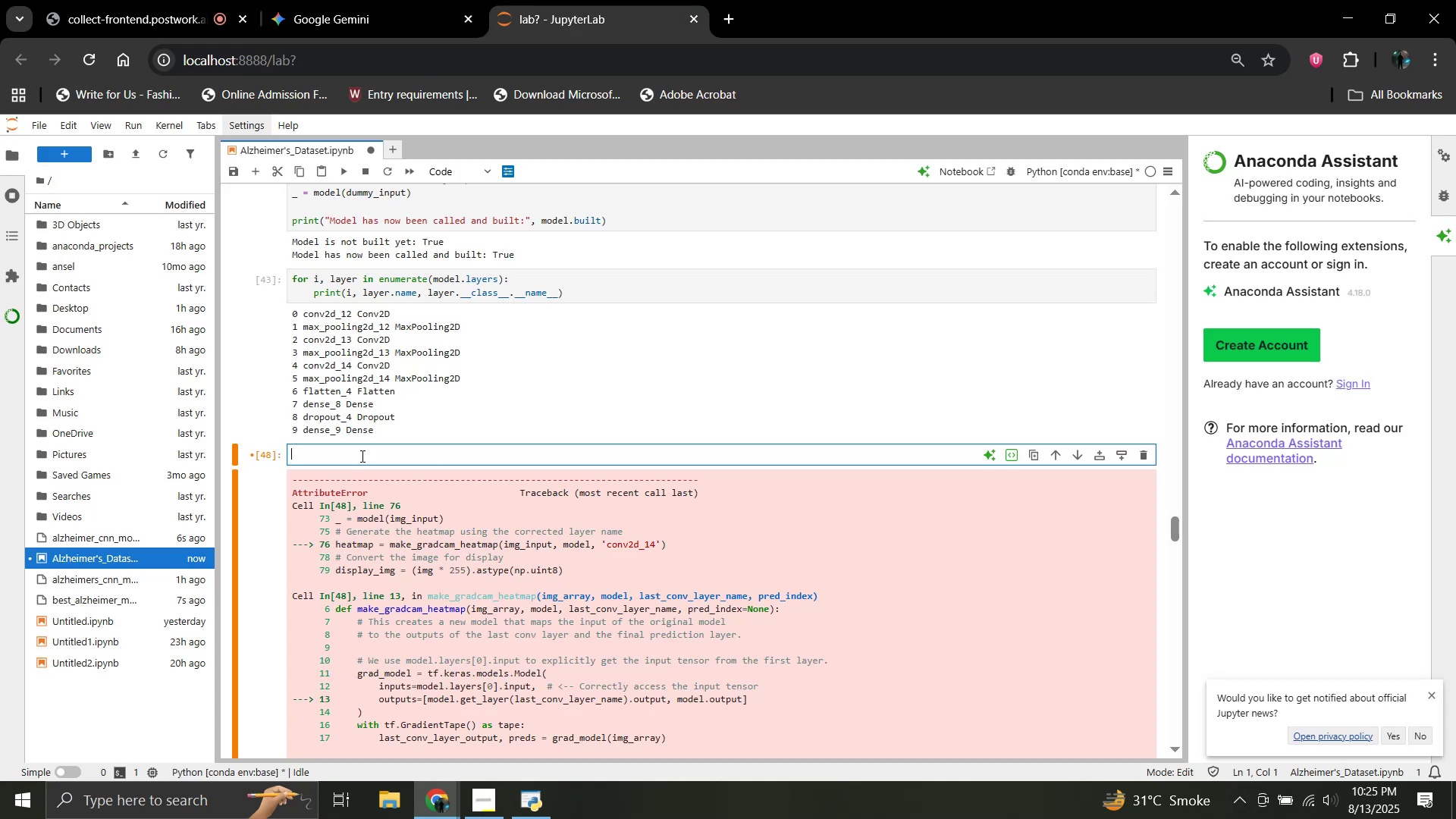 
key(Control+V)
 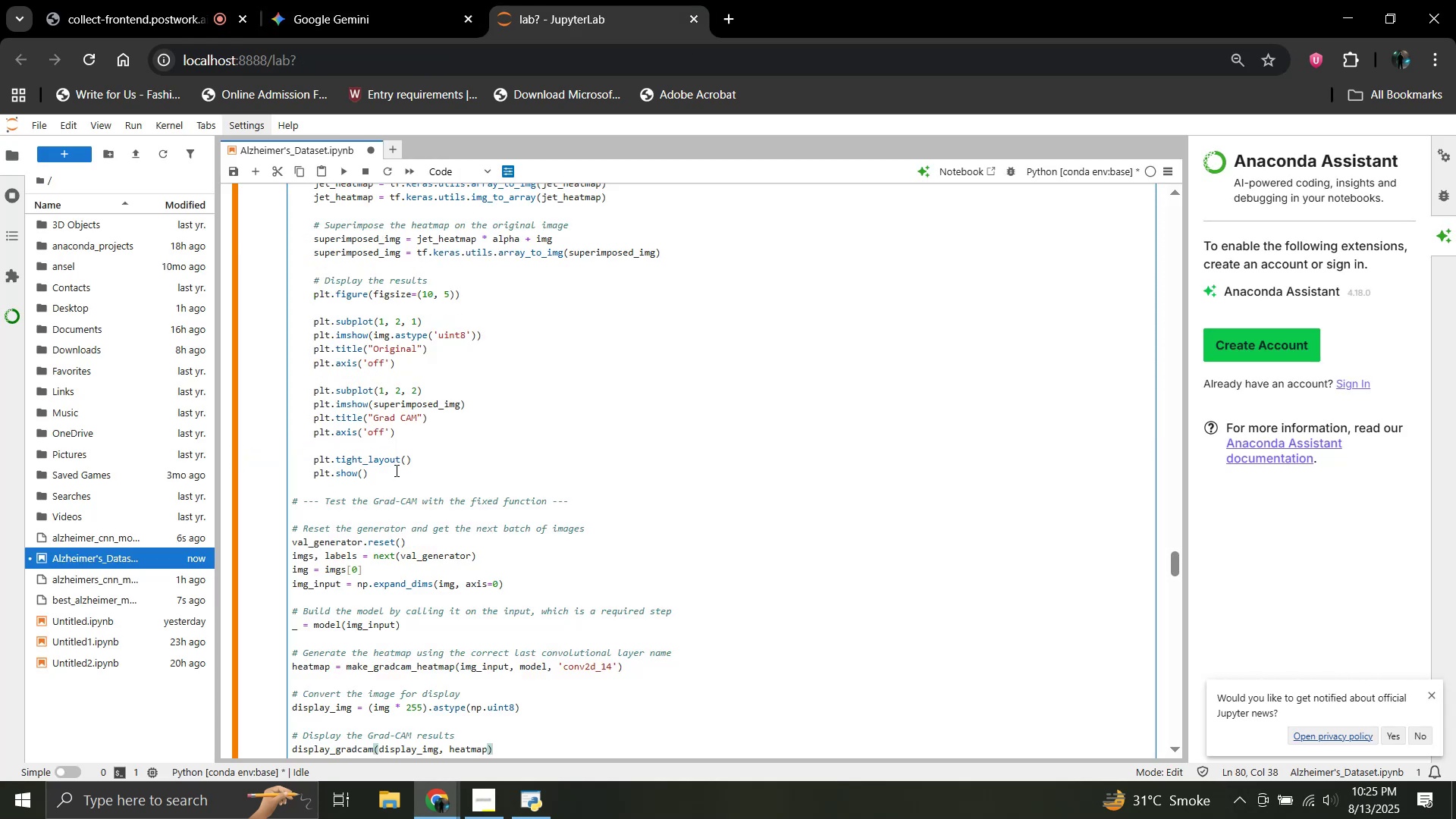 
key(Shift+Enter)
 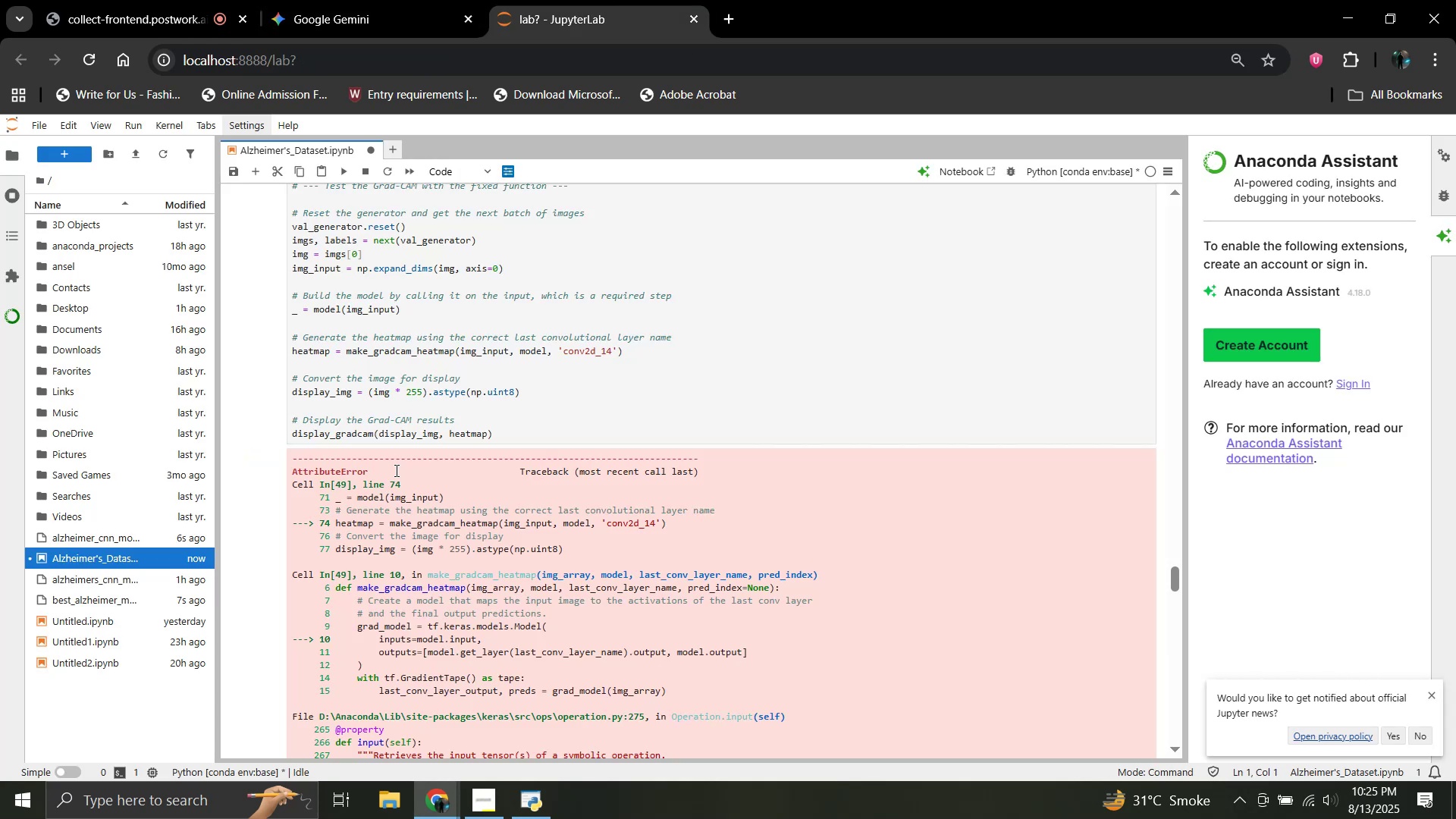 
scroll: coordinate [400, 419], scroll_direction: down, amount: 3.0
 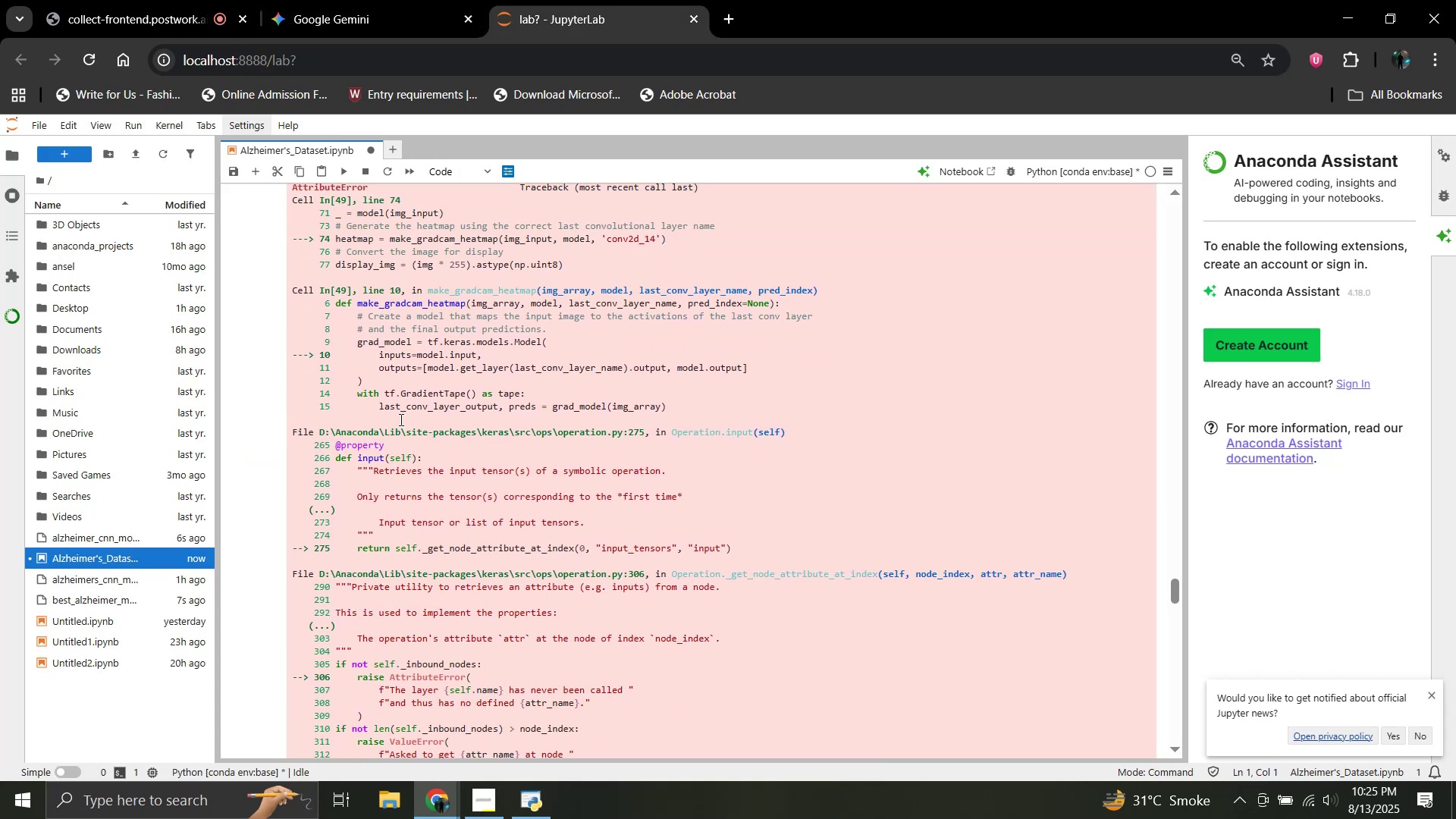 